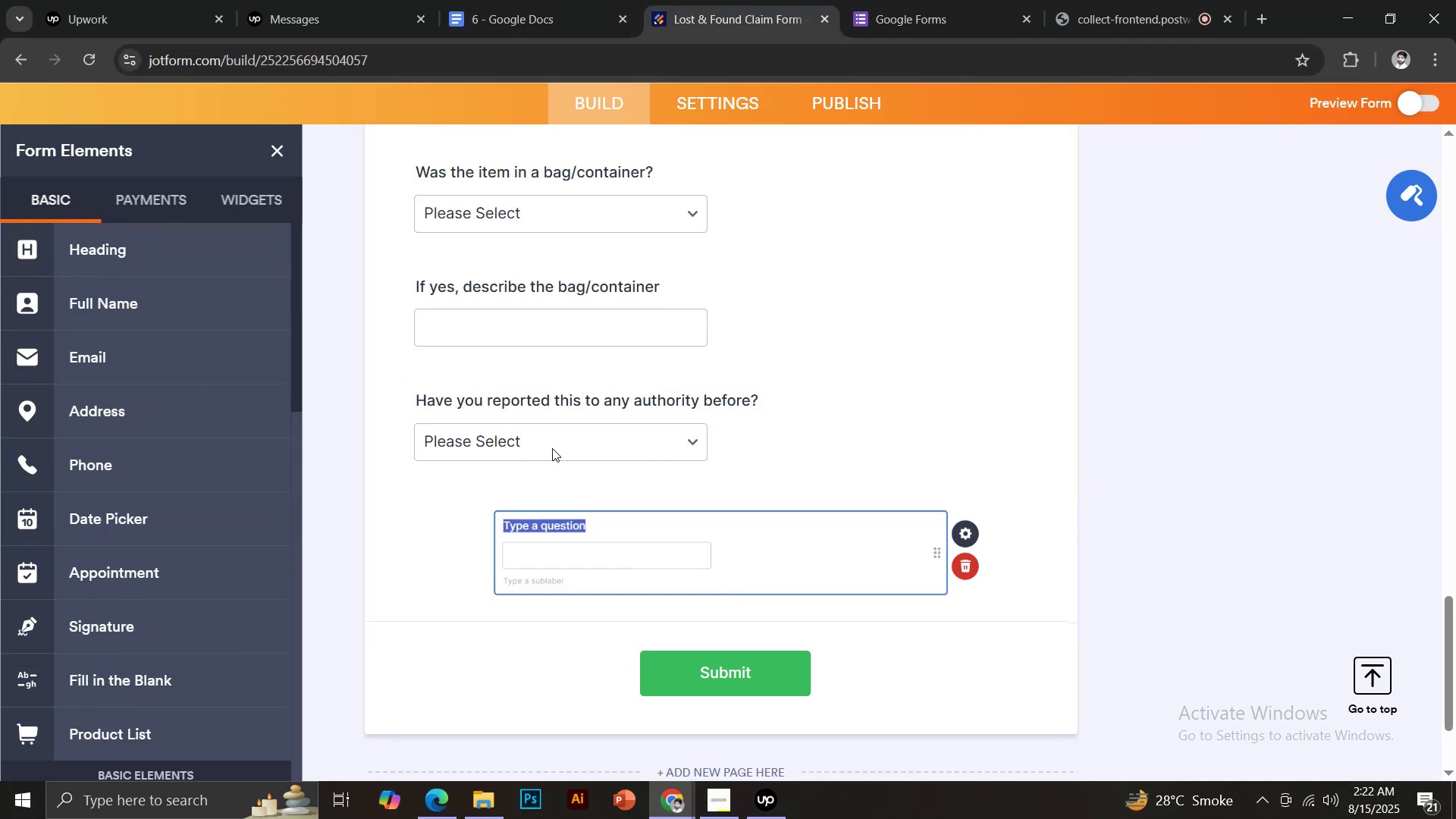 
key(Control+V)
 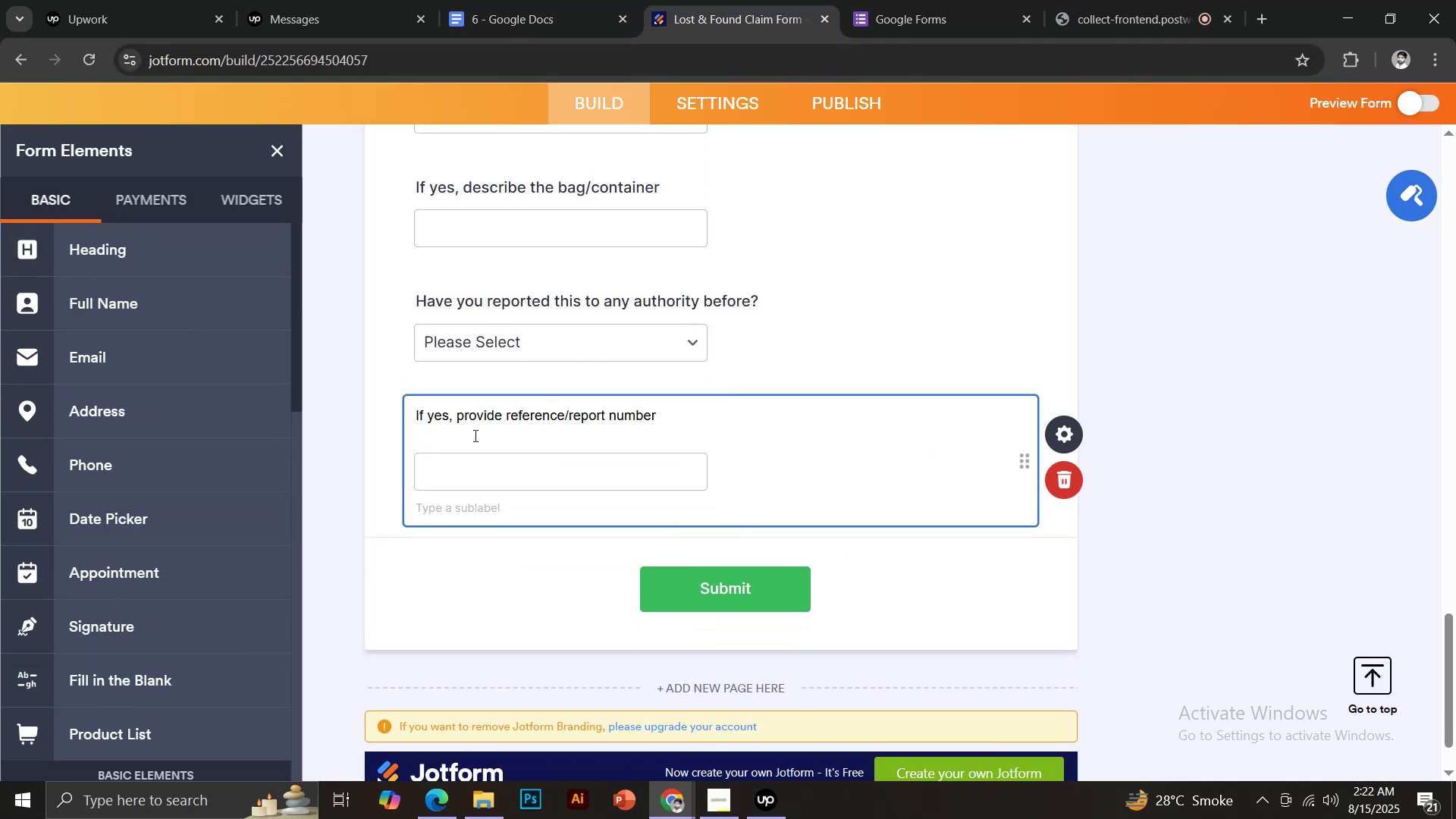 
key(Backspace)
 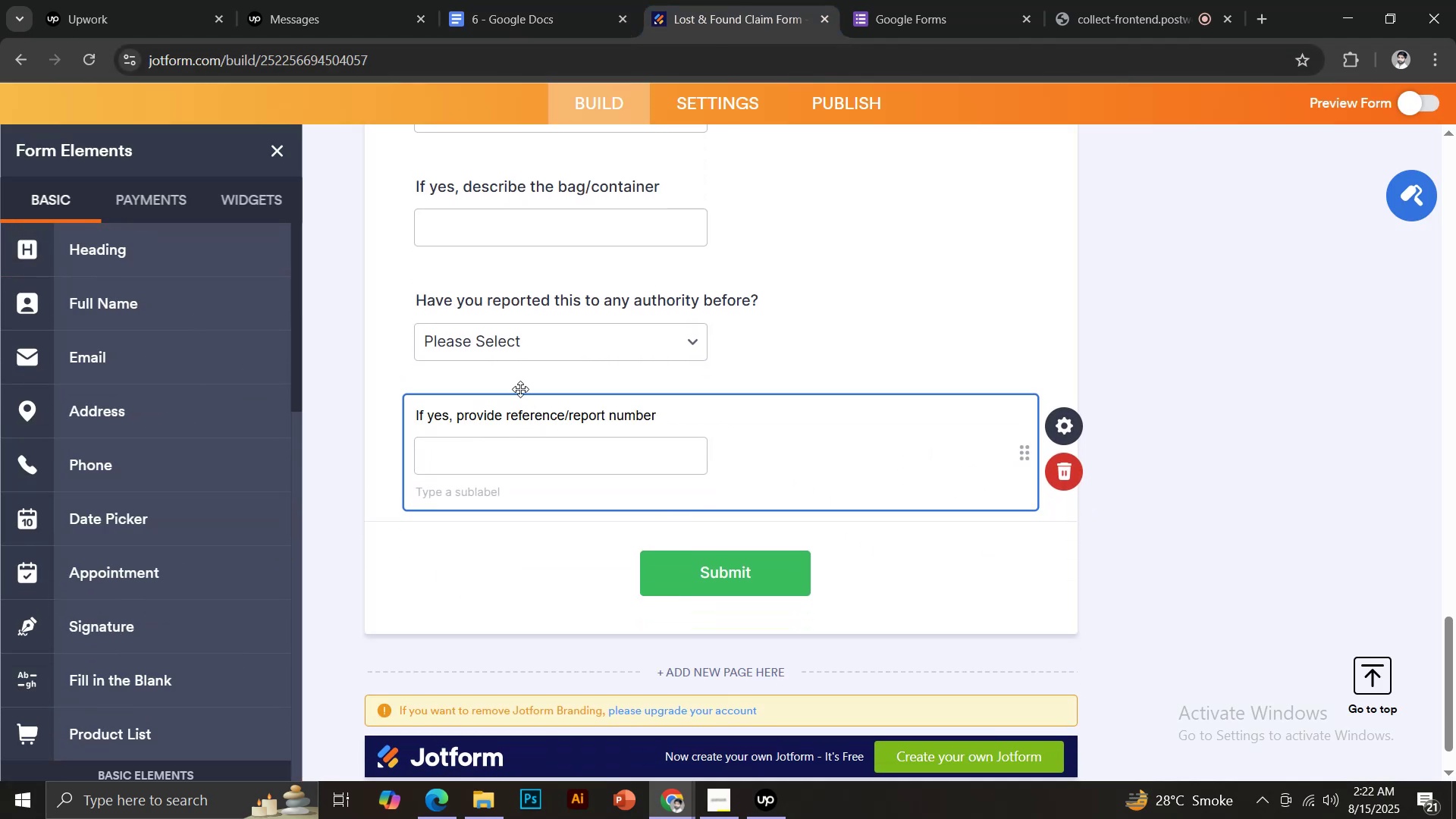 
left_click([561, 0])
 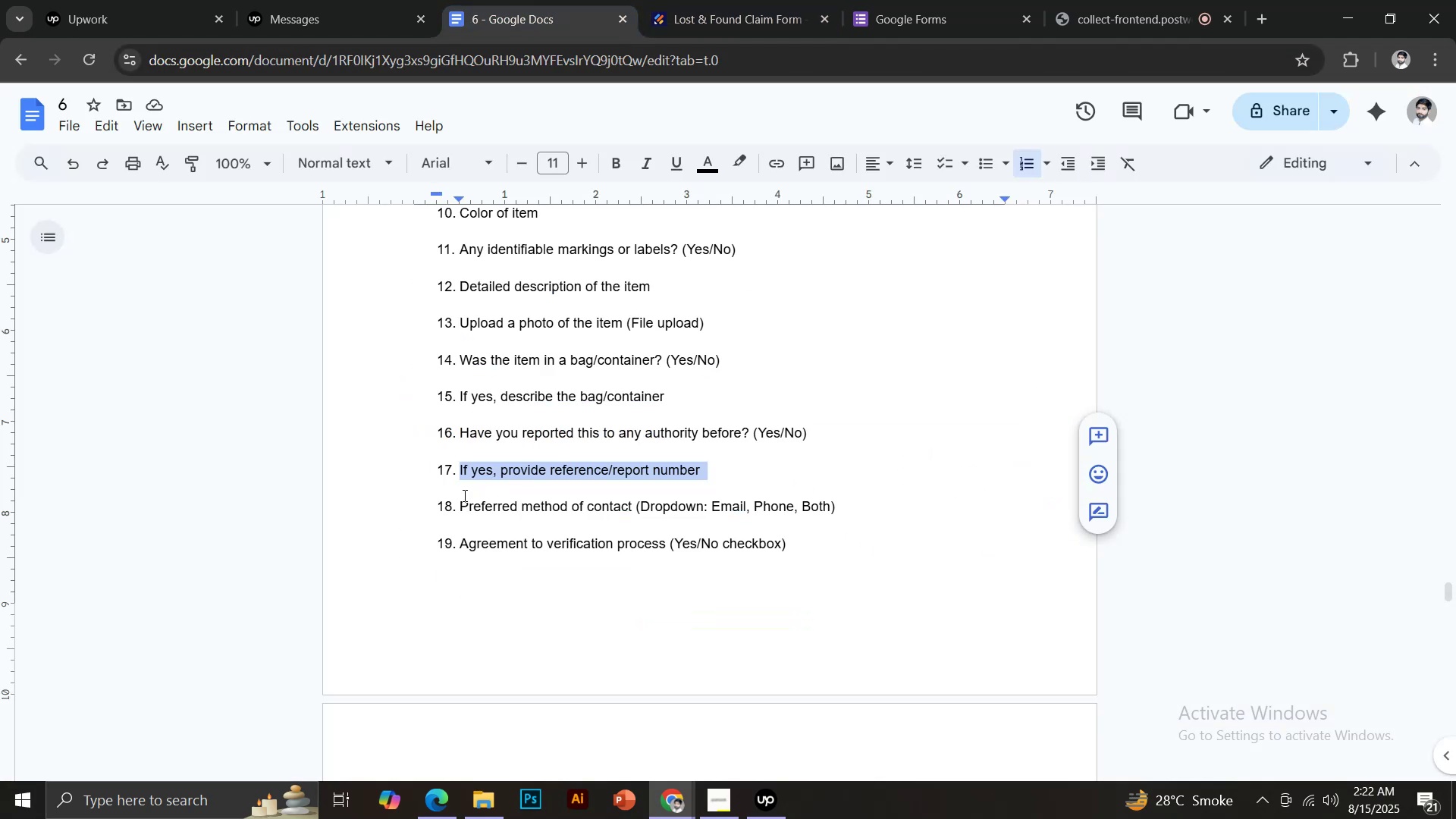 
left_click_drag(start_coordinate=[460, 500], to_coordinate=[635, 507])
 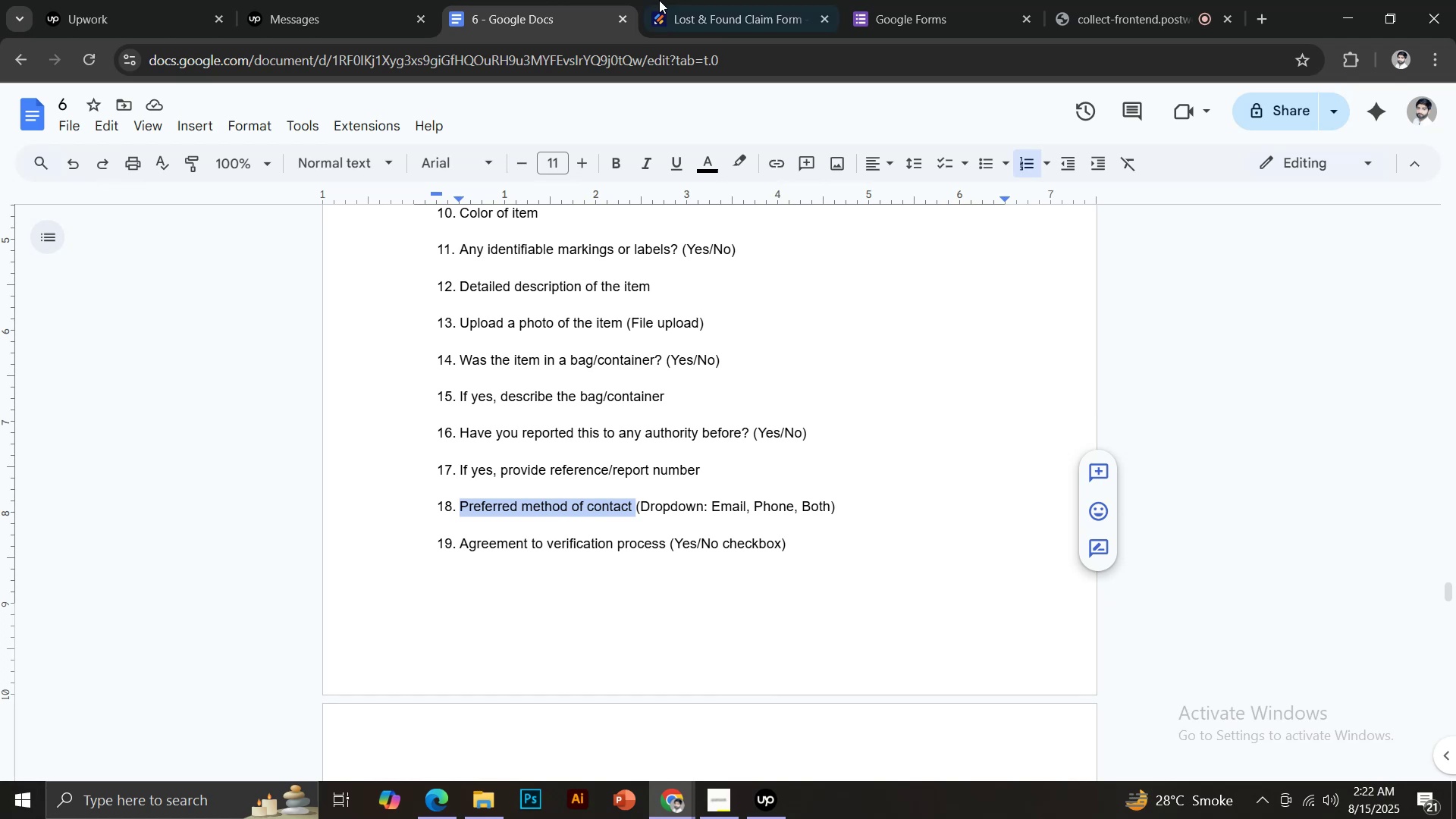 
key(Control+C)
 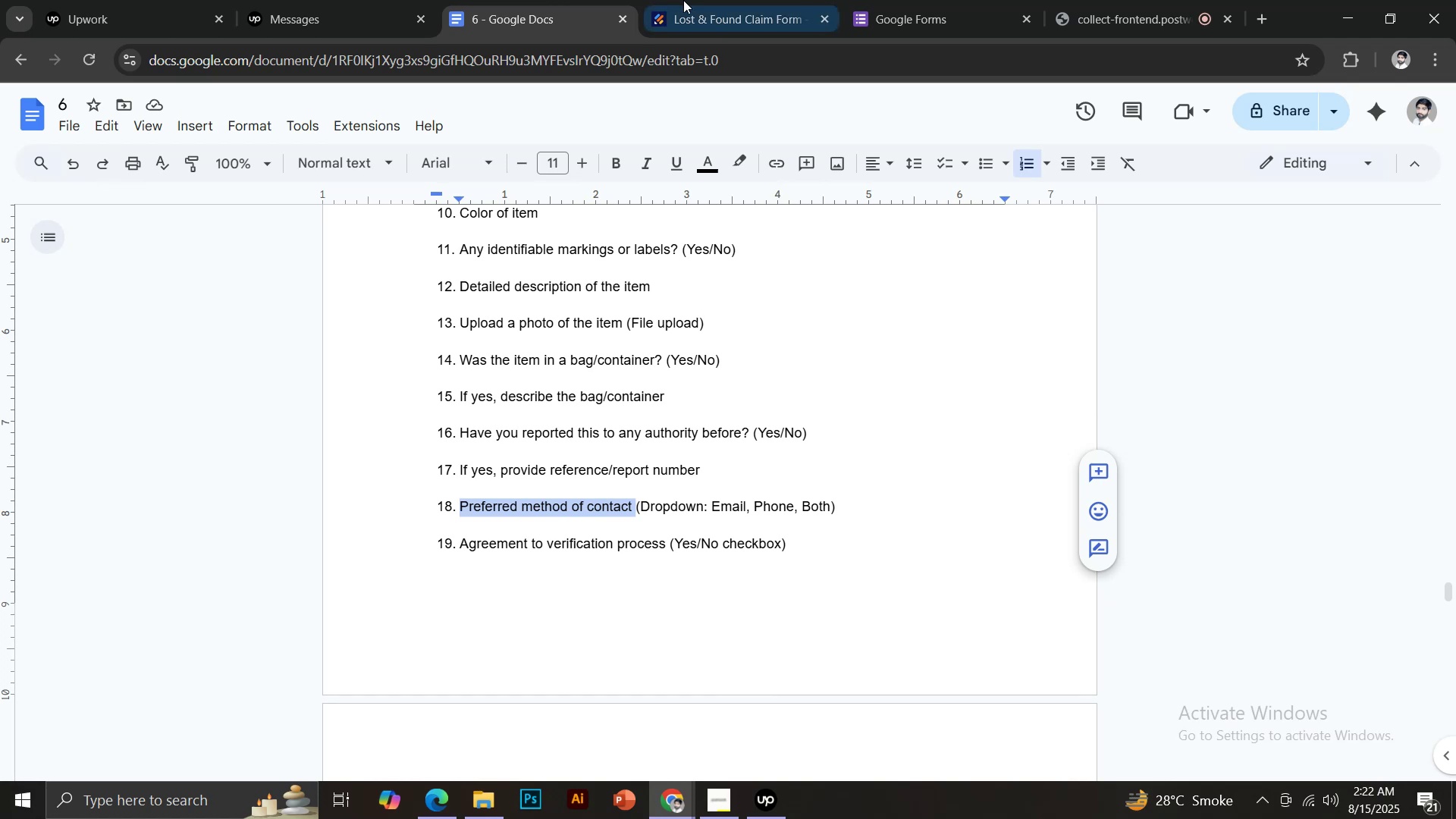 
left_click([716, 0])
 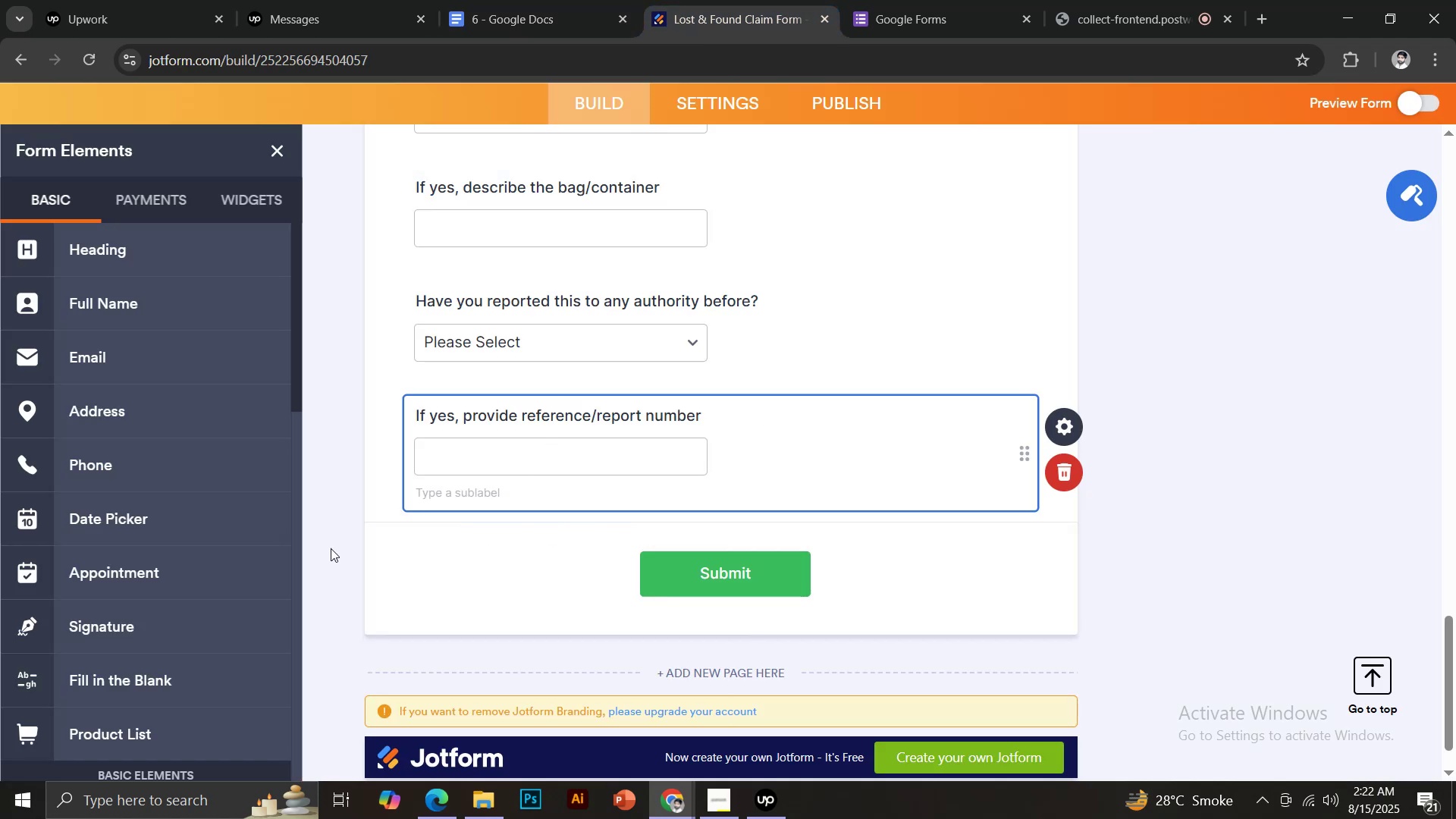 
scroll: coordinate [199, 608], scroll_direction: down, amount: 4.0
 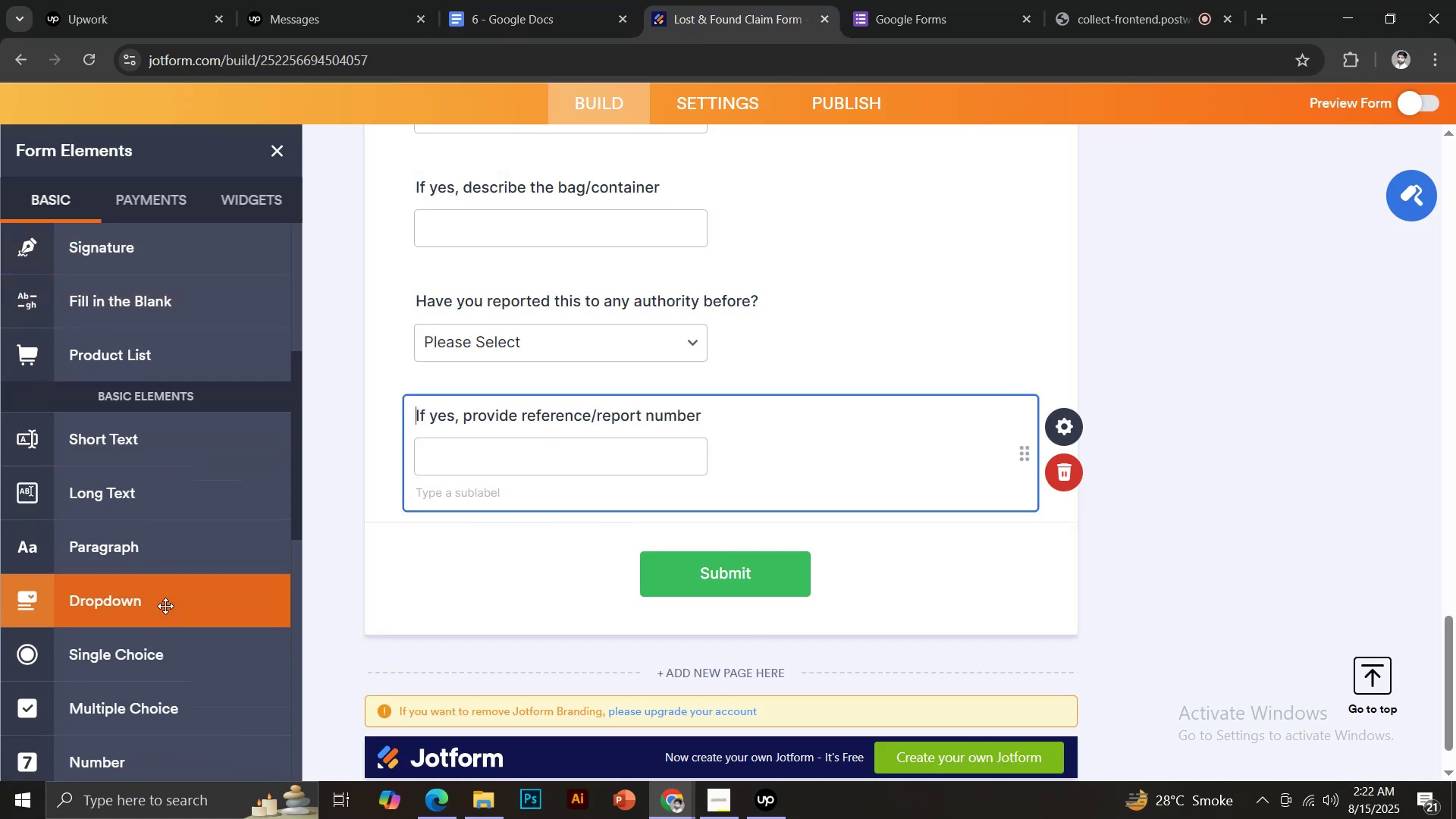 
double_click([160, 606])
 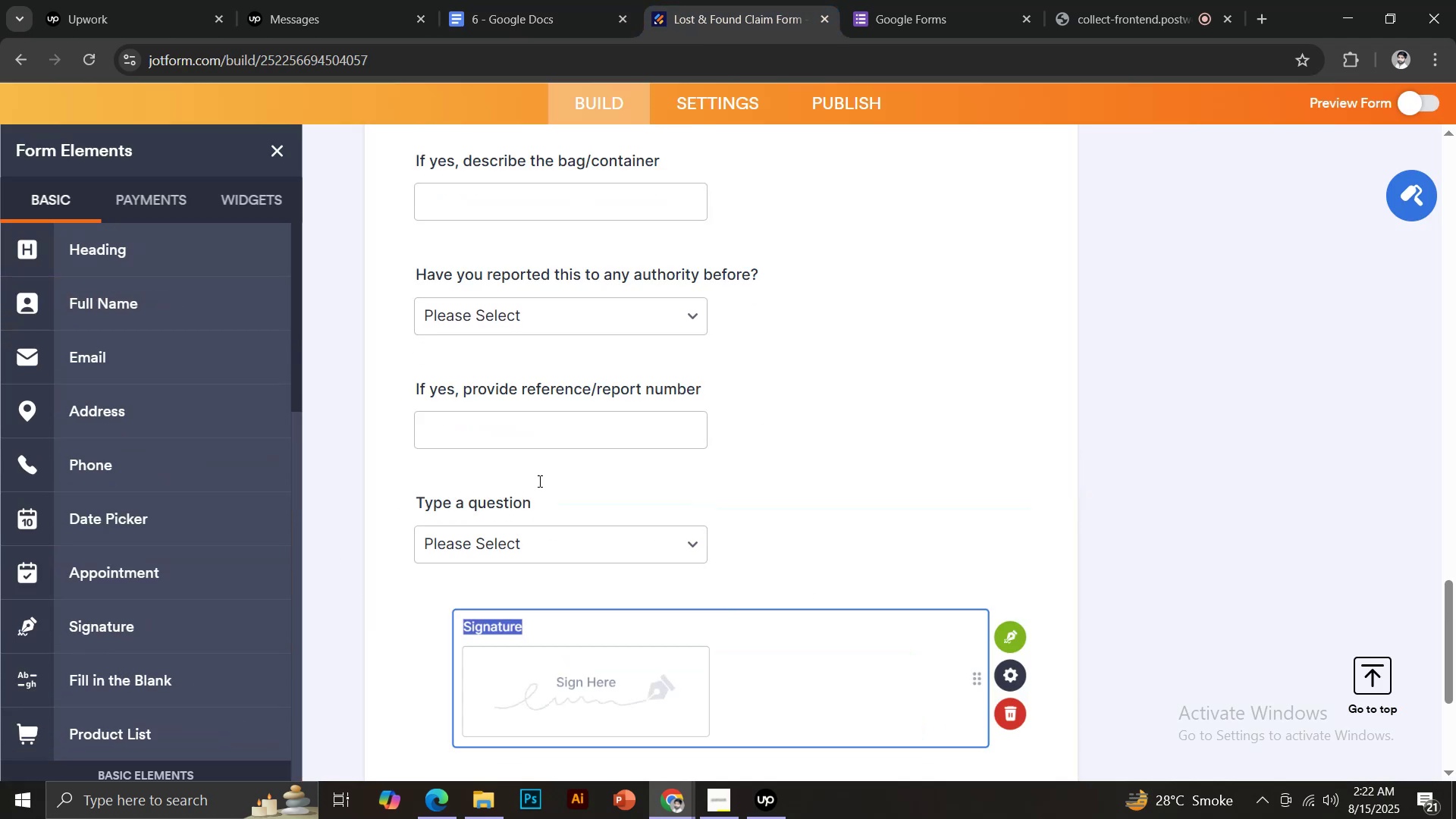 
key(Control+V)
 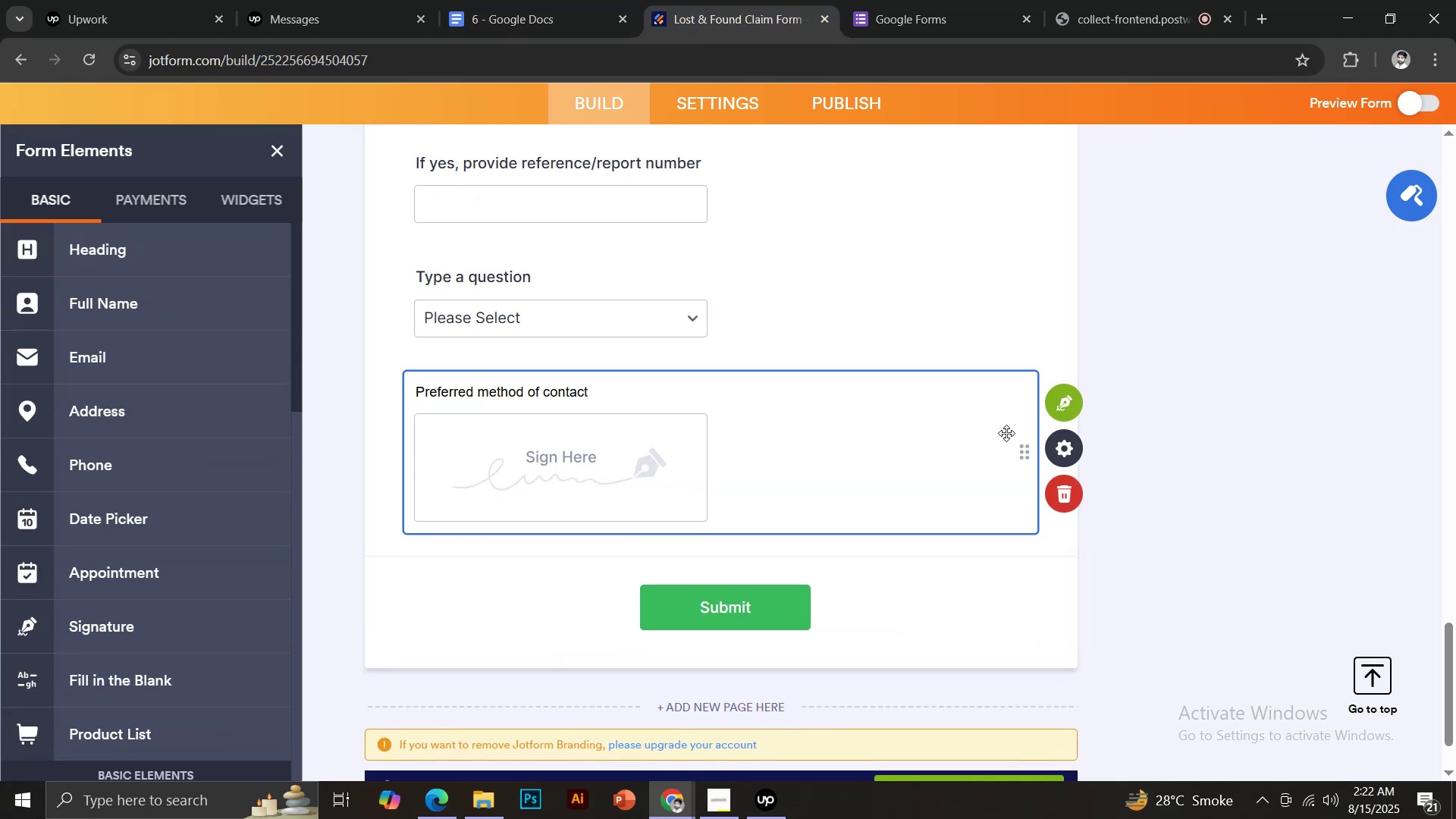 
left_click([1072, 491])
 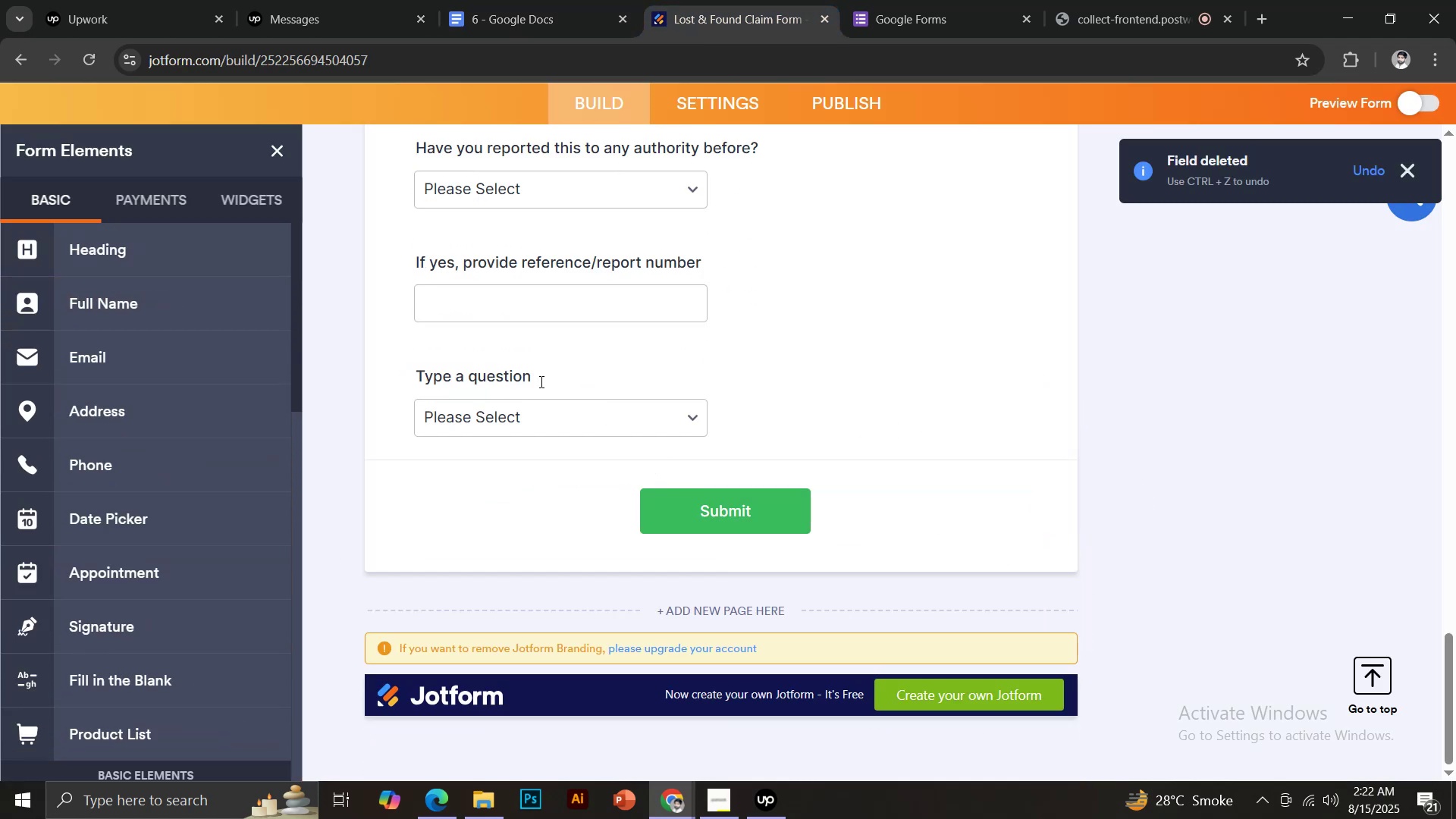 
left_click([540, 370])
 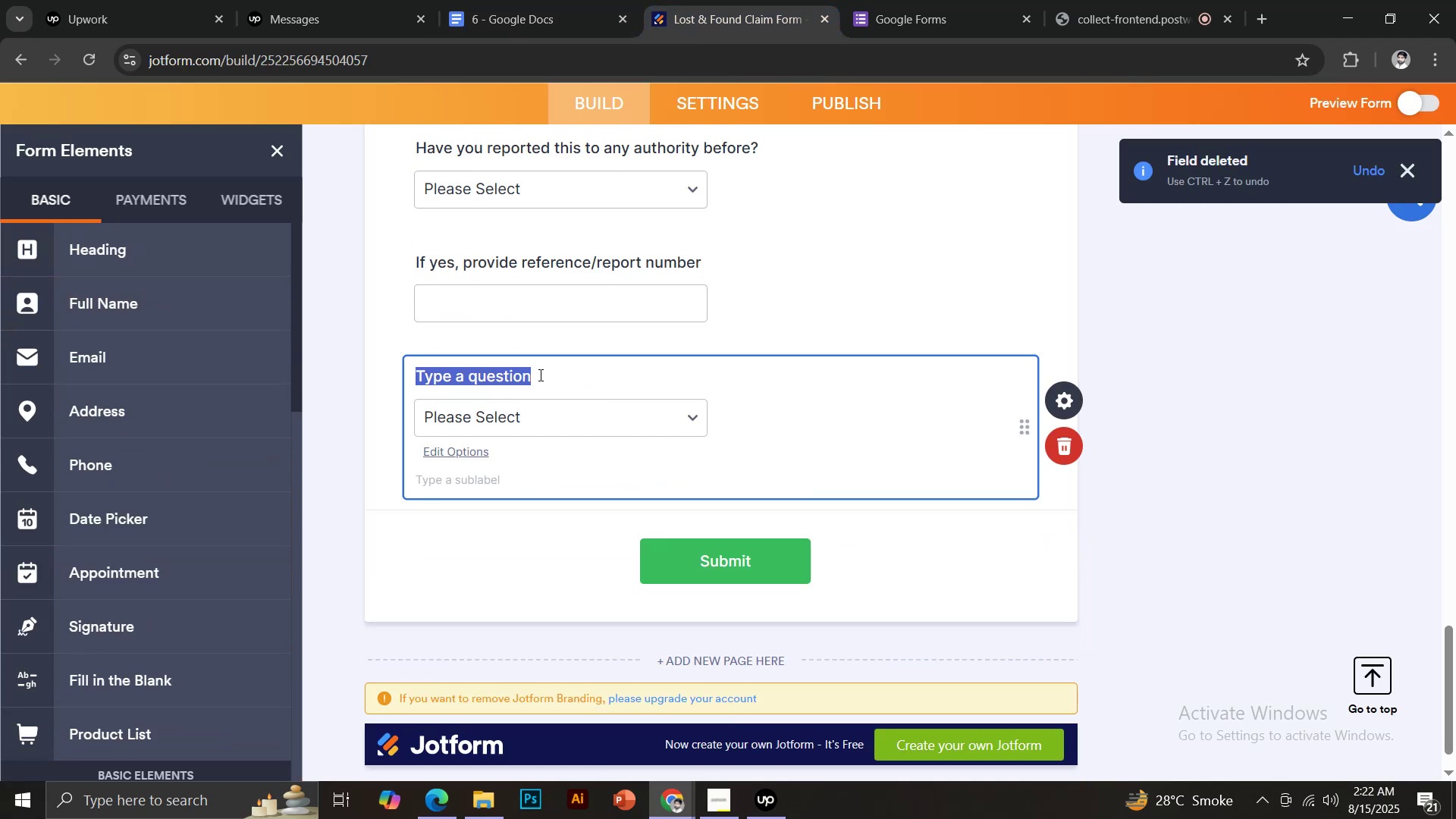 
key(Control+V)
 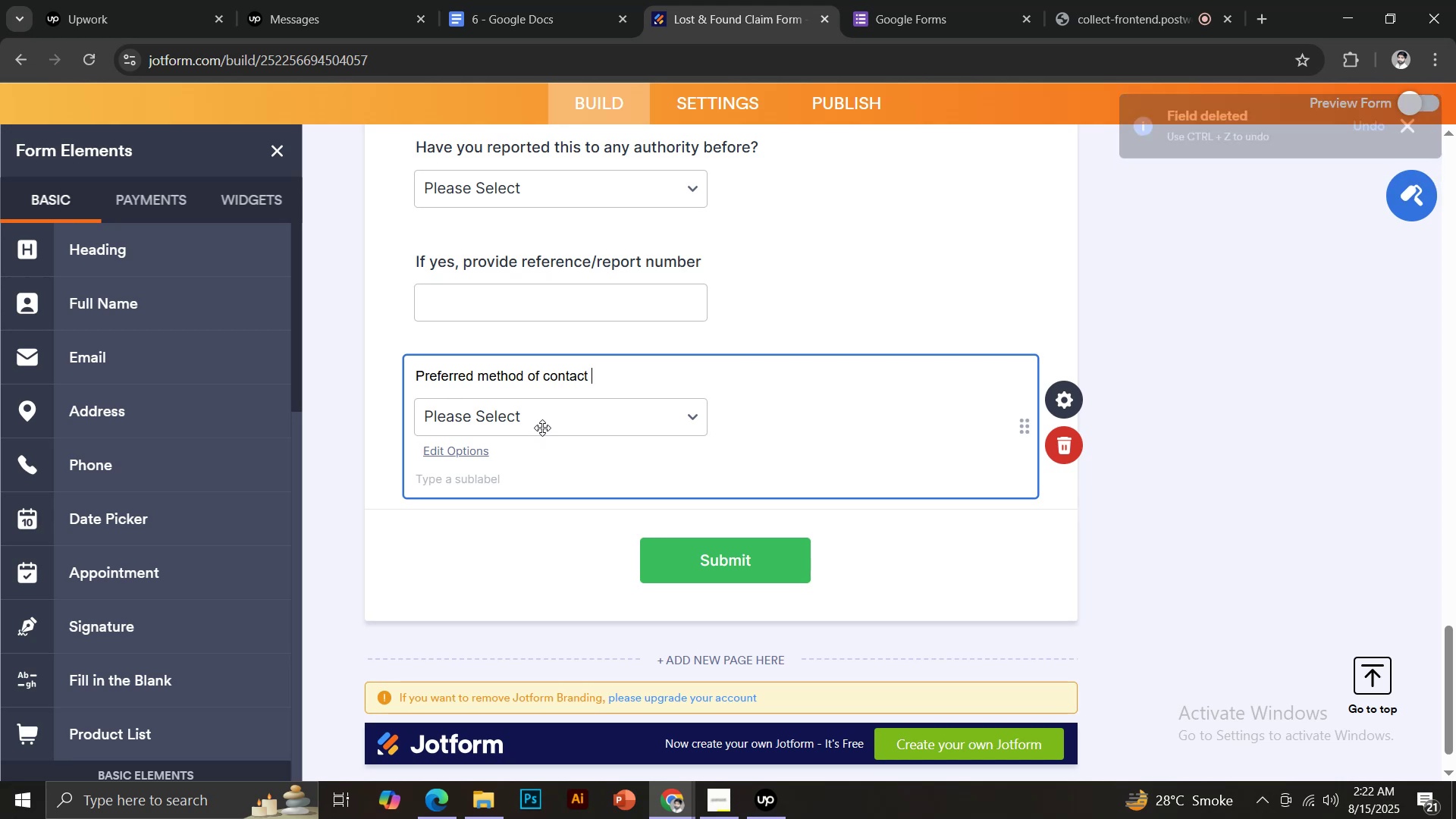 
left_click([536, 415])
 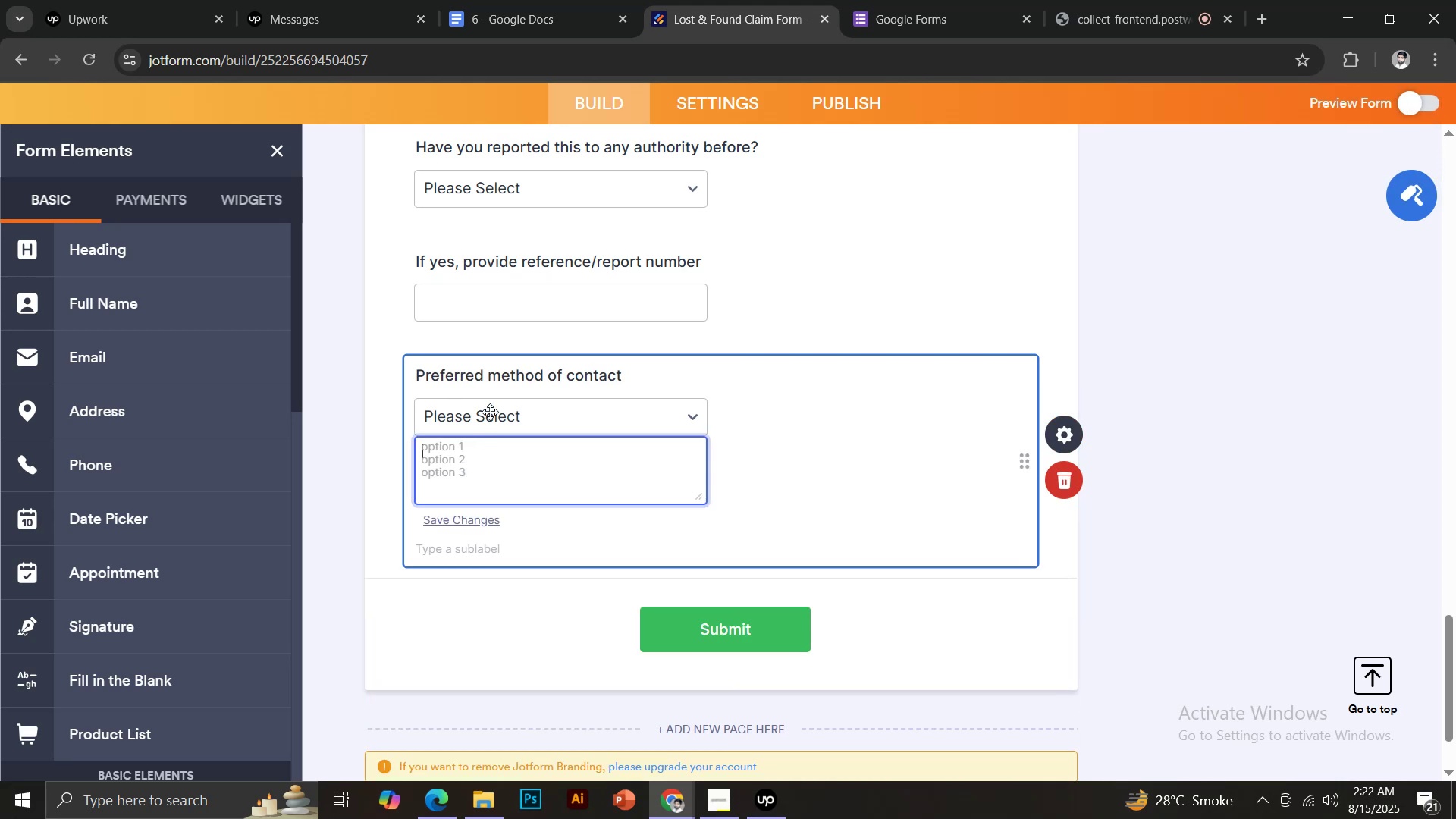 
left_click([507, 0])
 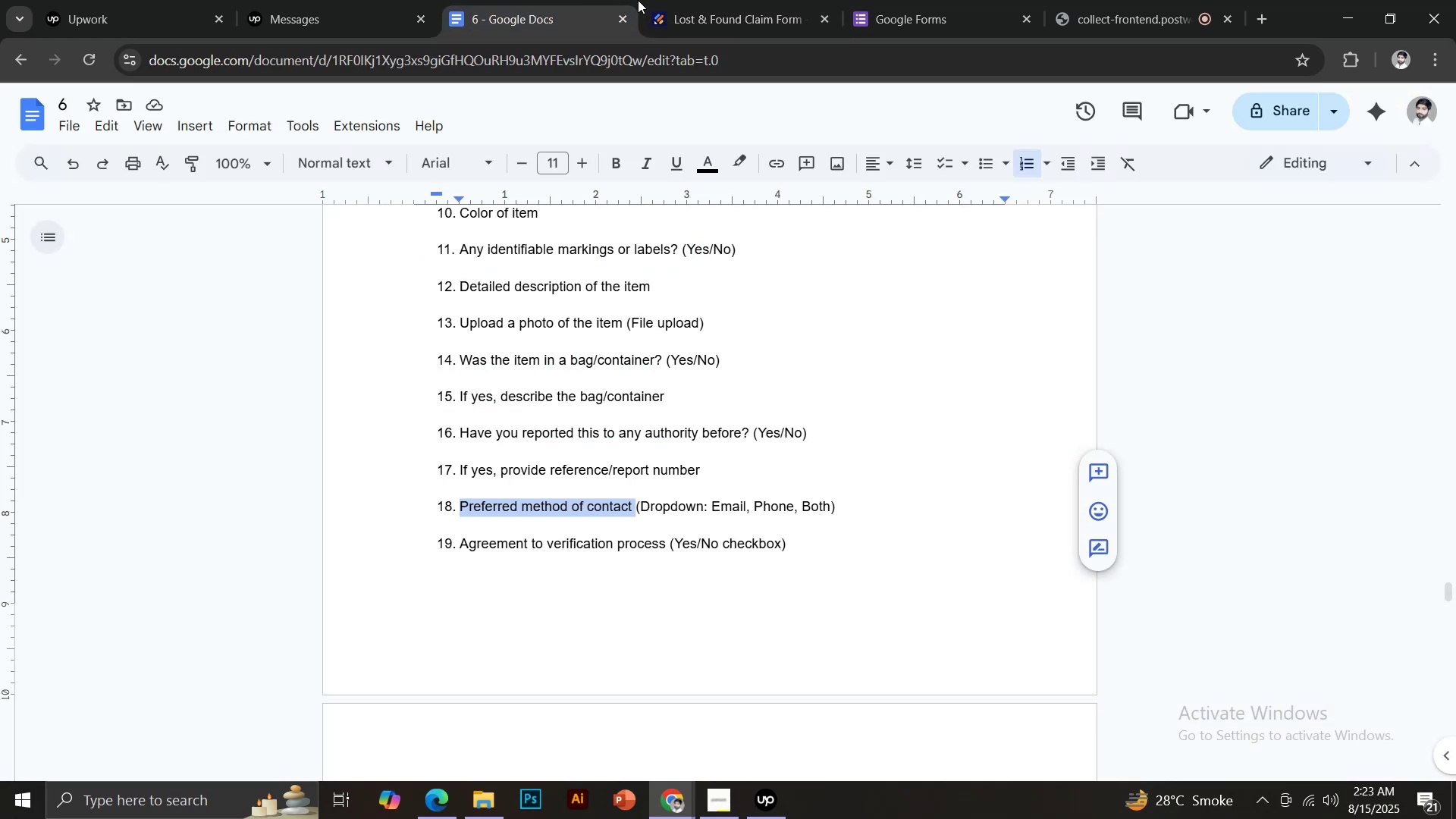 
left_click([688, 0])
 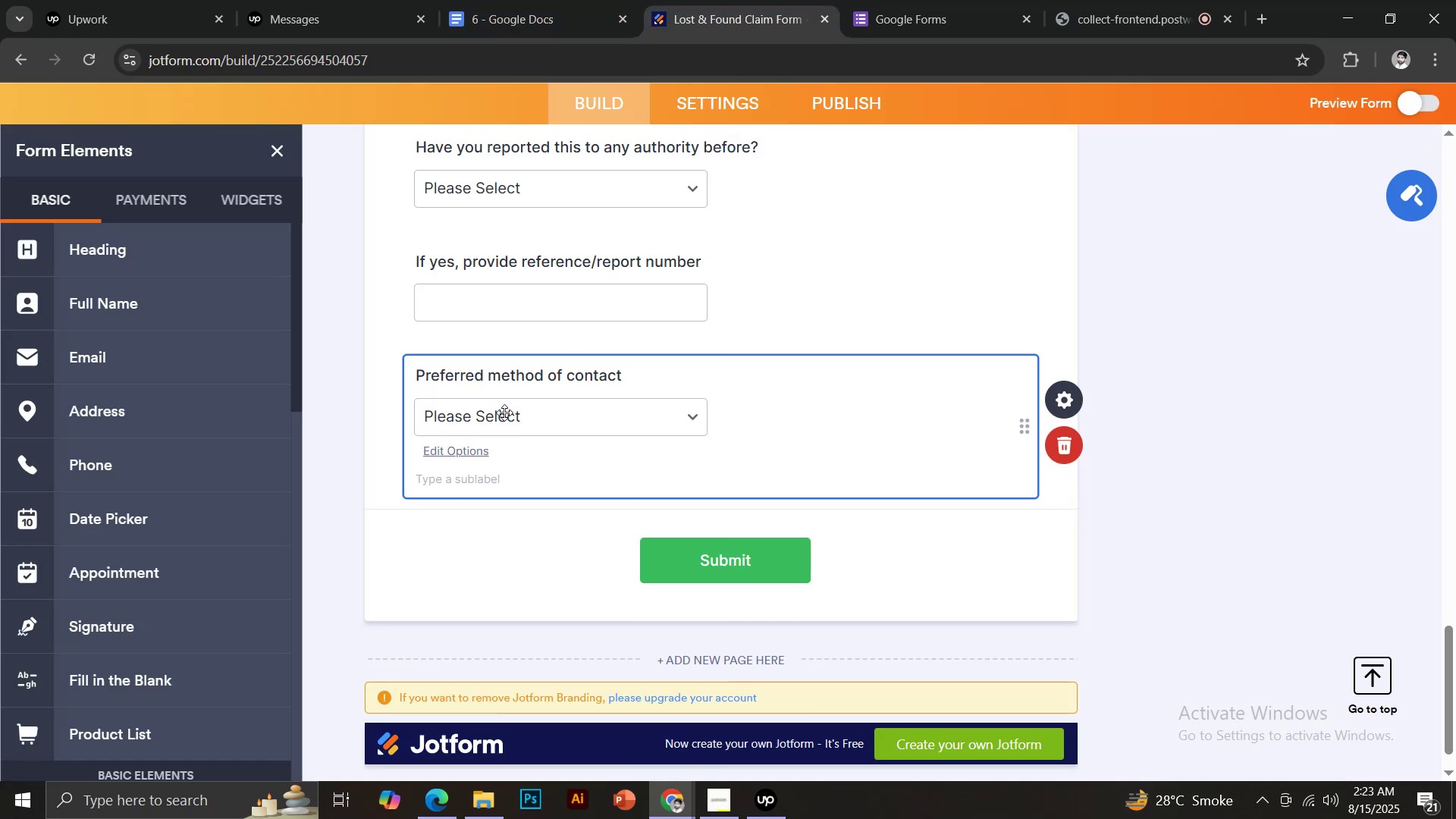 
left_click([504, 413])
 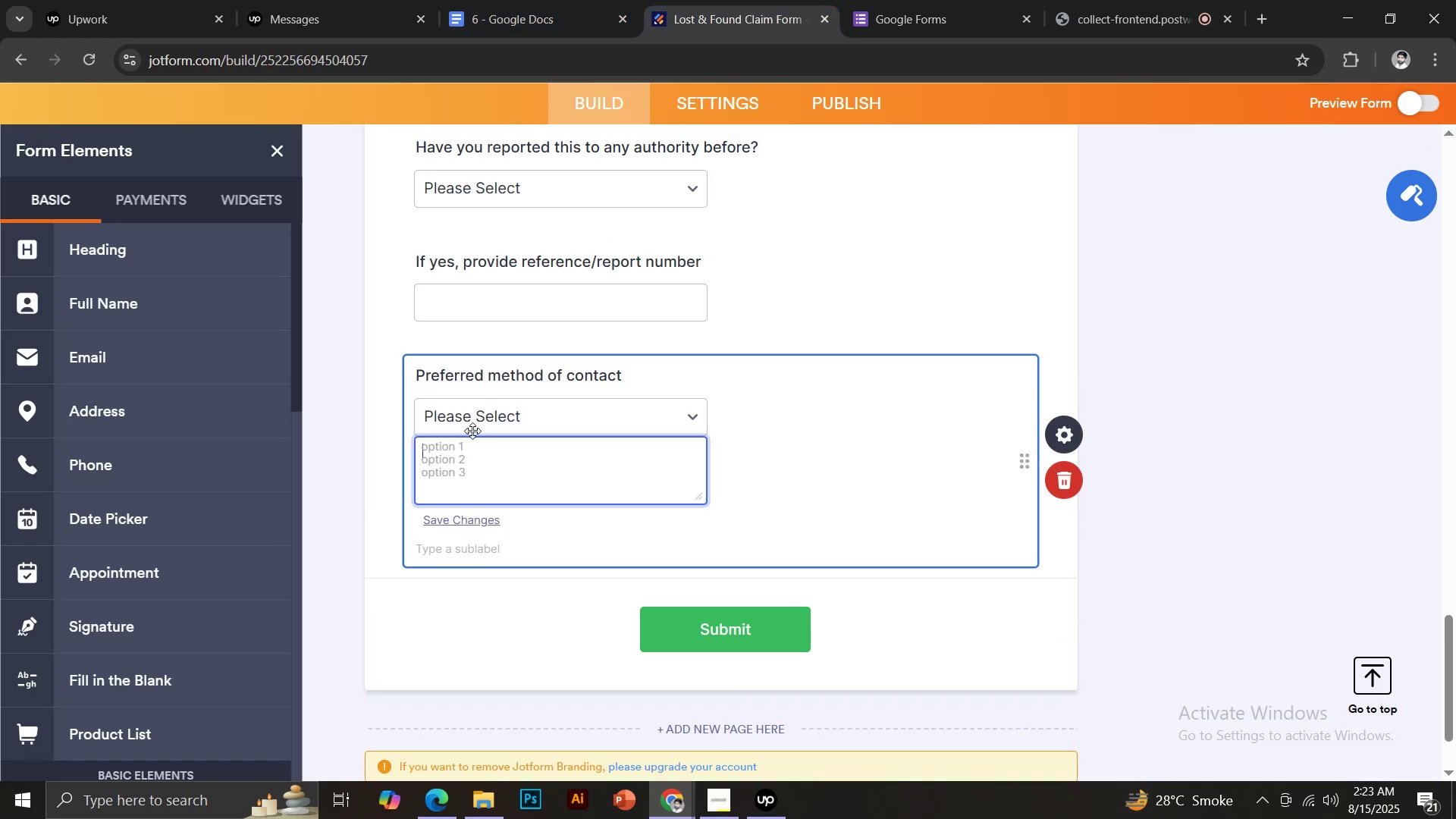 
type(Email)
 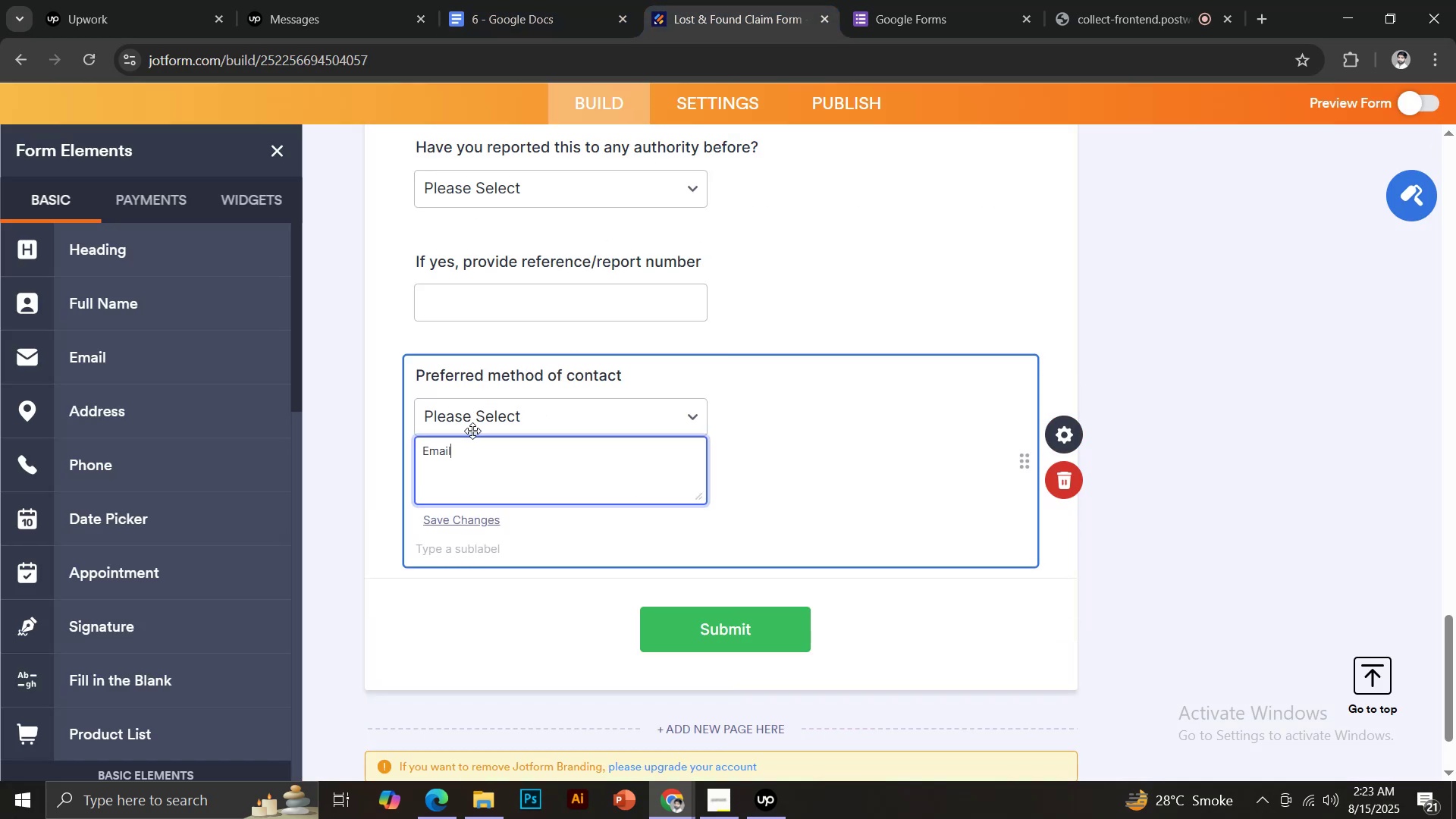 
key(Enter)
 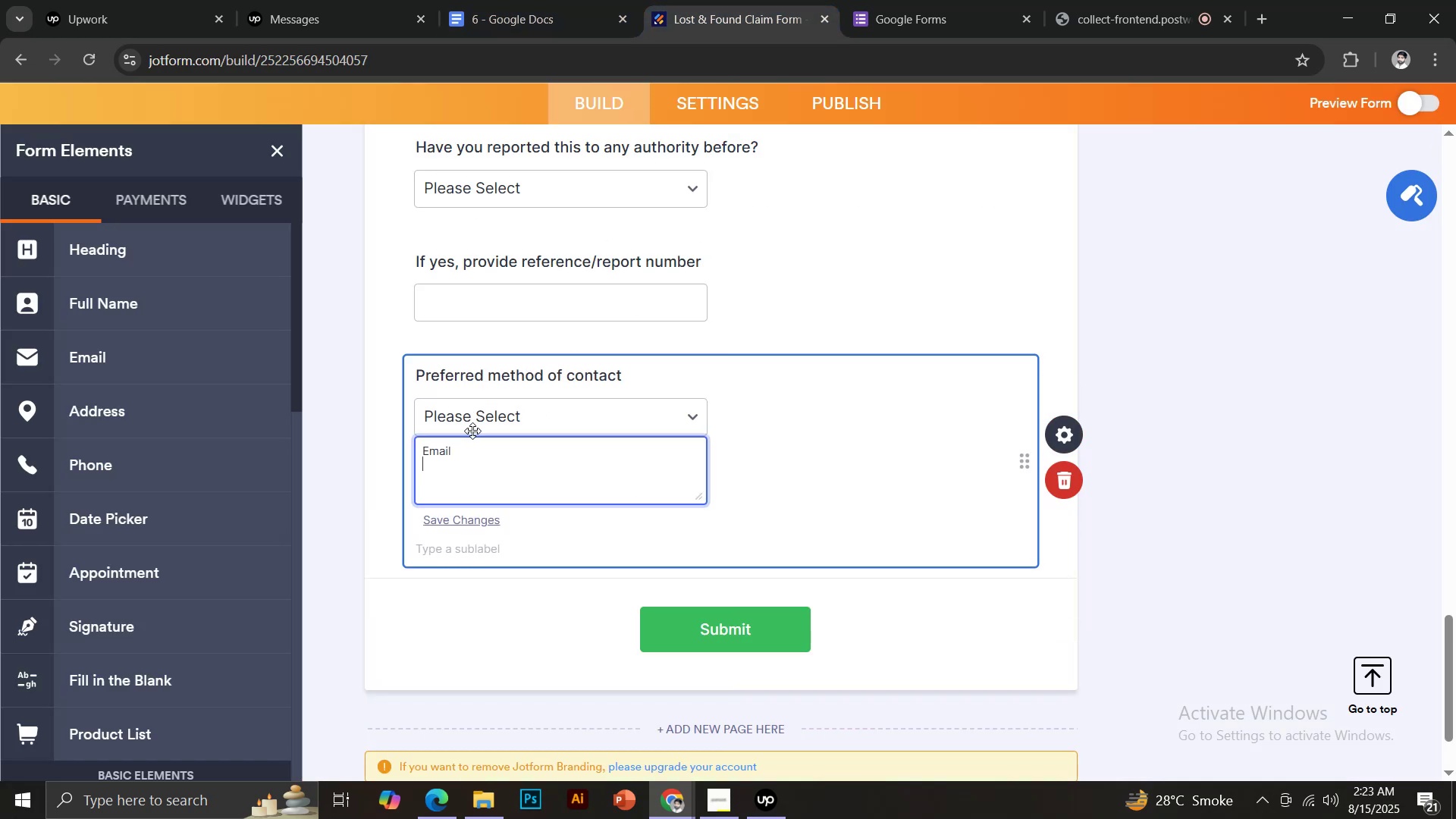 
type(Phone)
 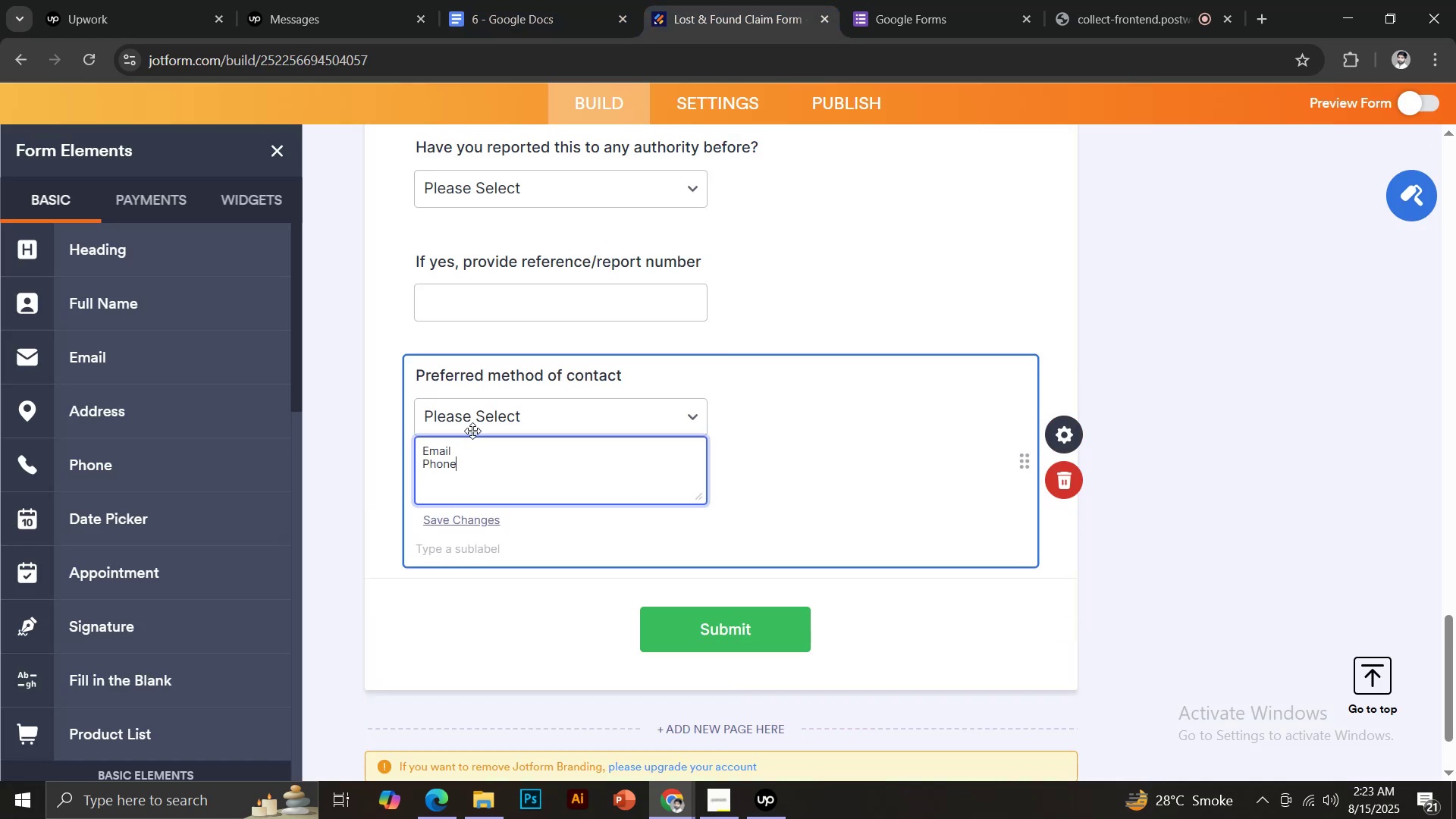 
key(Enter)
 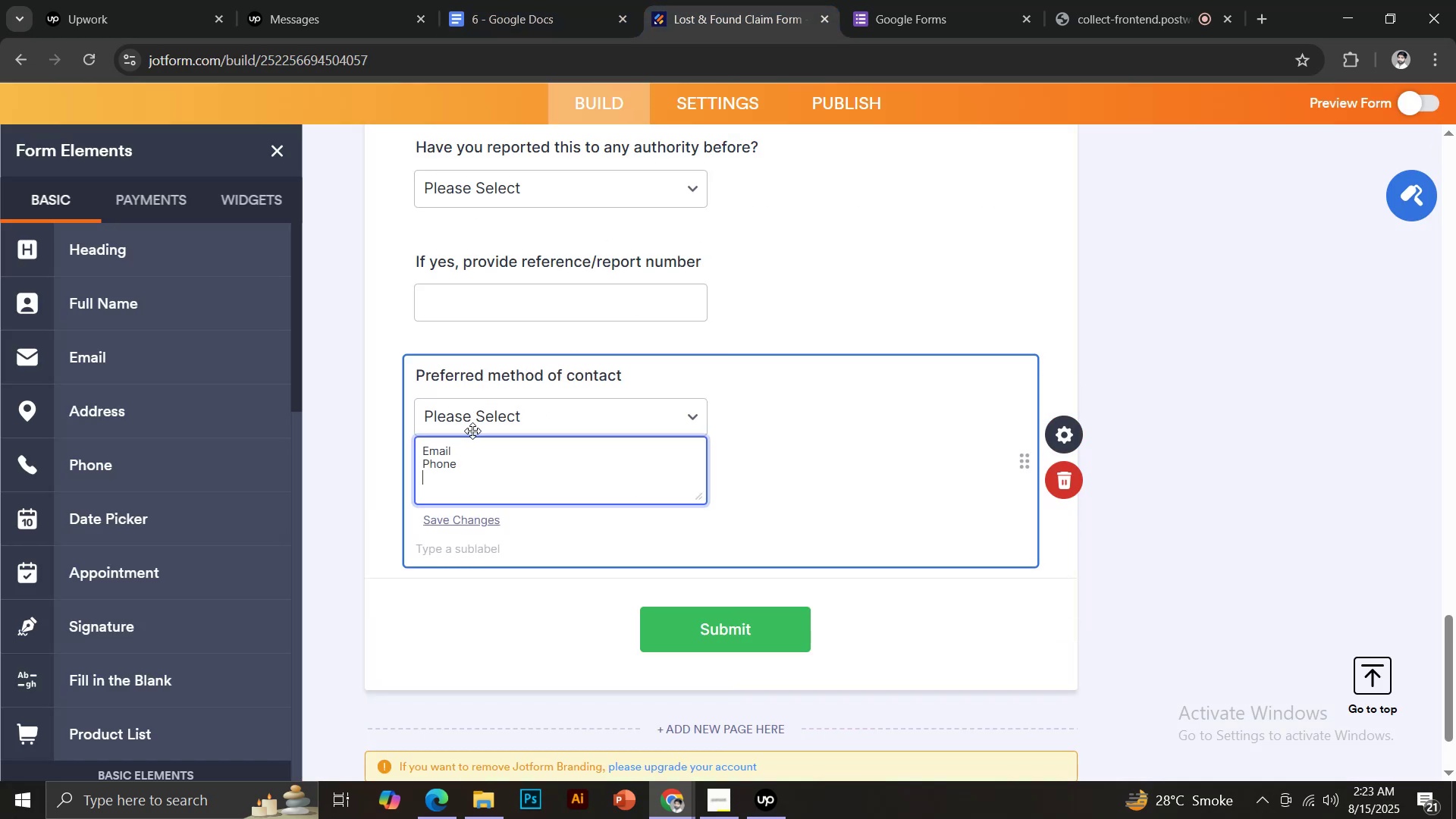 
type(Both)
 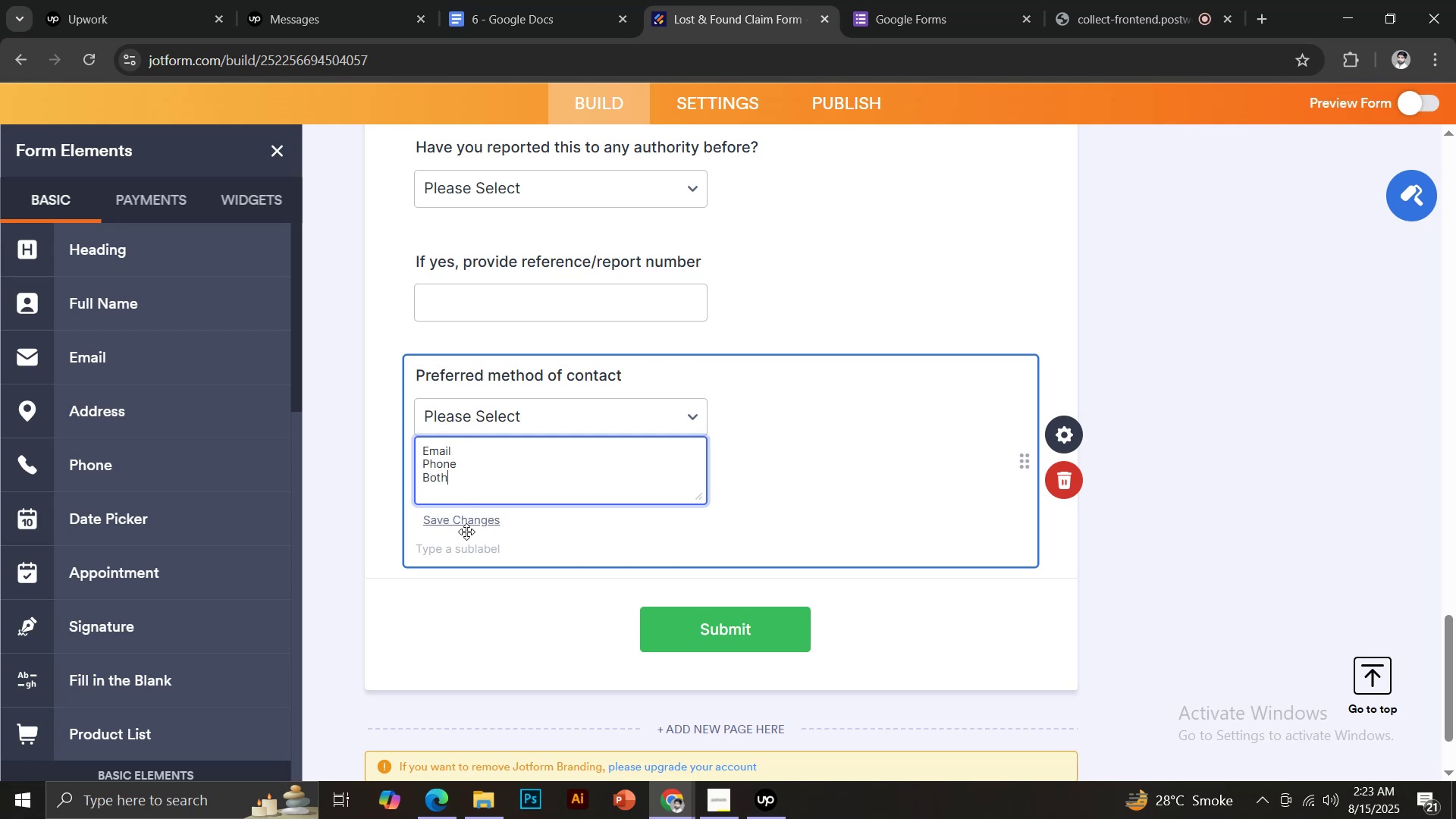 
left_click([469, 522])
 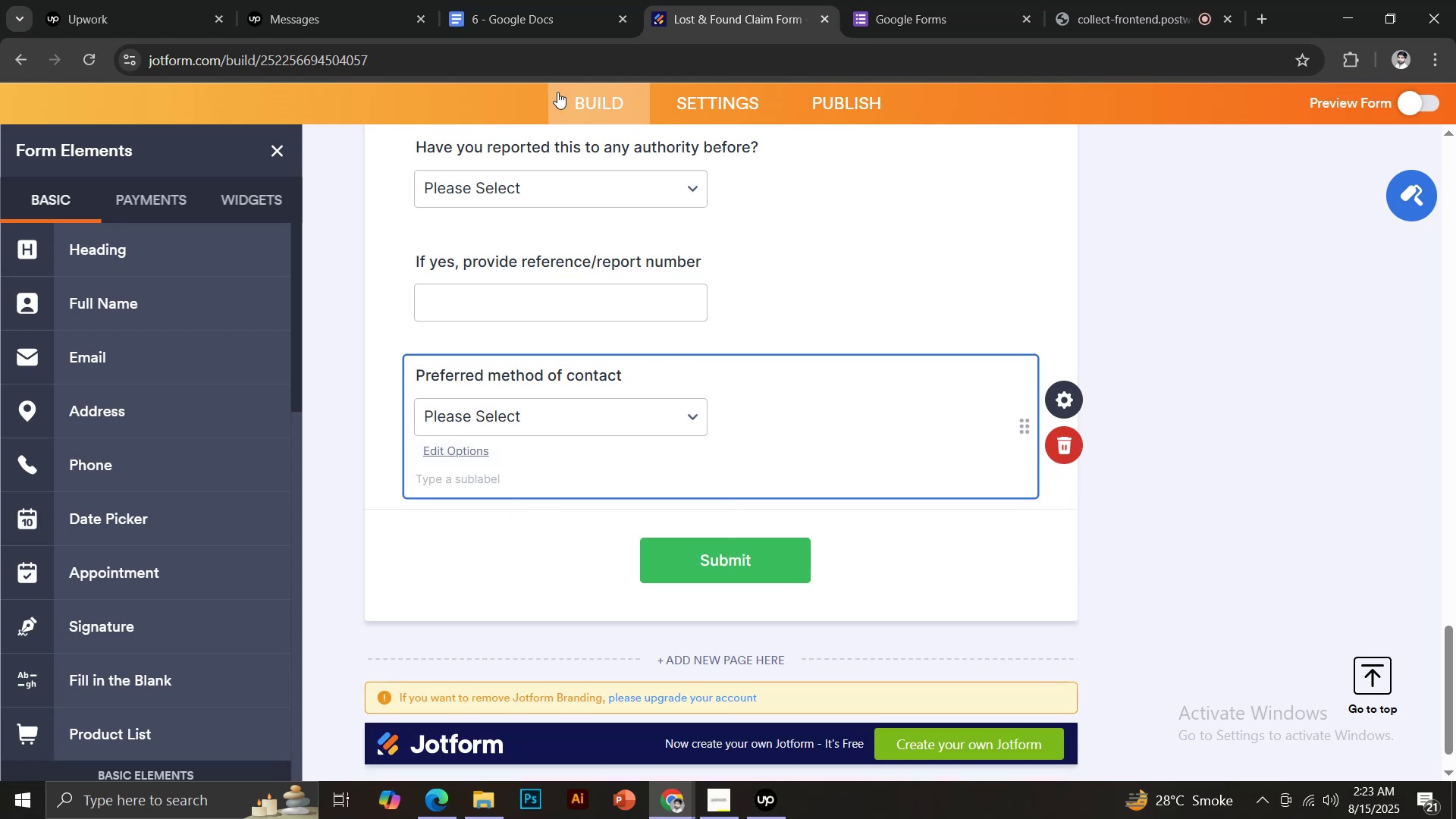 
left_click([541, 0])
 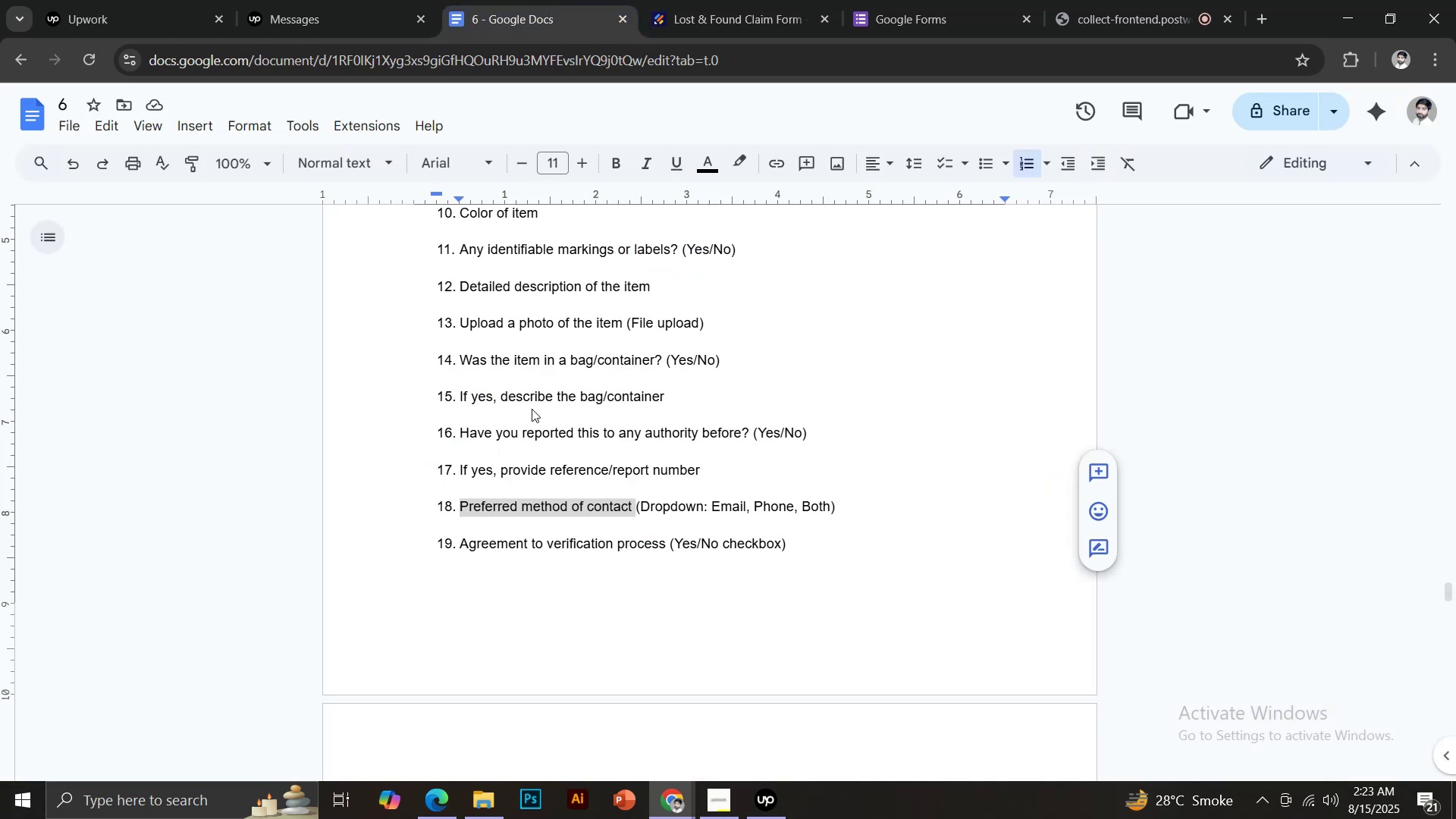 
scroll: coordinate [534, 422], scroll_direction: down, amount: 1.0
 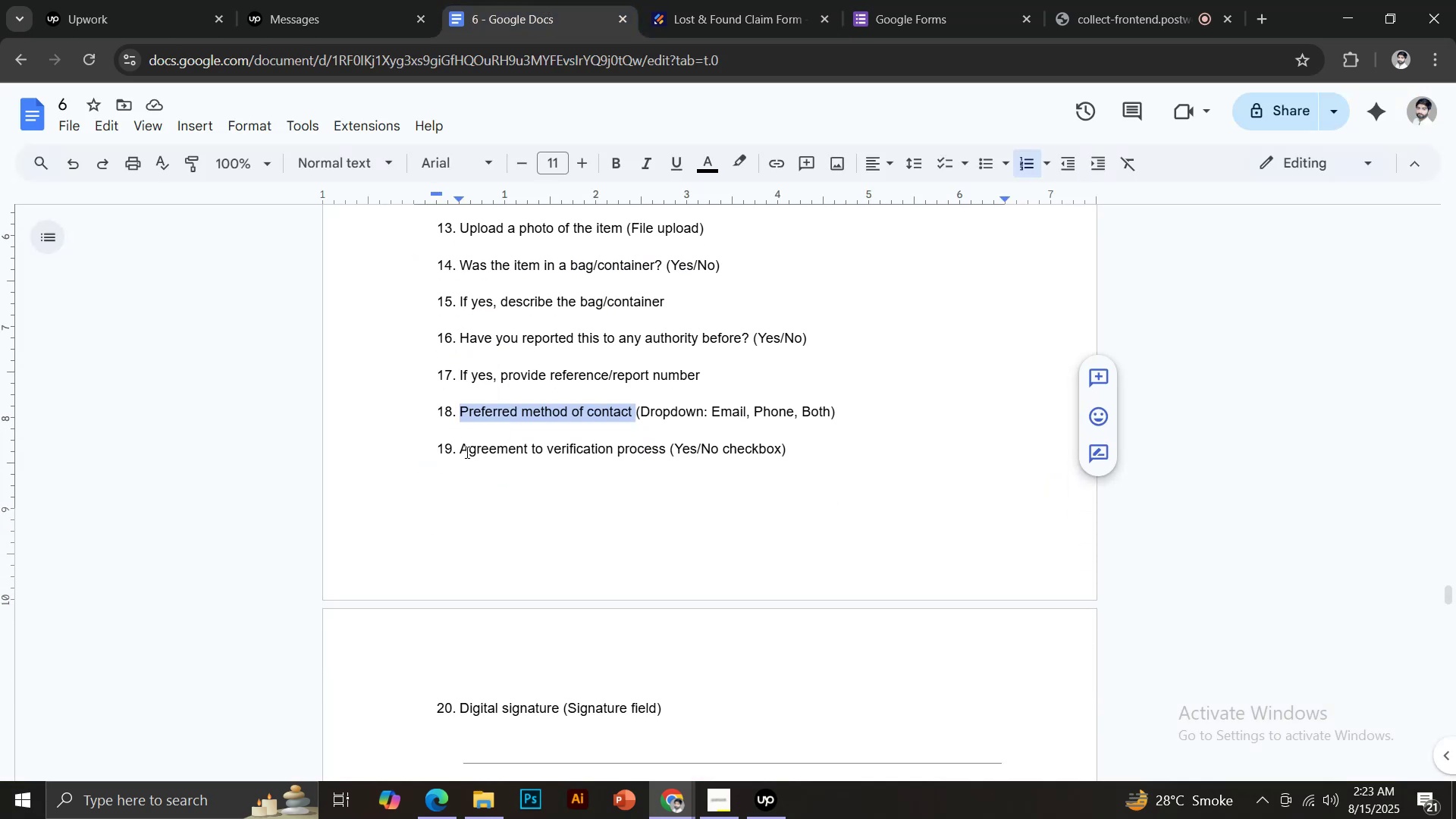 
left_click_drag(start_coordinate=[460, 452], to_coordinate=[665, 447])
 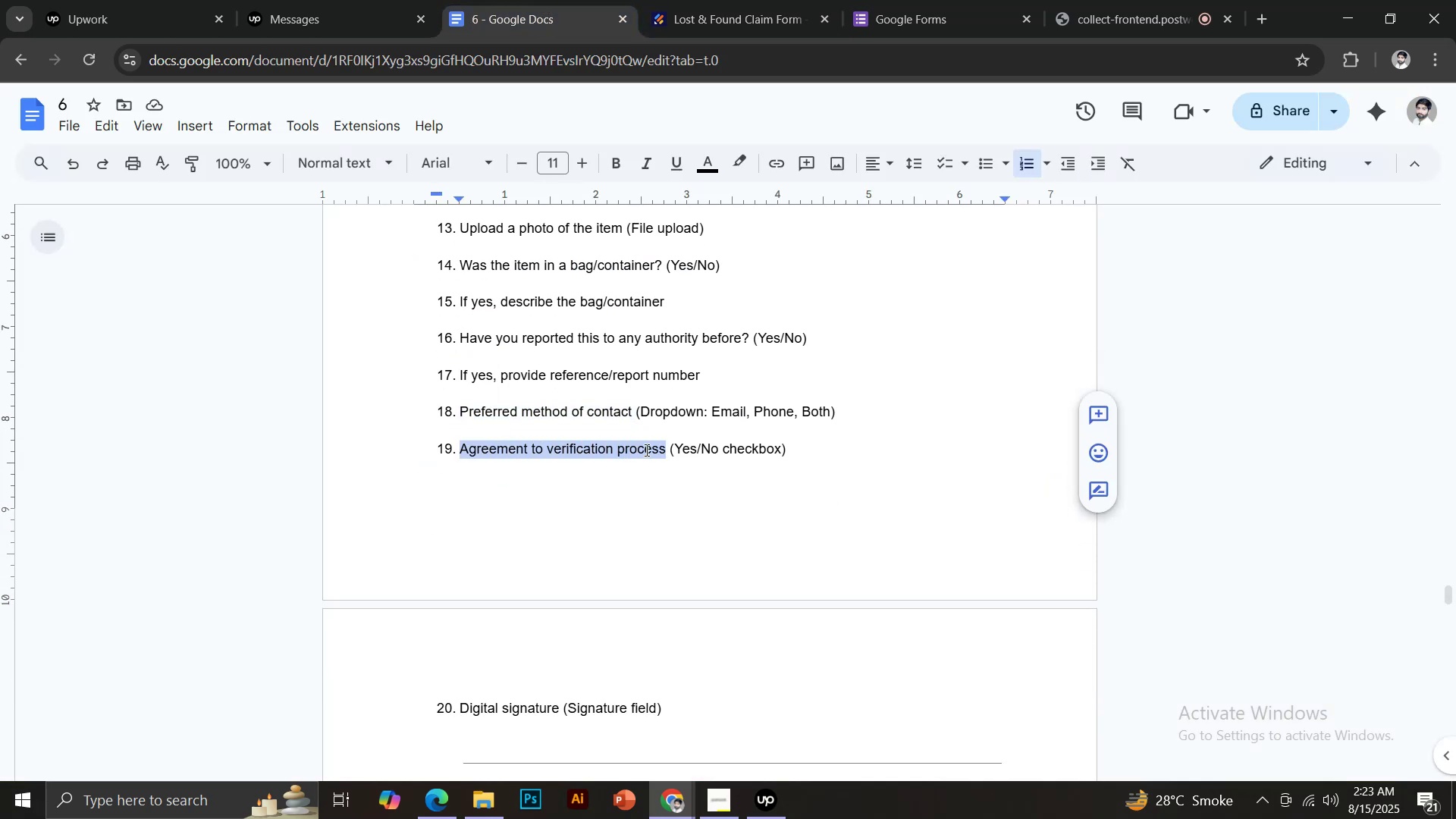 
key(Control+C)
 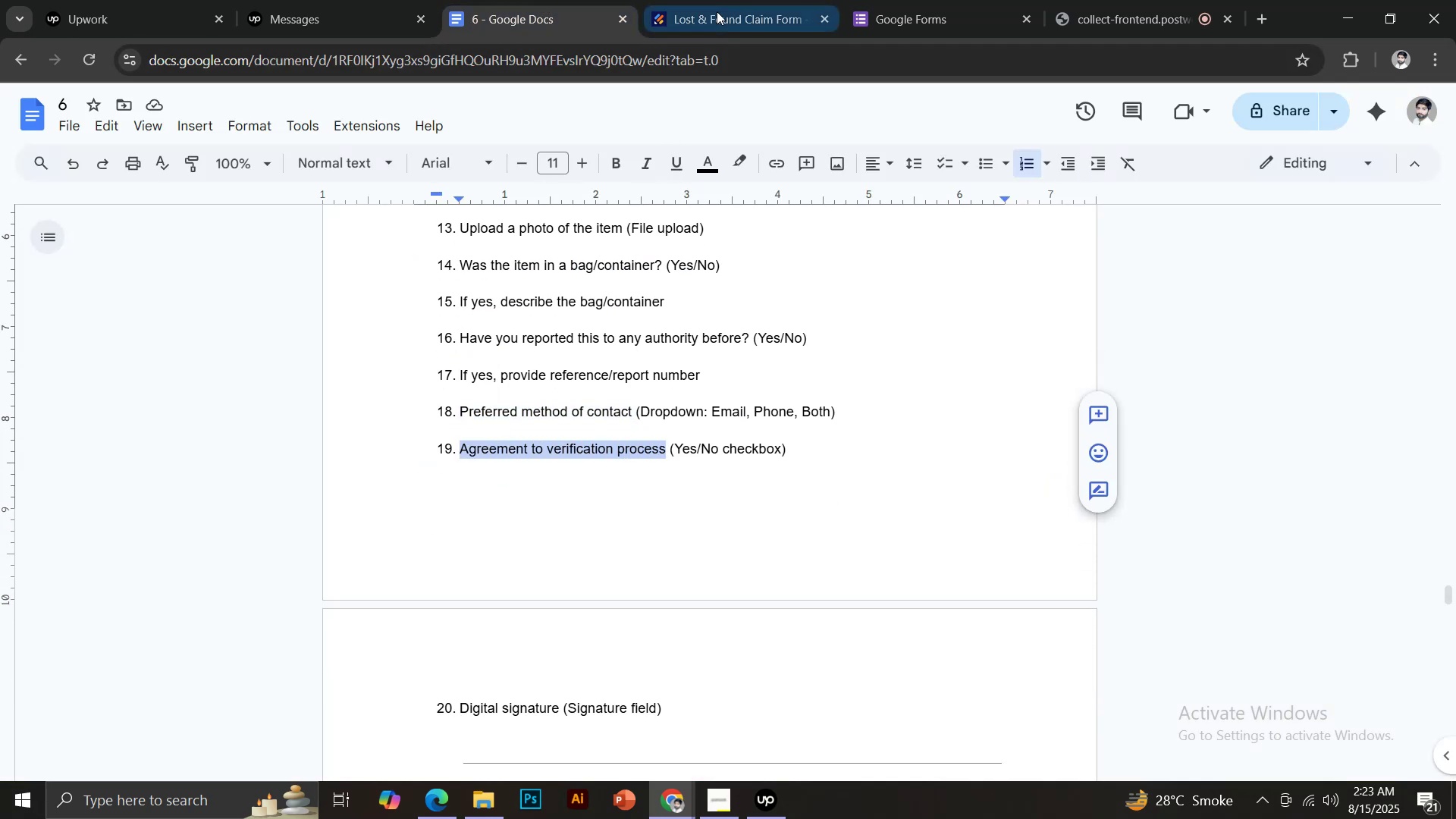 
scroll: coordinate [149, 627], scroll_direction: down, amount: 4.0
 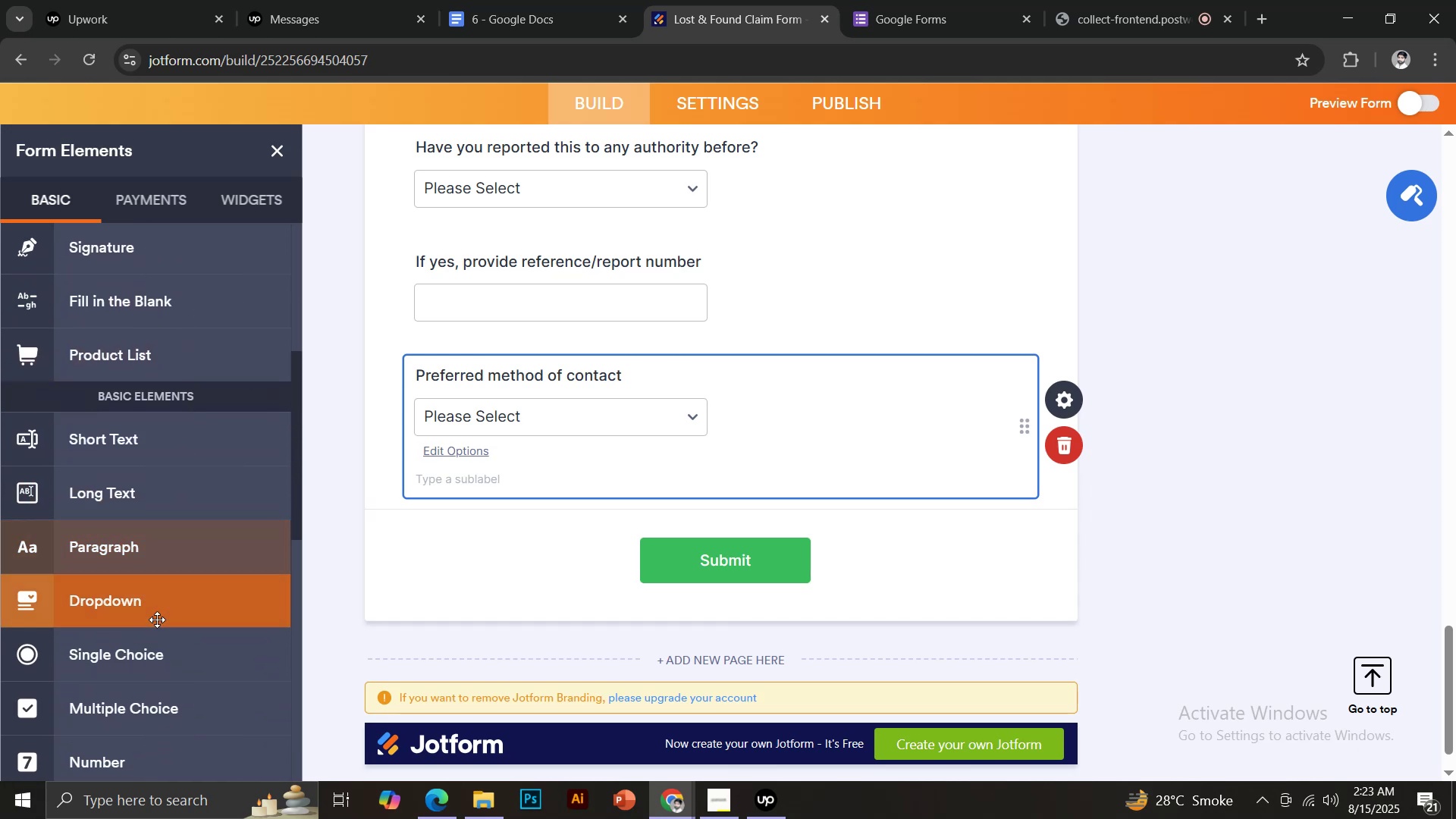 
left_click([138, 604])
 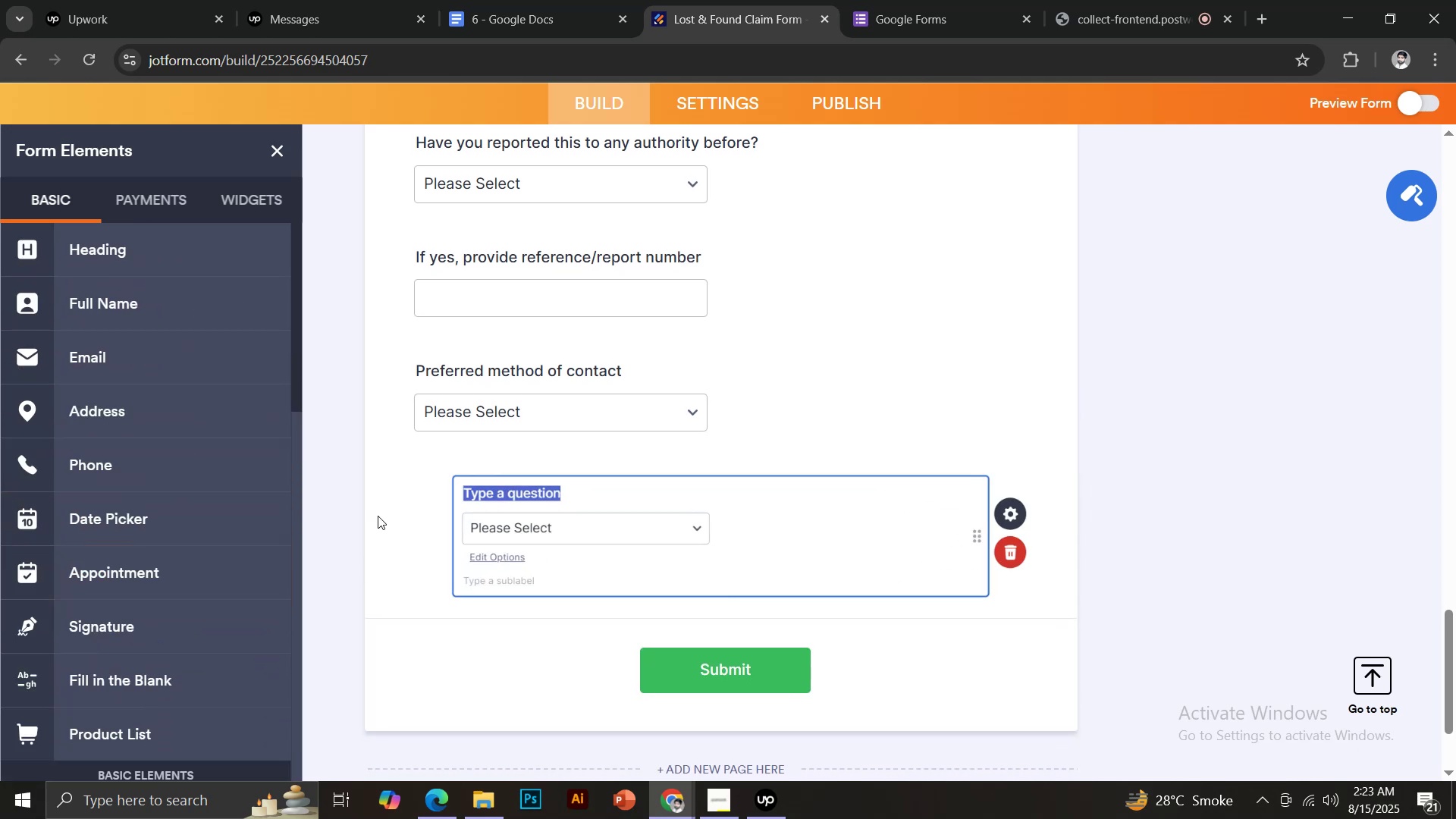 
key(Control+V)
 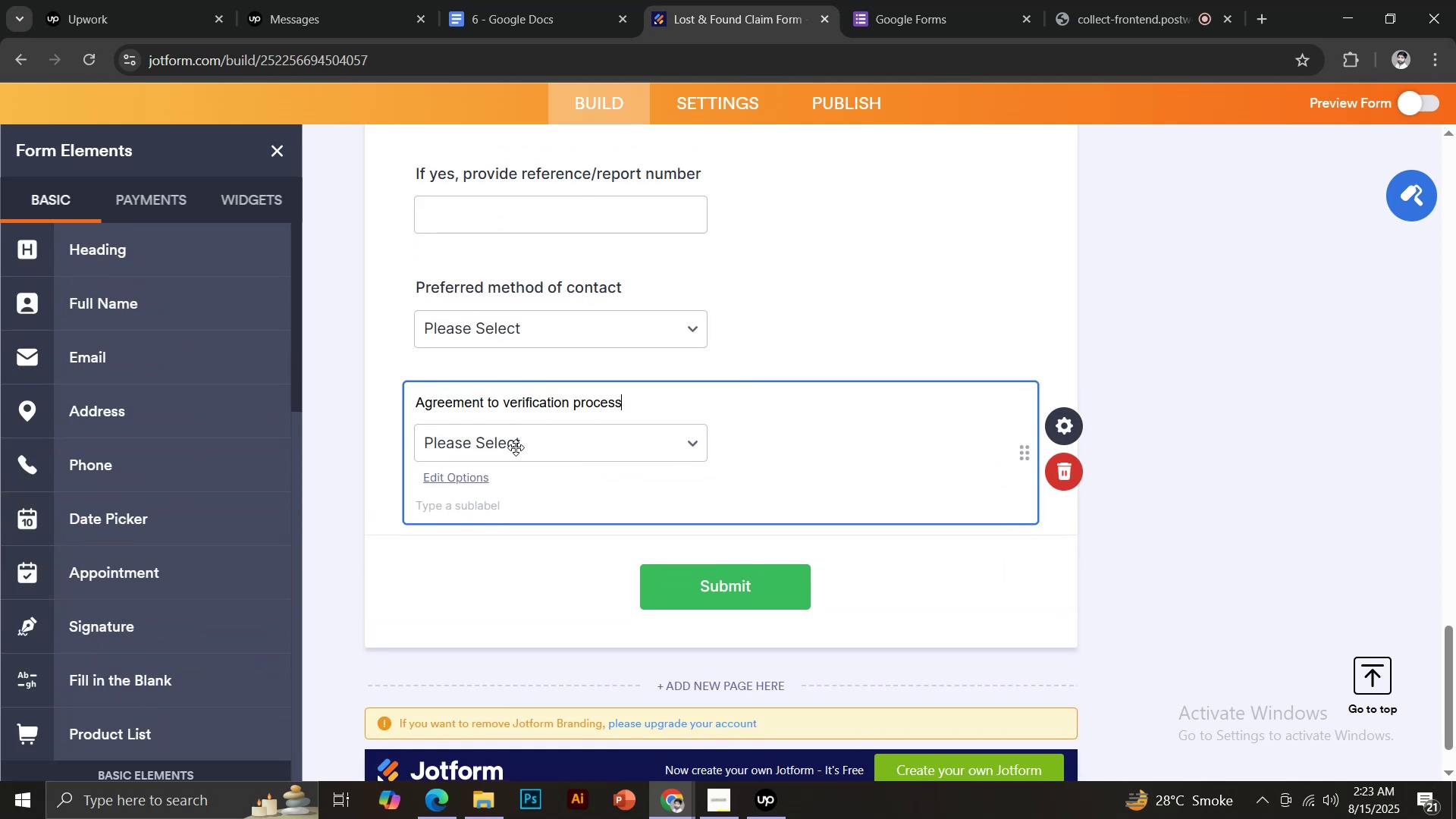 
left_click([504, 444])
 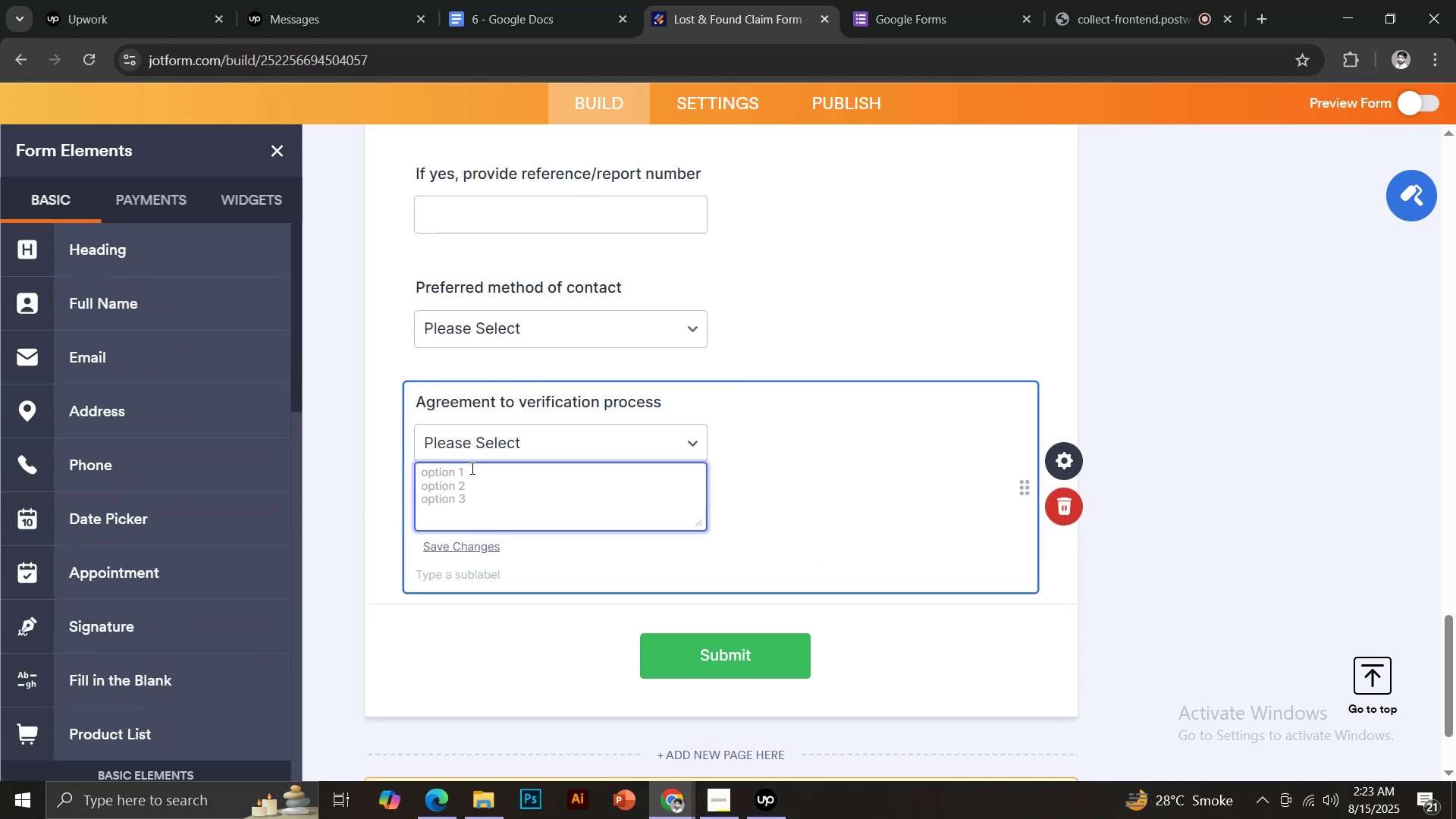 
type(Yes)
 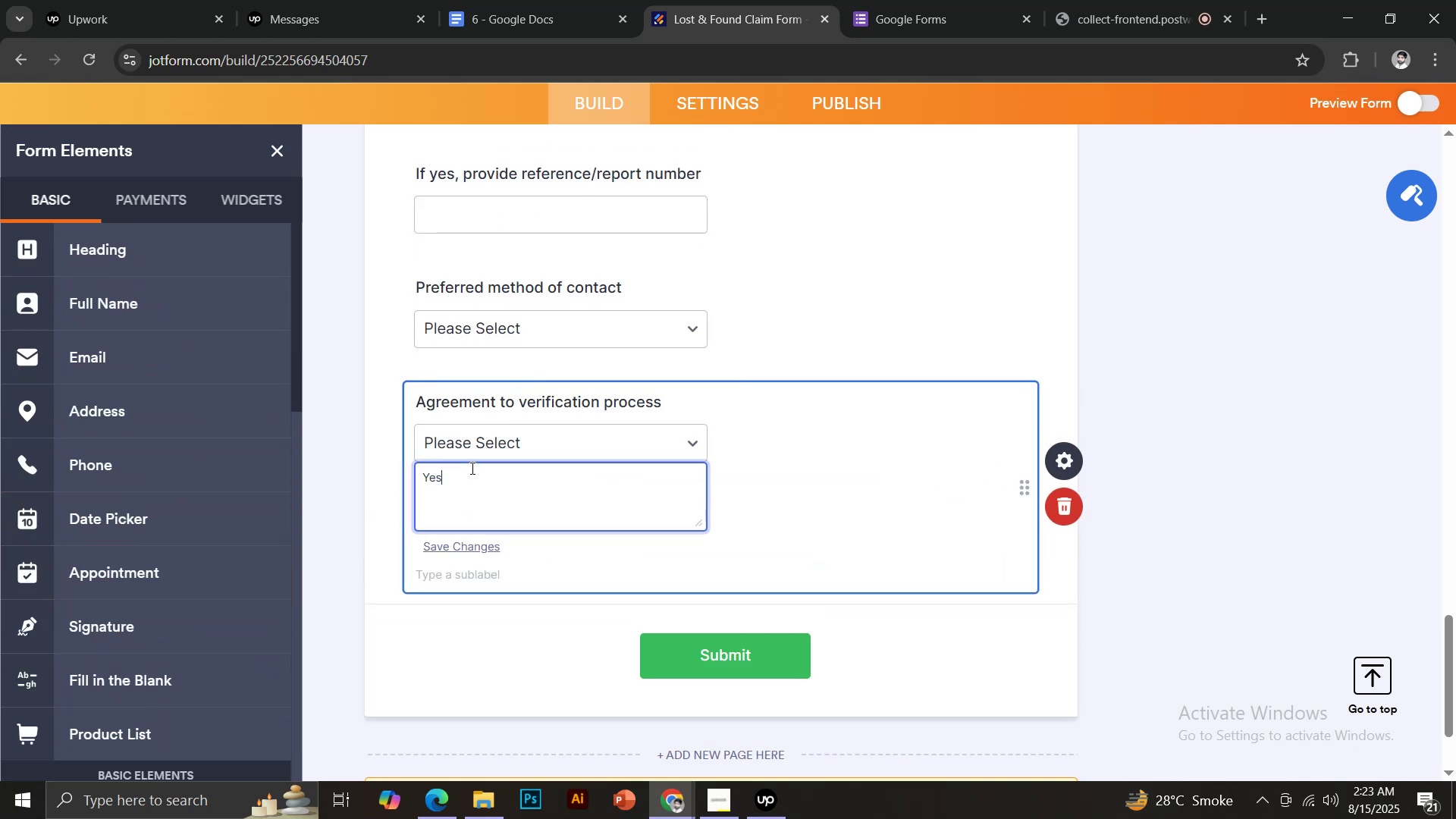 
key(Enter)
 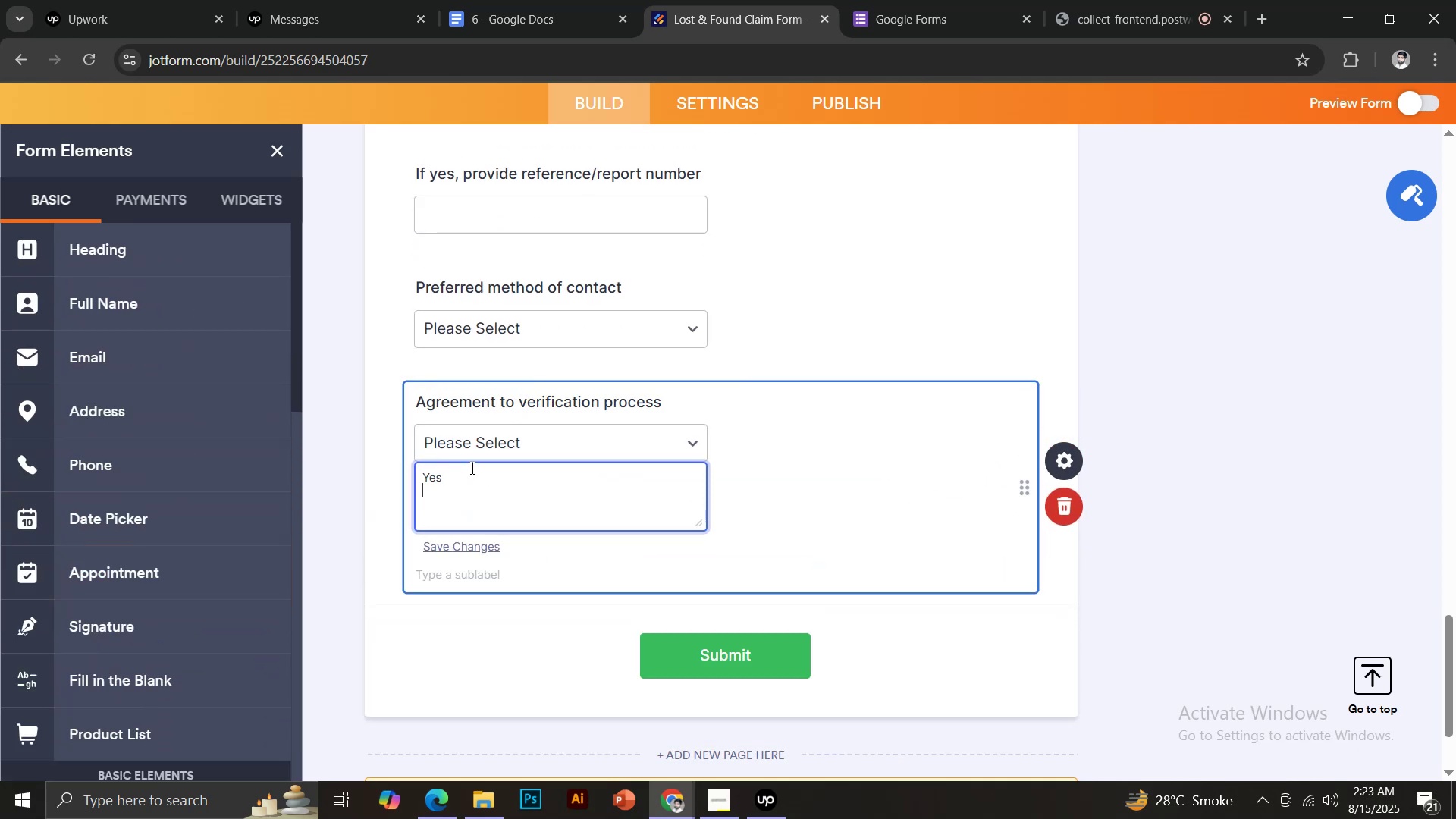 
key(CapsLock)
 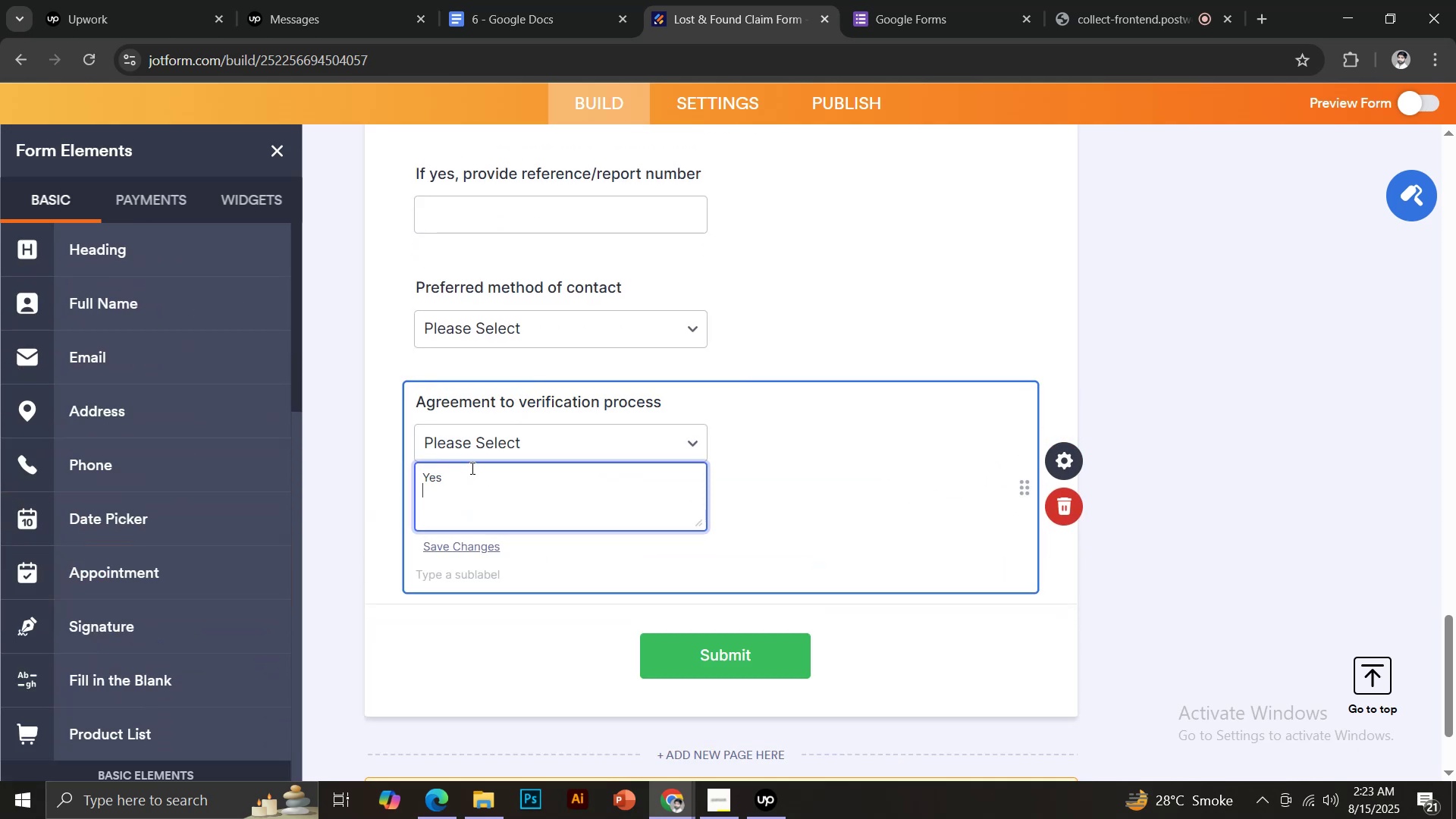 
key(N)
 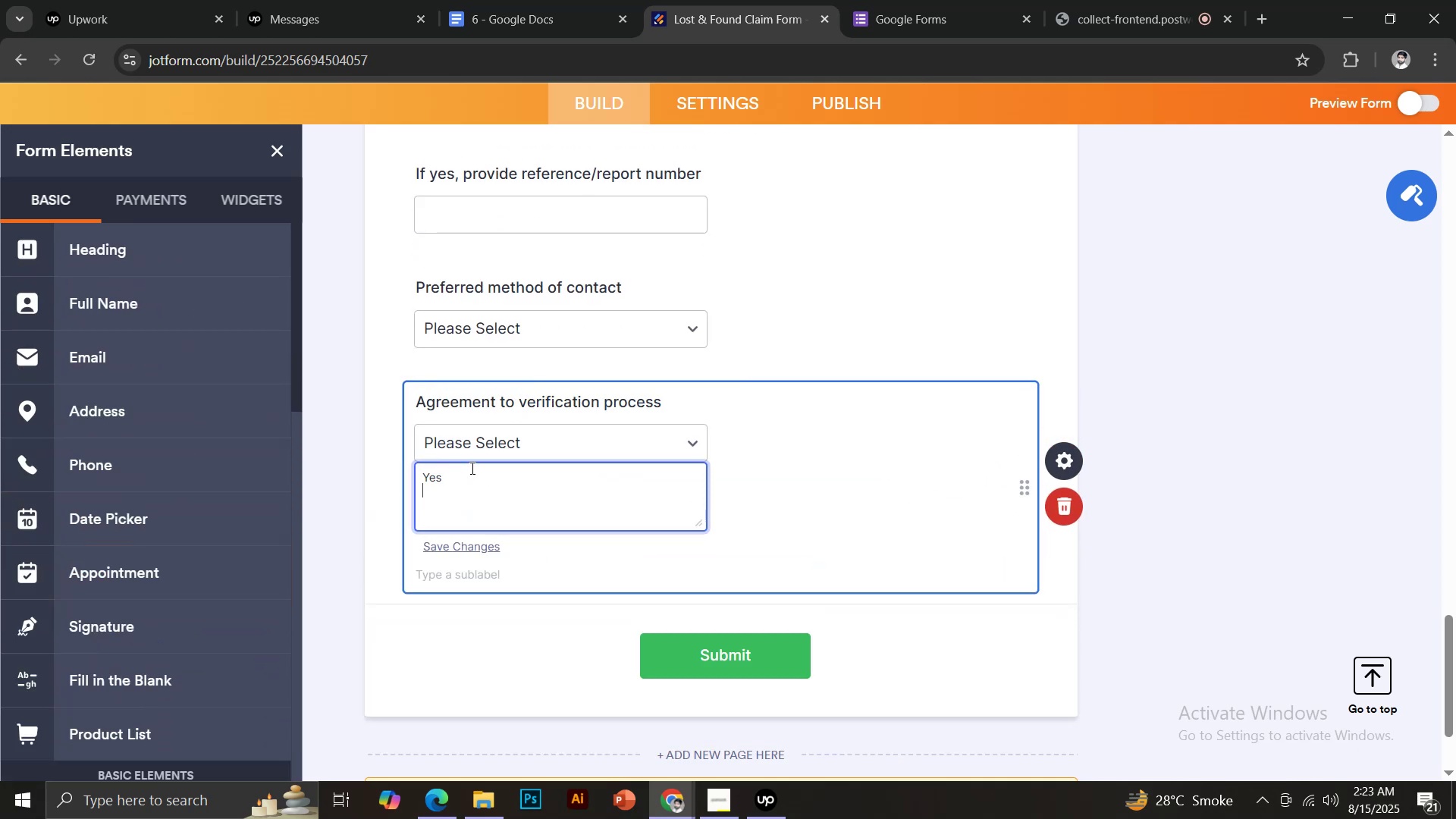 
key(CapsLock)
 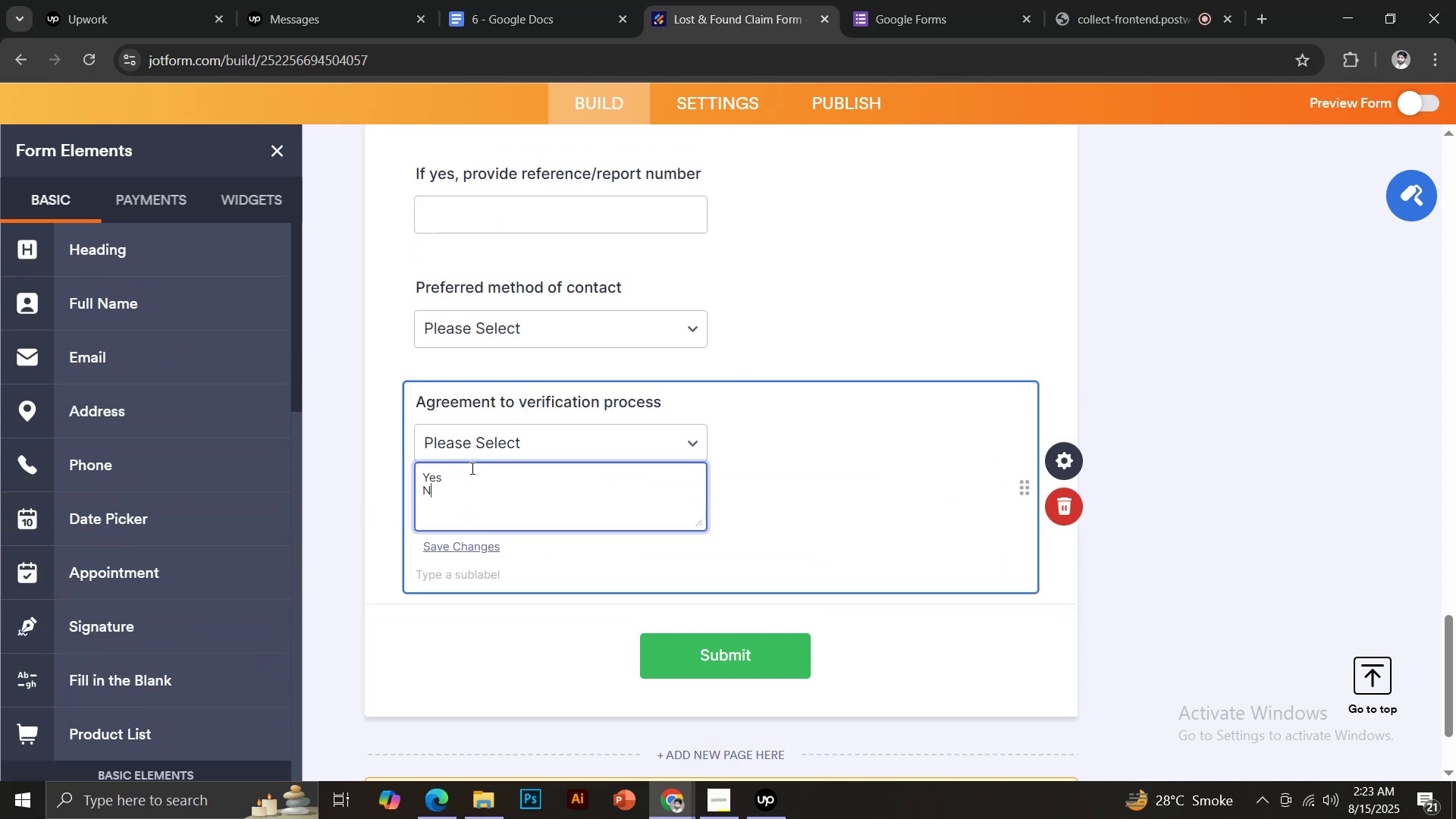 
key(O)
 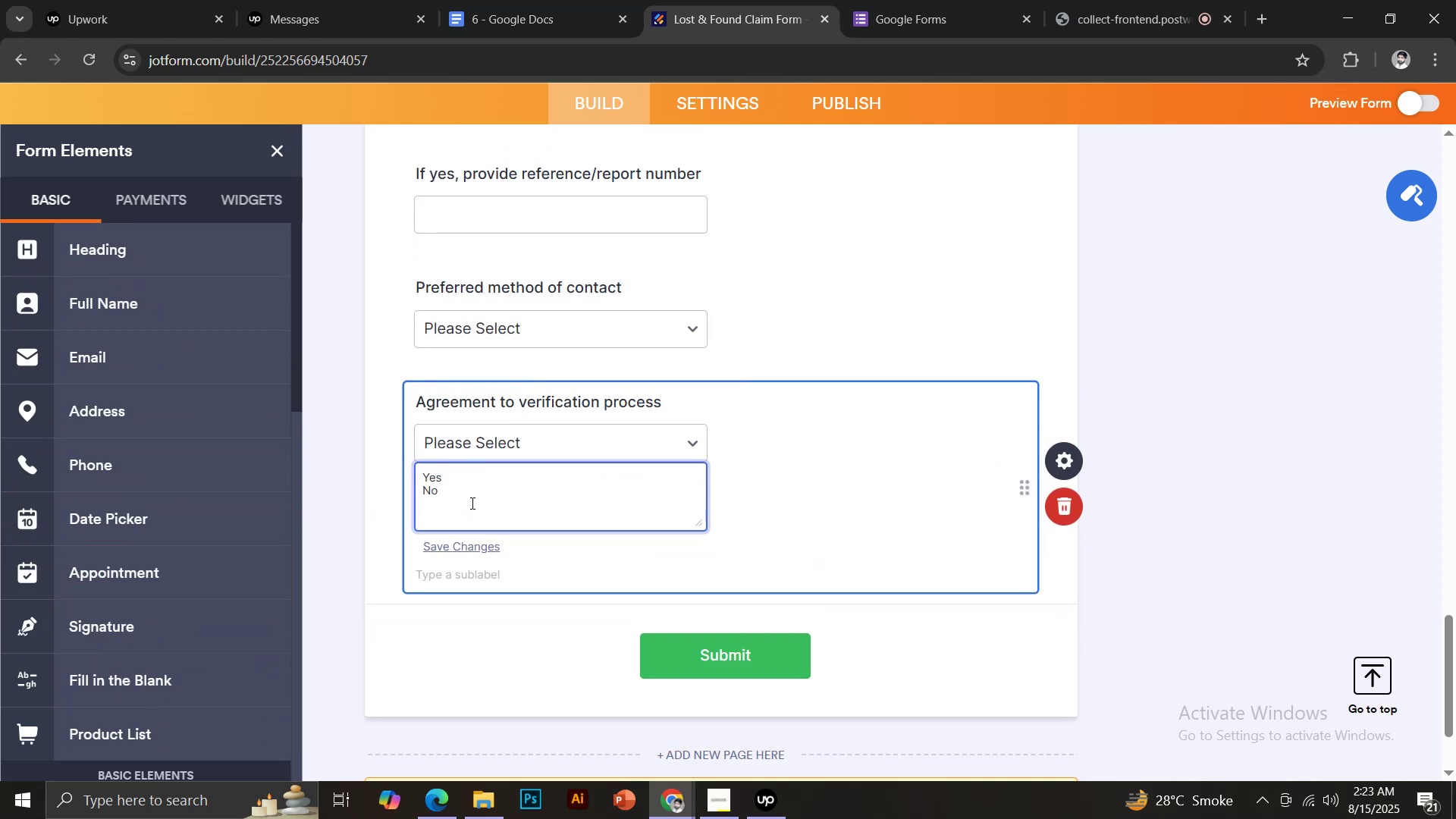 
left_click([465, 547])
 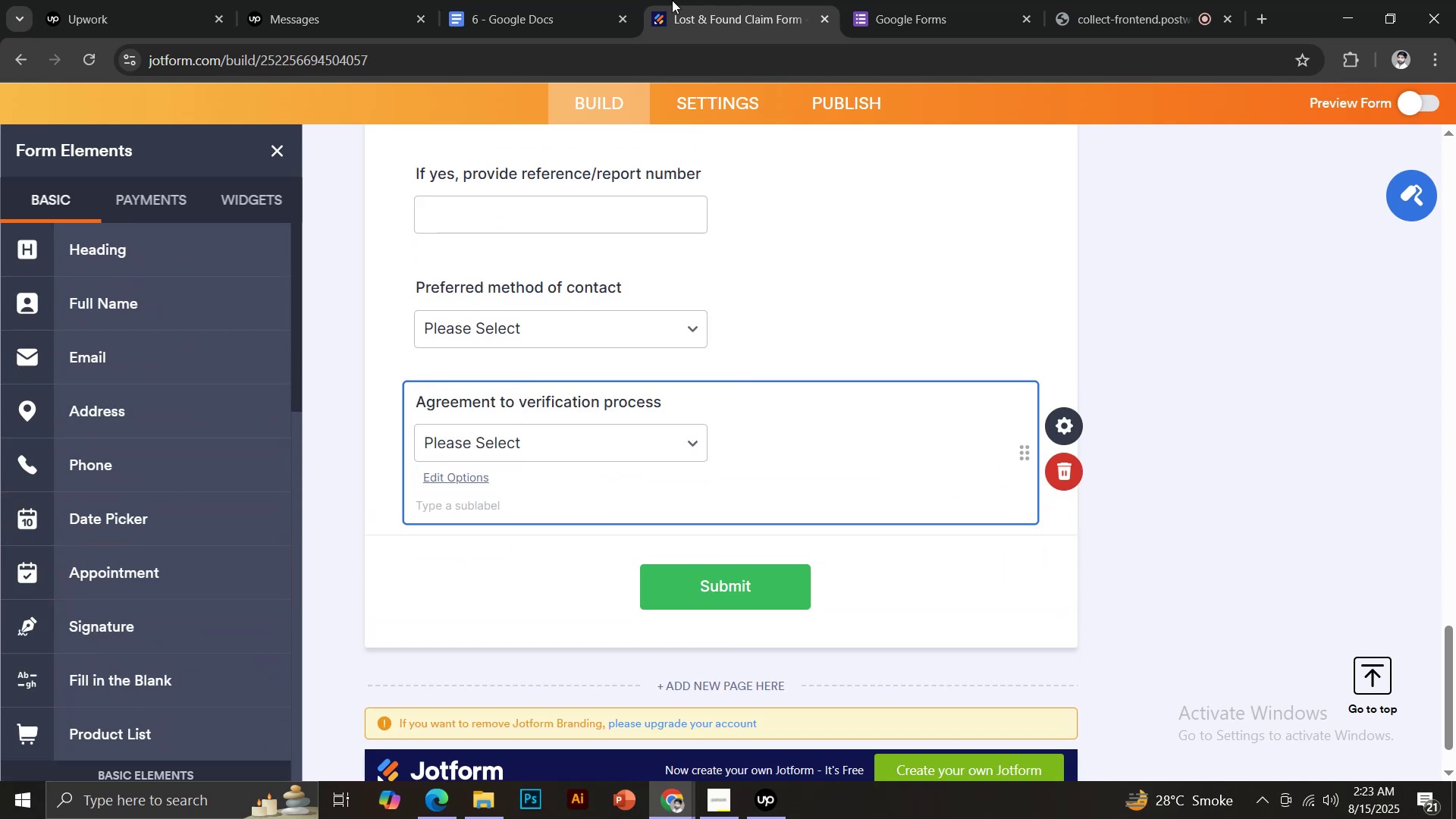 
left_click([548, 0])
 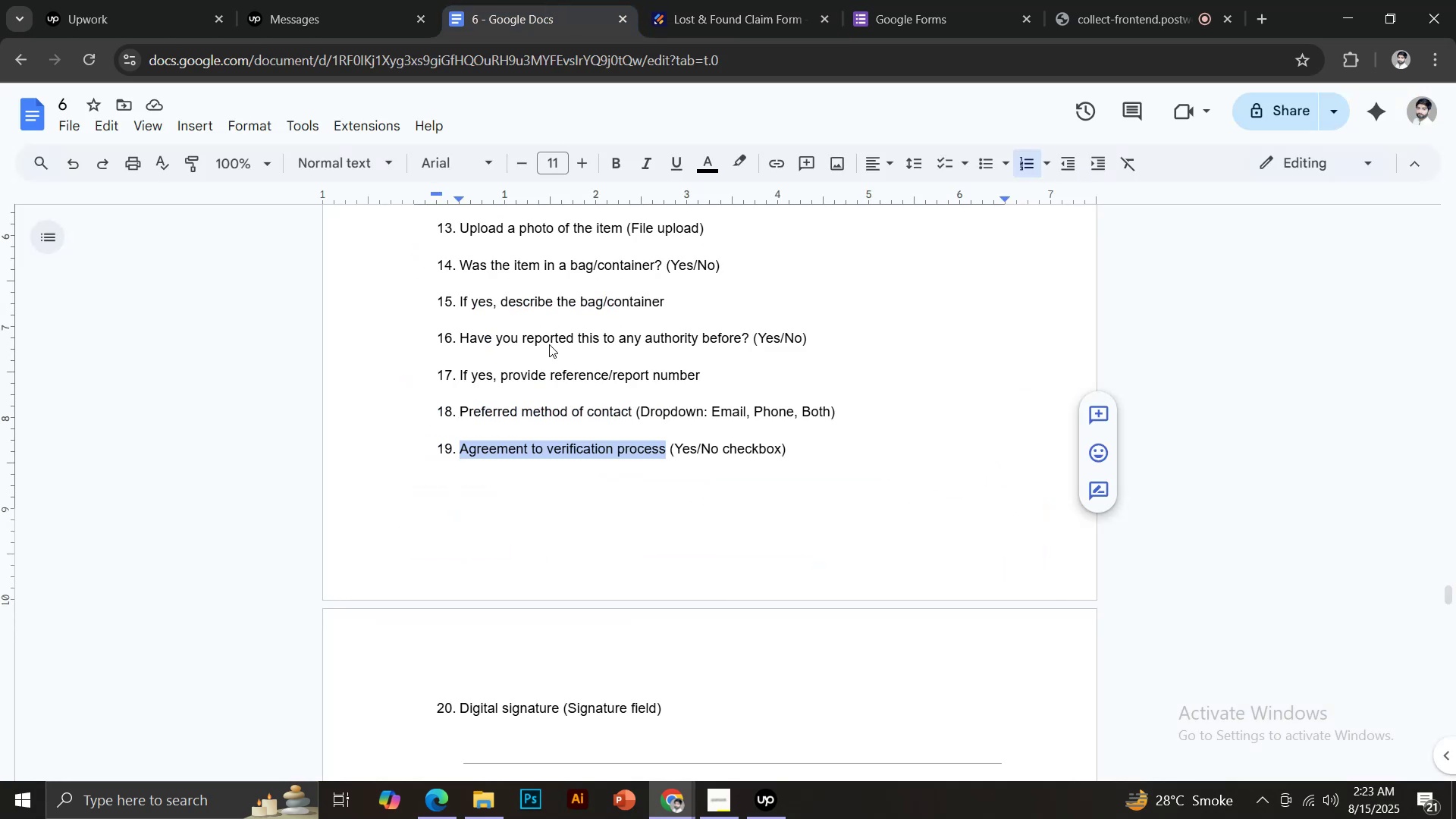 
scroll: coordinate [546, 396], scroll_direction: down, amount: 3.0
 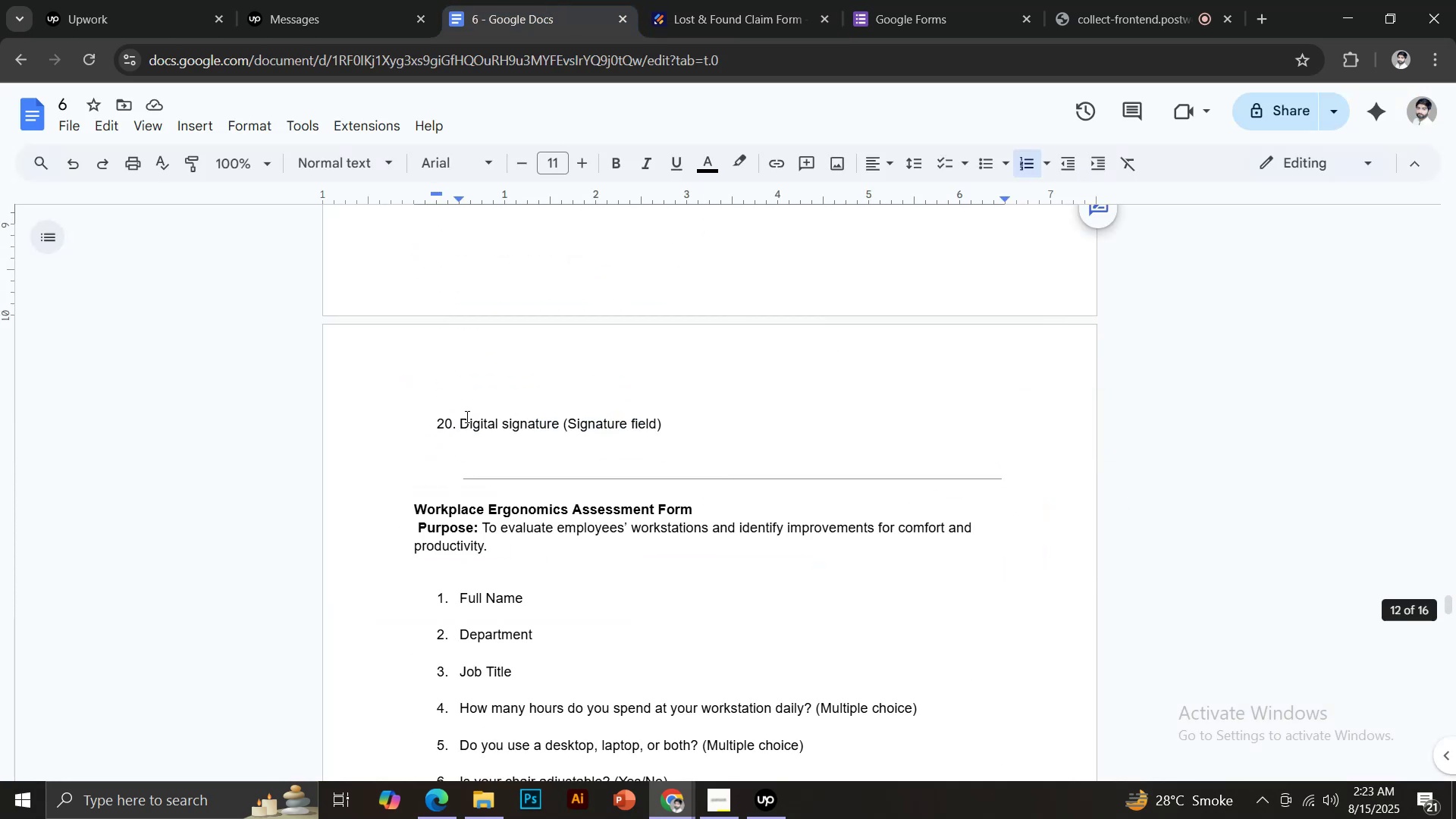 
left_click_drag(start_coordinate=[459, 416], to_coordinate=[563, 419])
 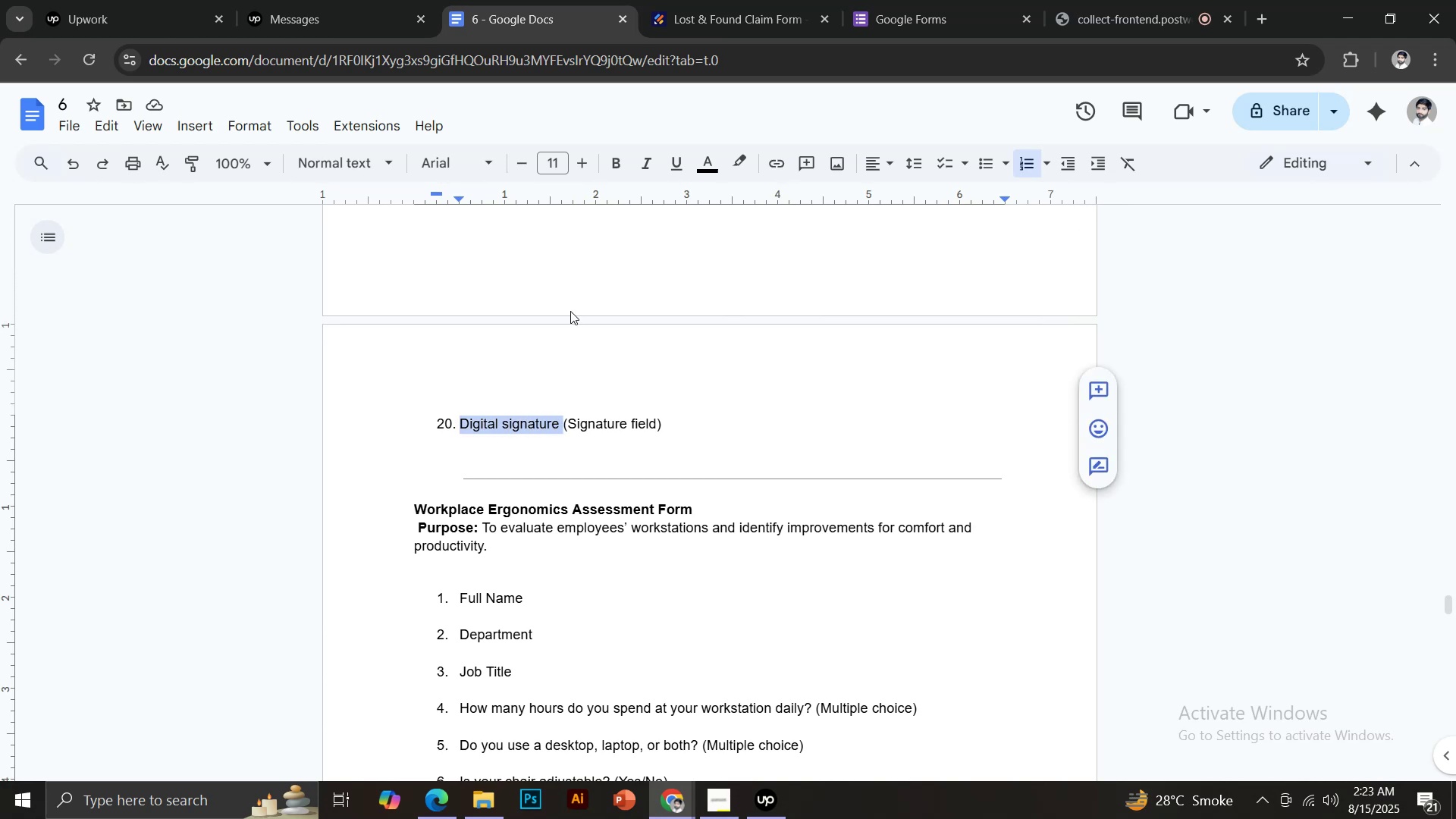 
key(Control+C)
 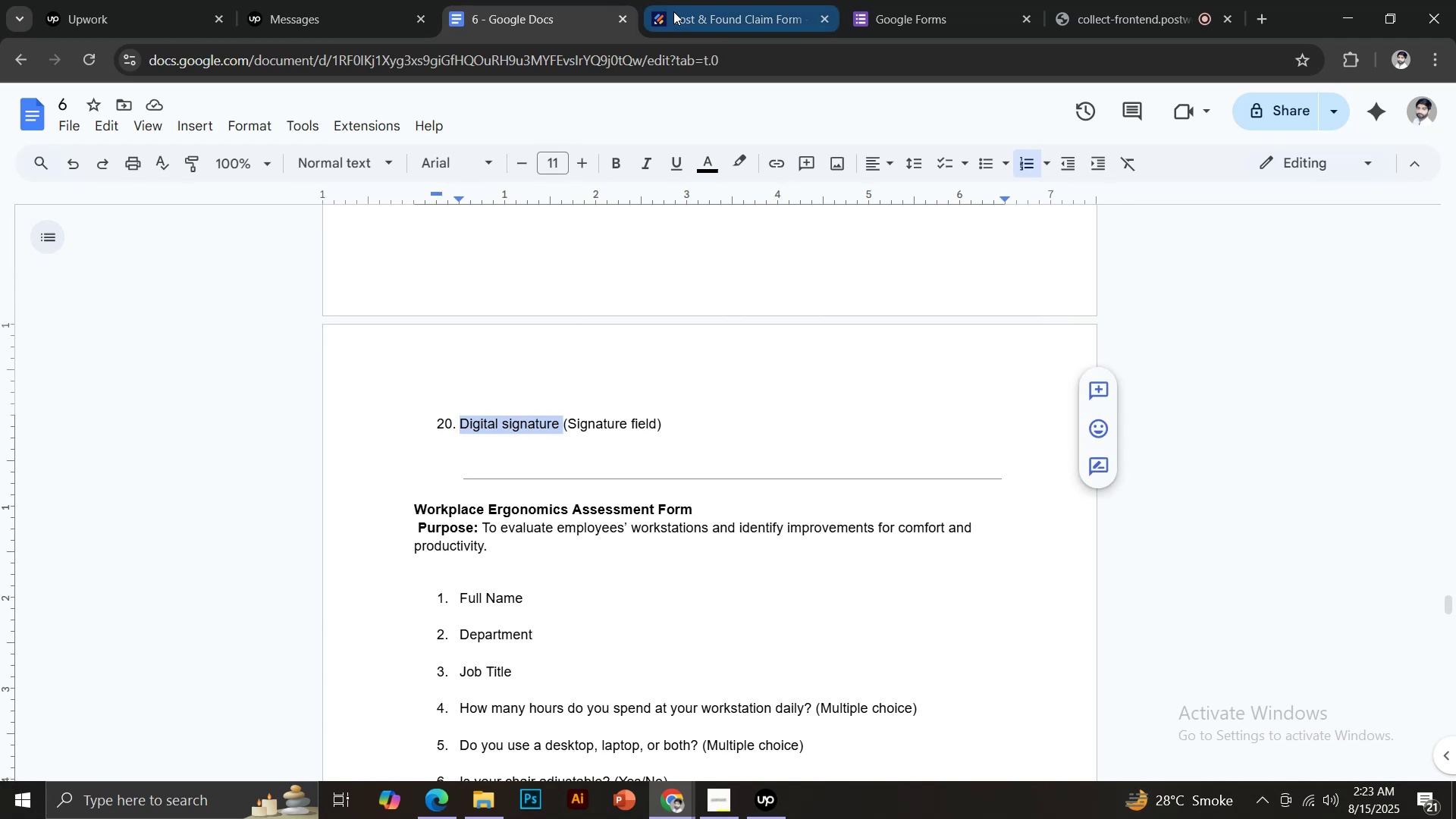 
left_click([686, 0])
 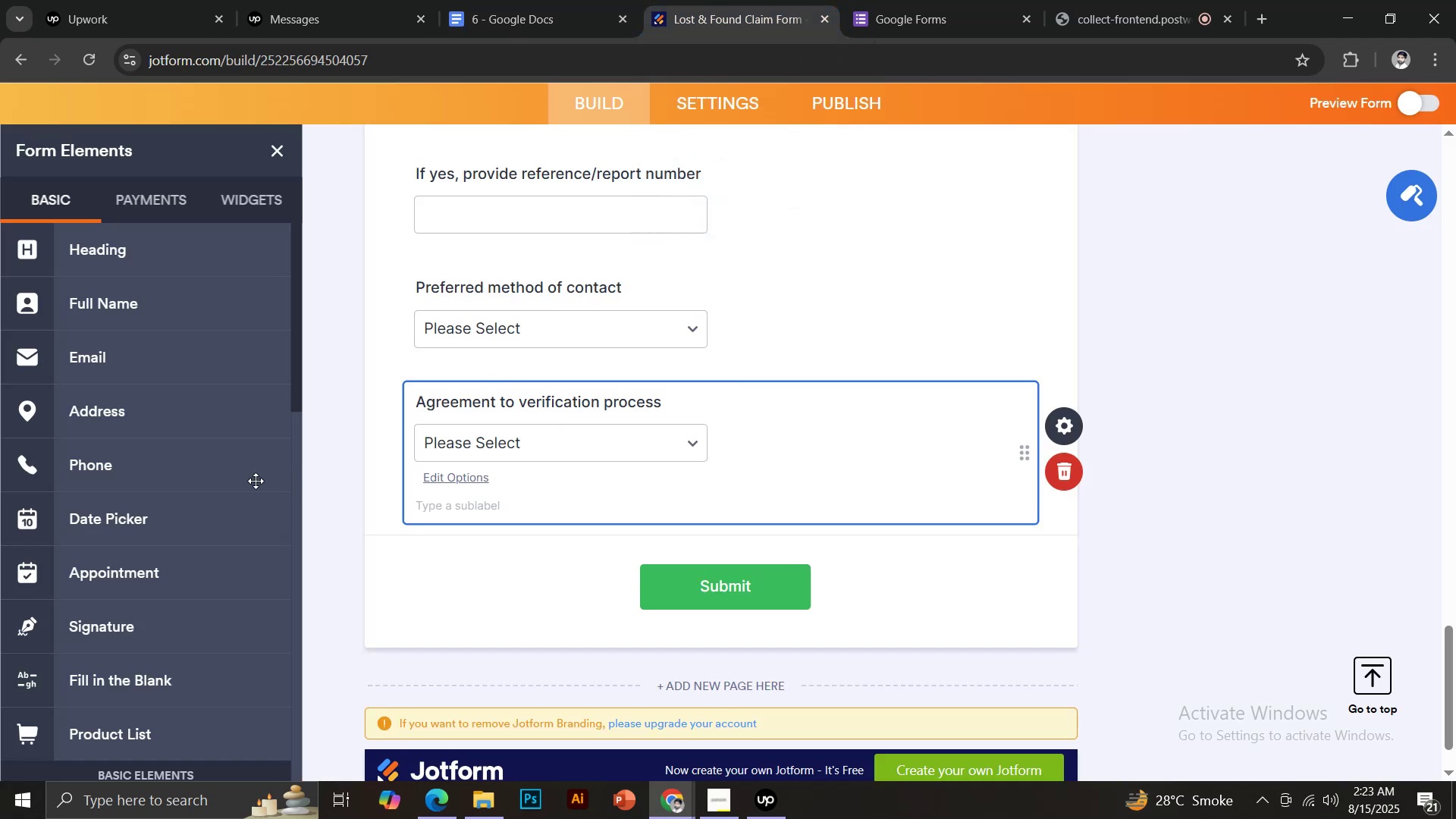 
scroll: coordinate [188, 504], scroll_direction: down, amount: 2.0
 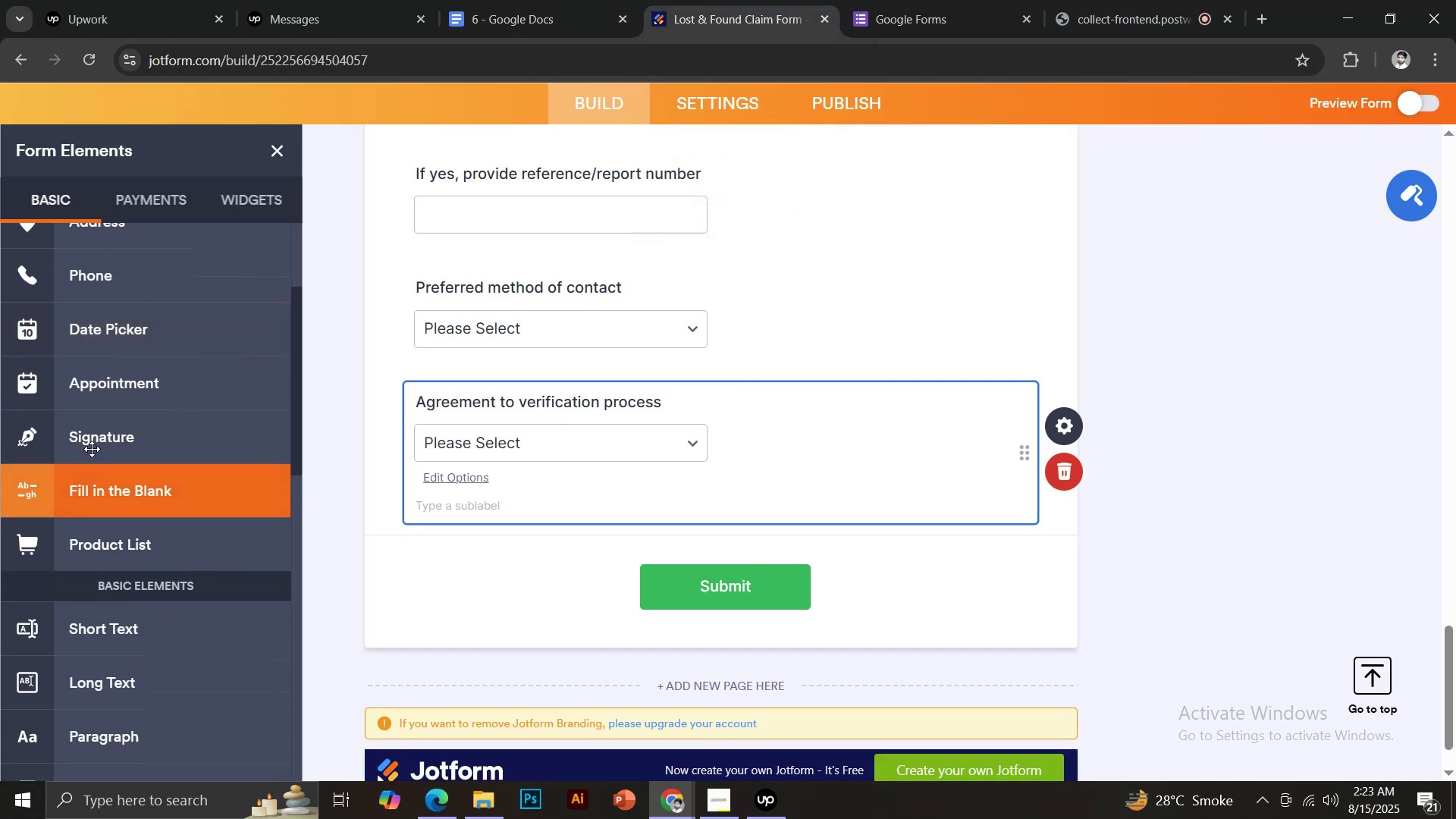 
left_click([86, 450])
 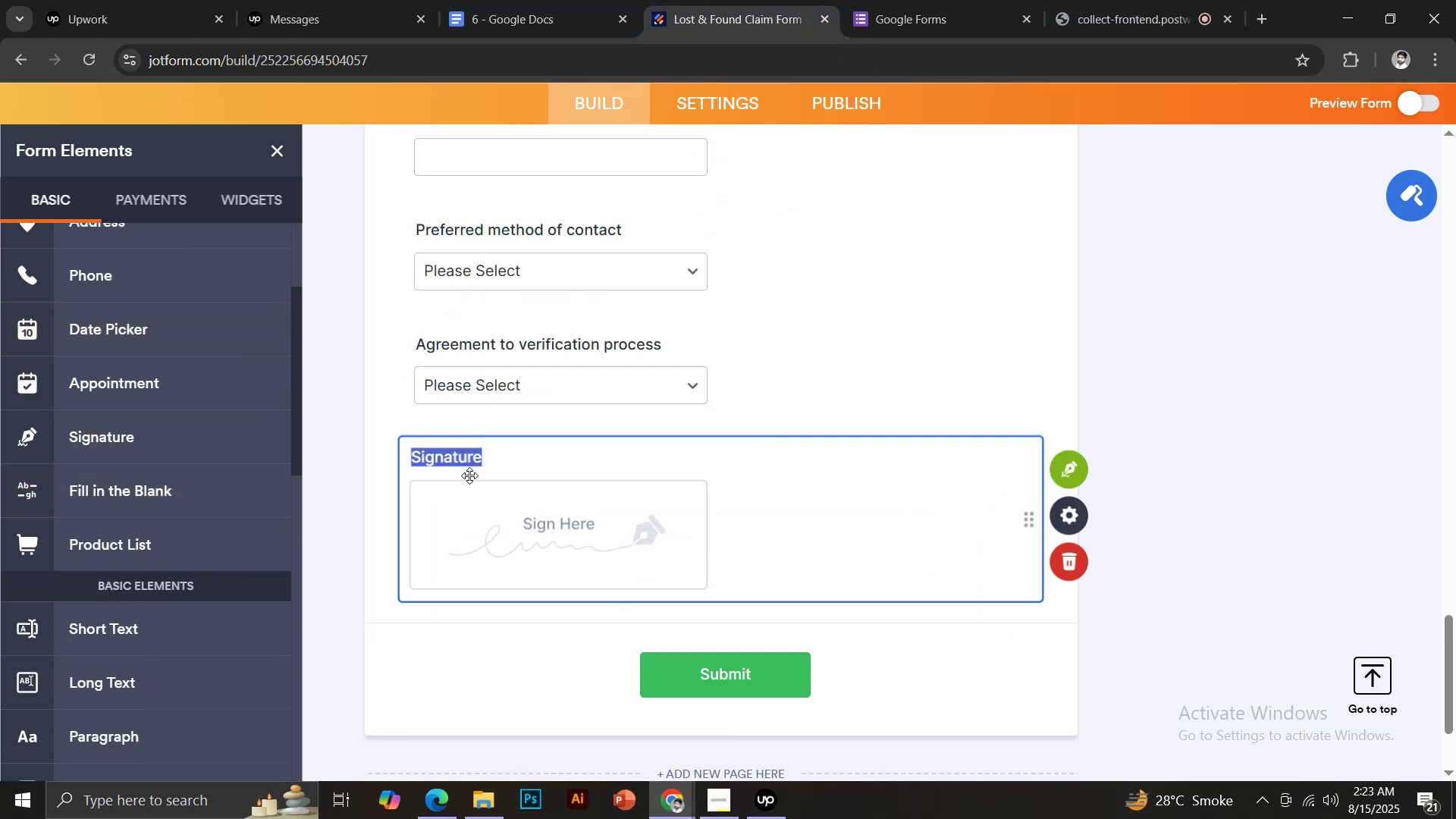 
key(Control+V)
 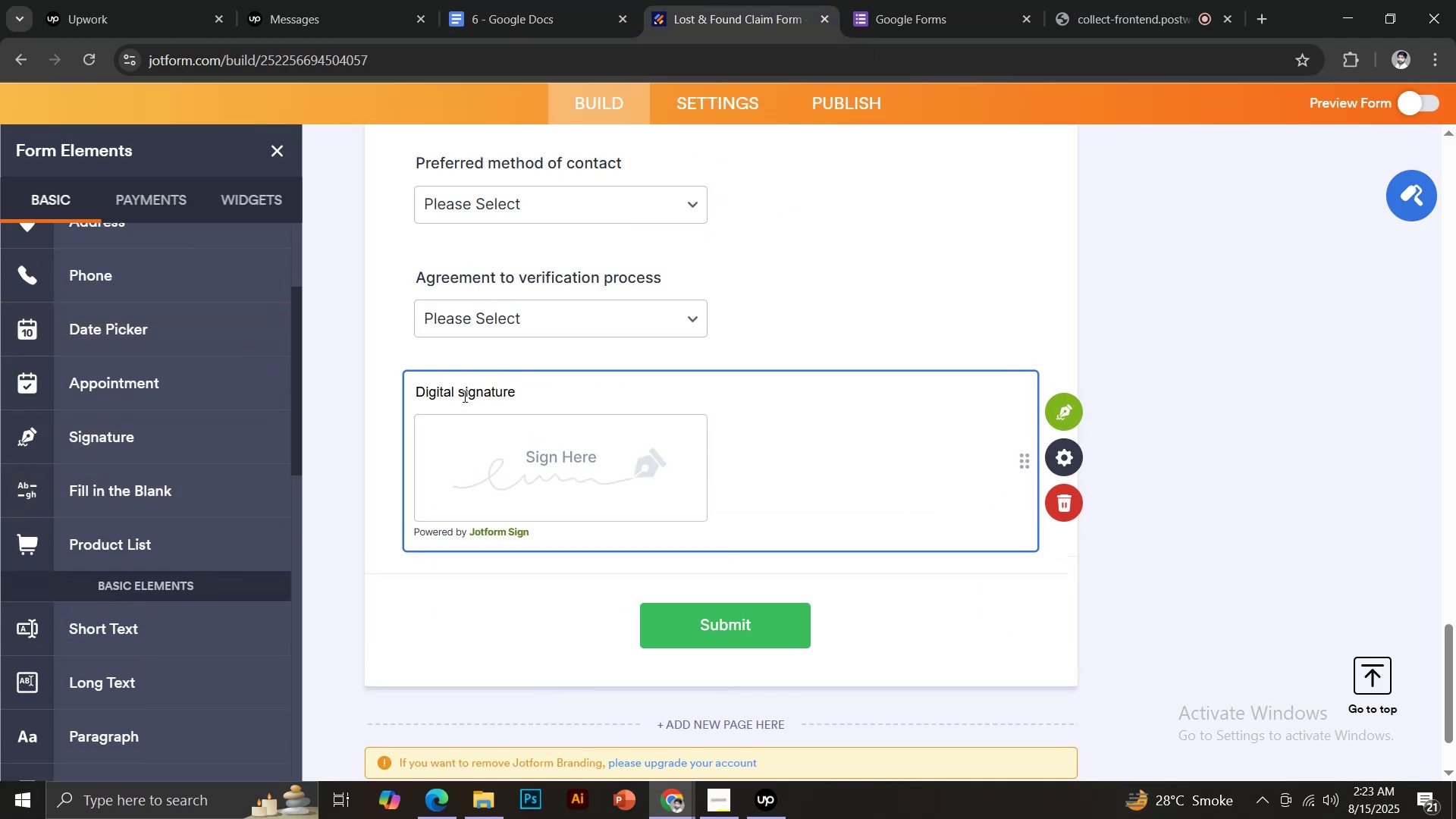 
left_click_drag(start_coordinate=[460, 395], to_coordinate=[413, 395])
 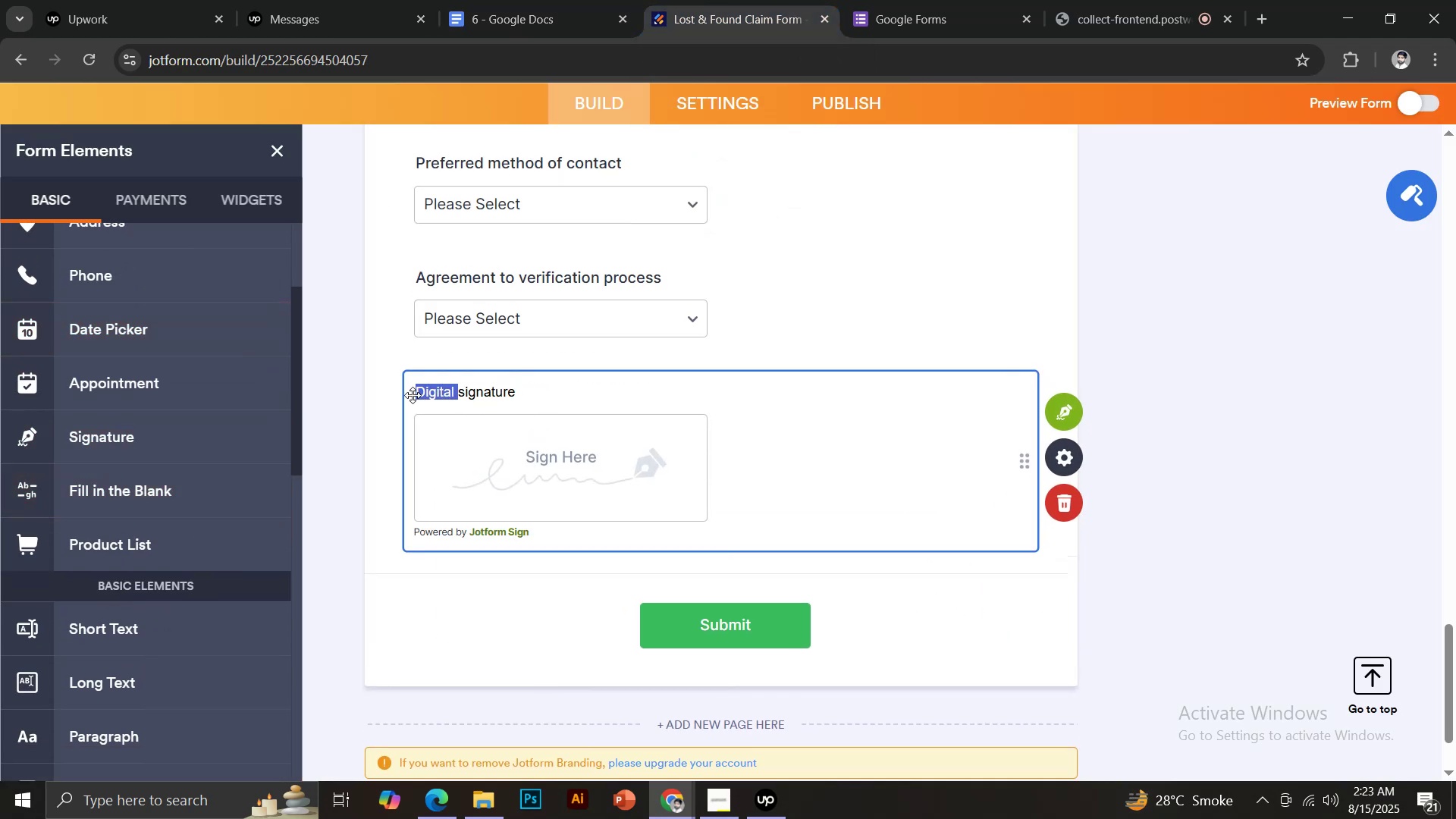 
key(CapsLock)
 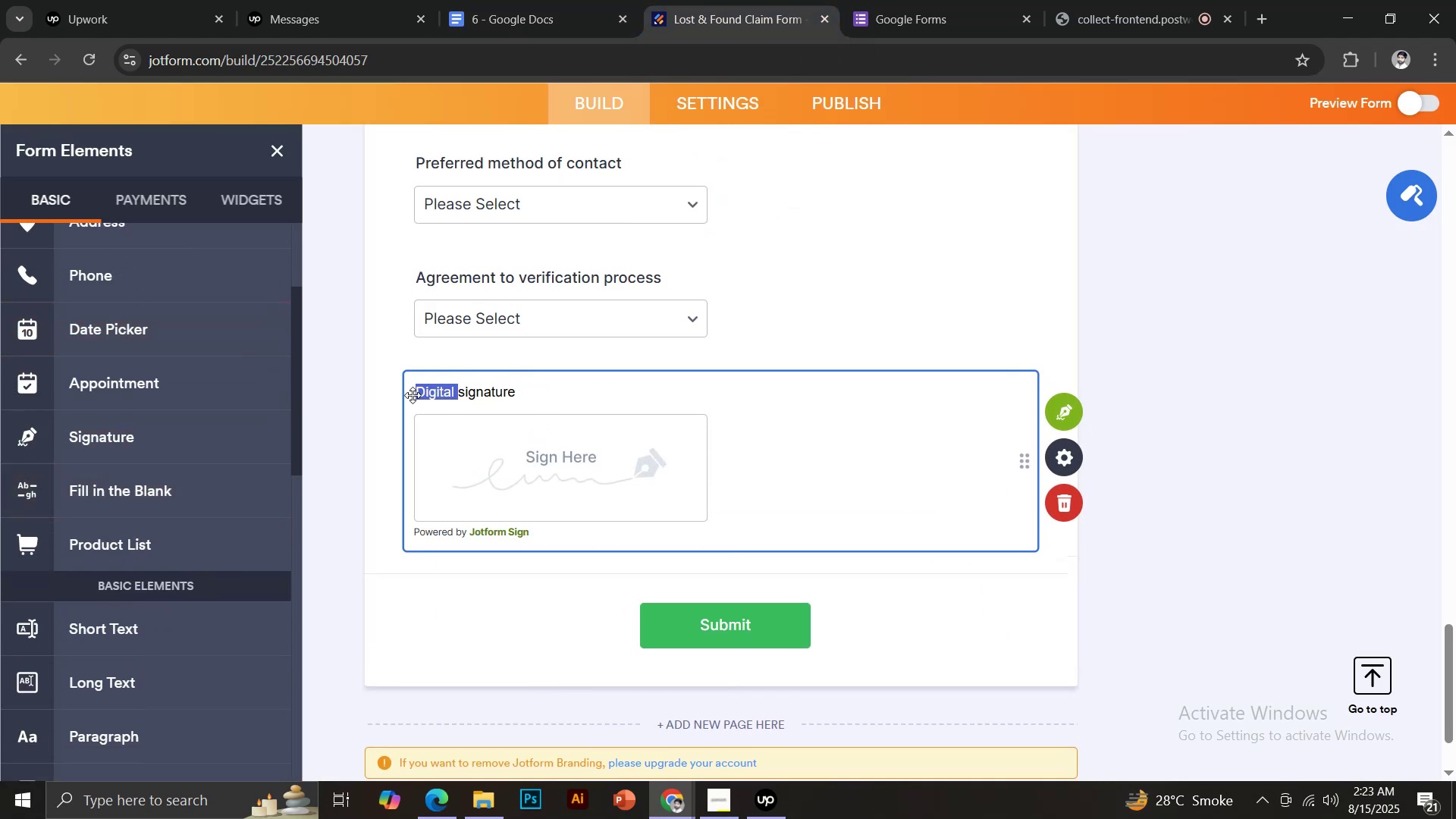 
key(Backspace)
 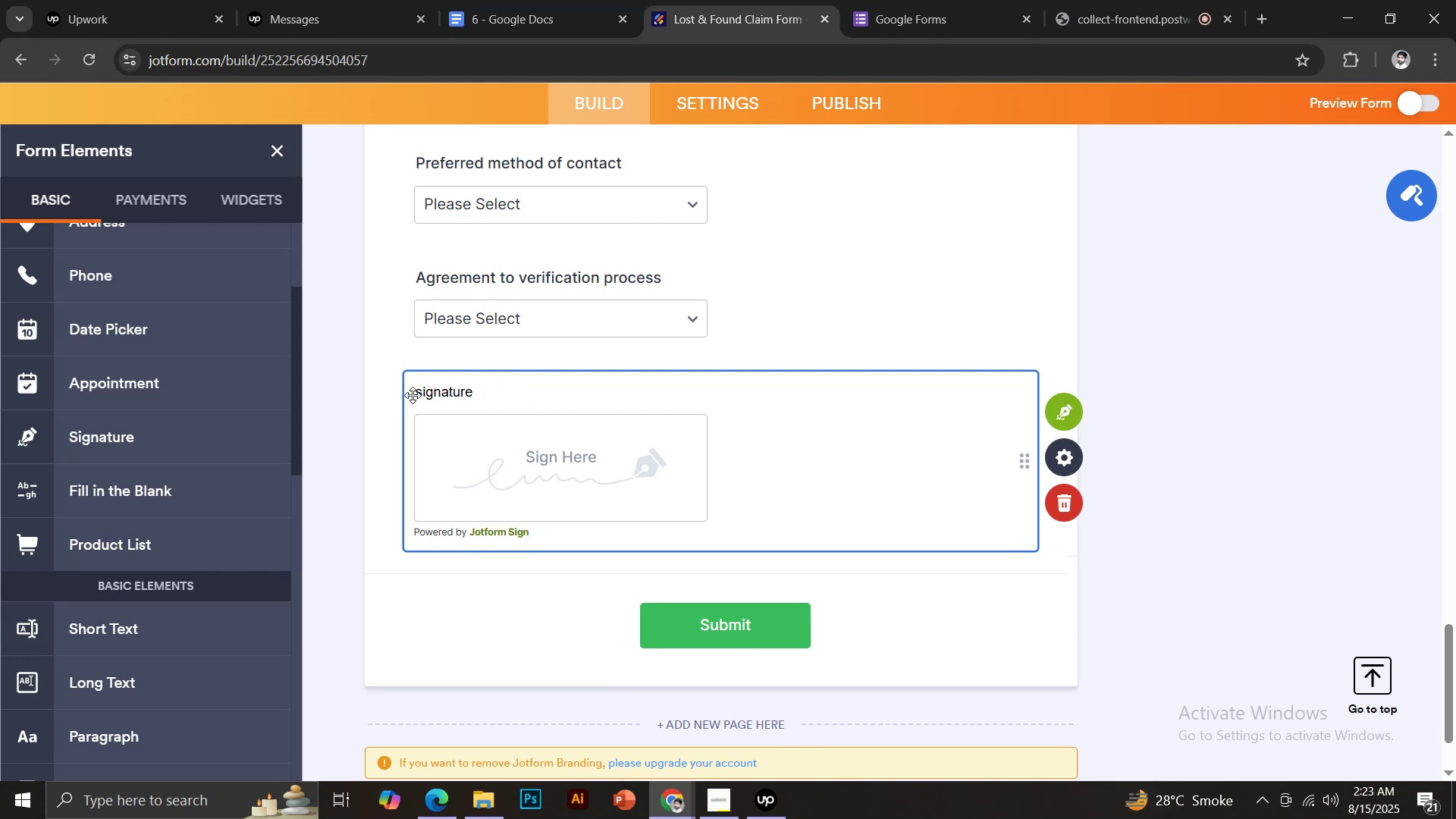 
key(ArrowRight)
 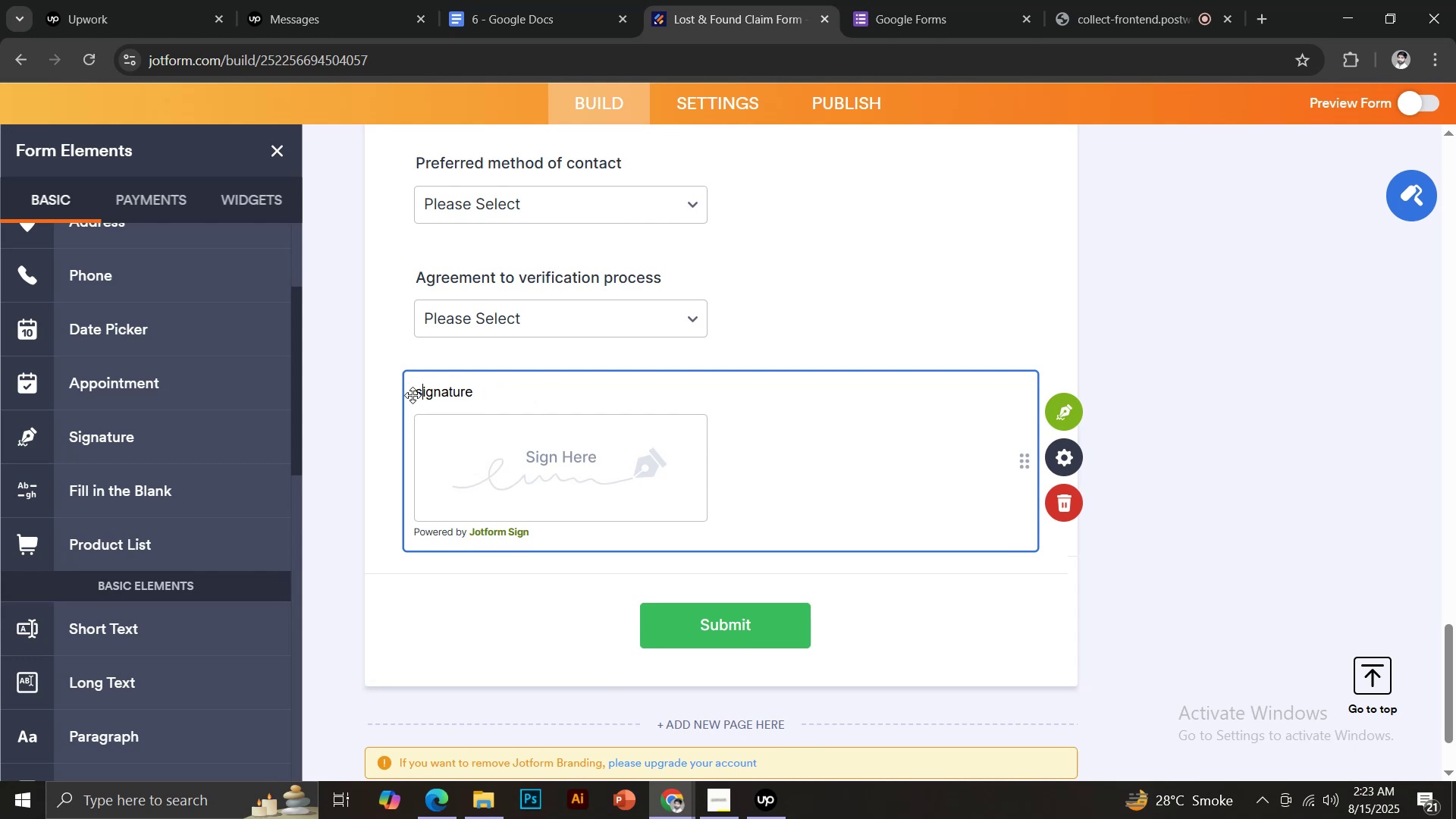 
key(Backspace)
type(Your S)
 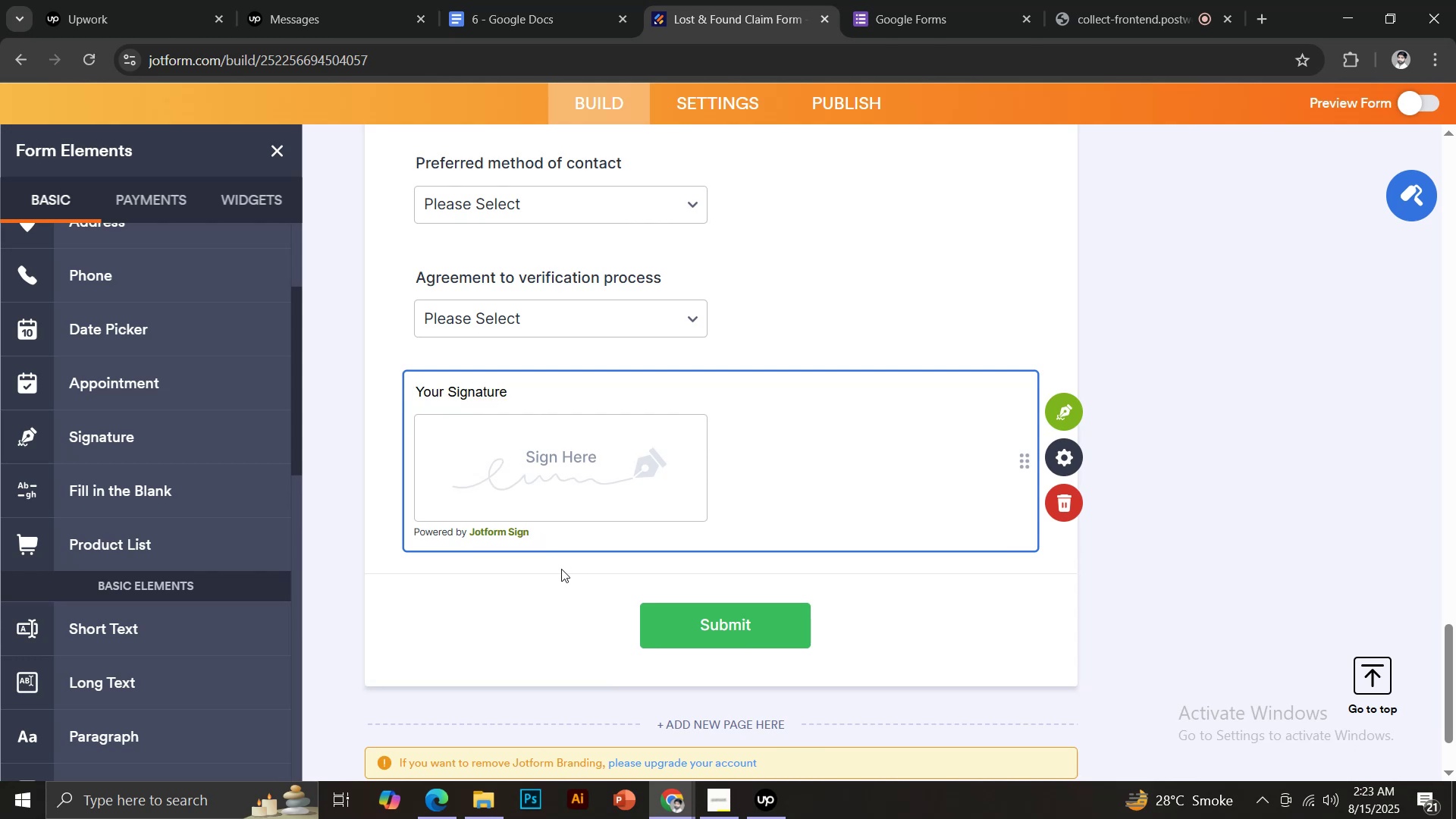 
left_click([539, 596])
 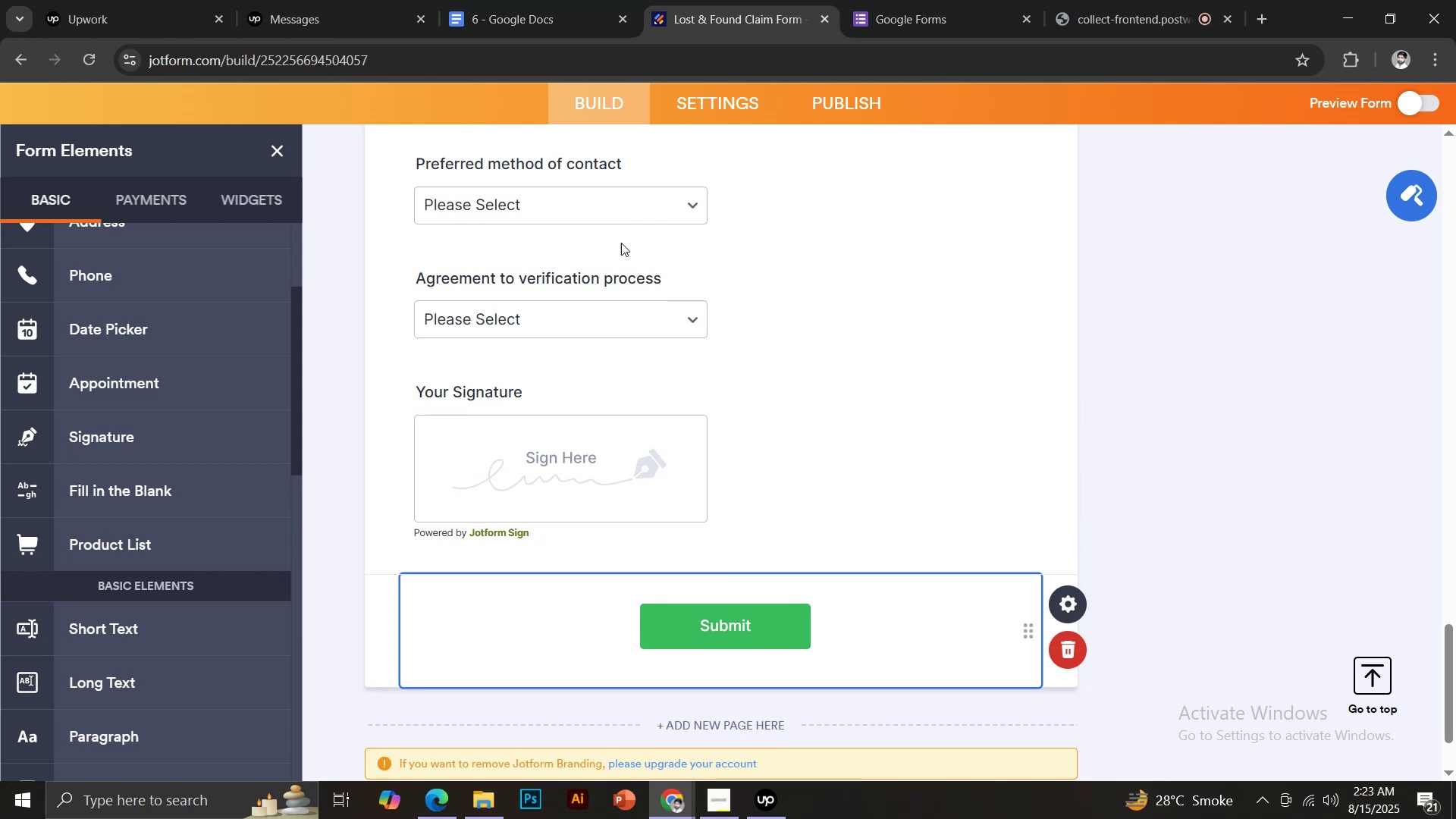 
left_click([537, 0])
 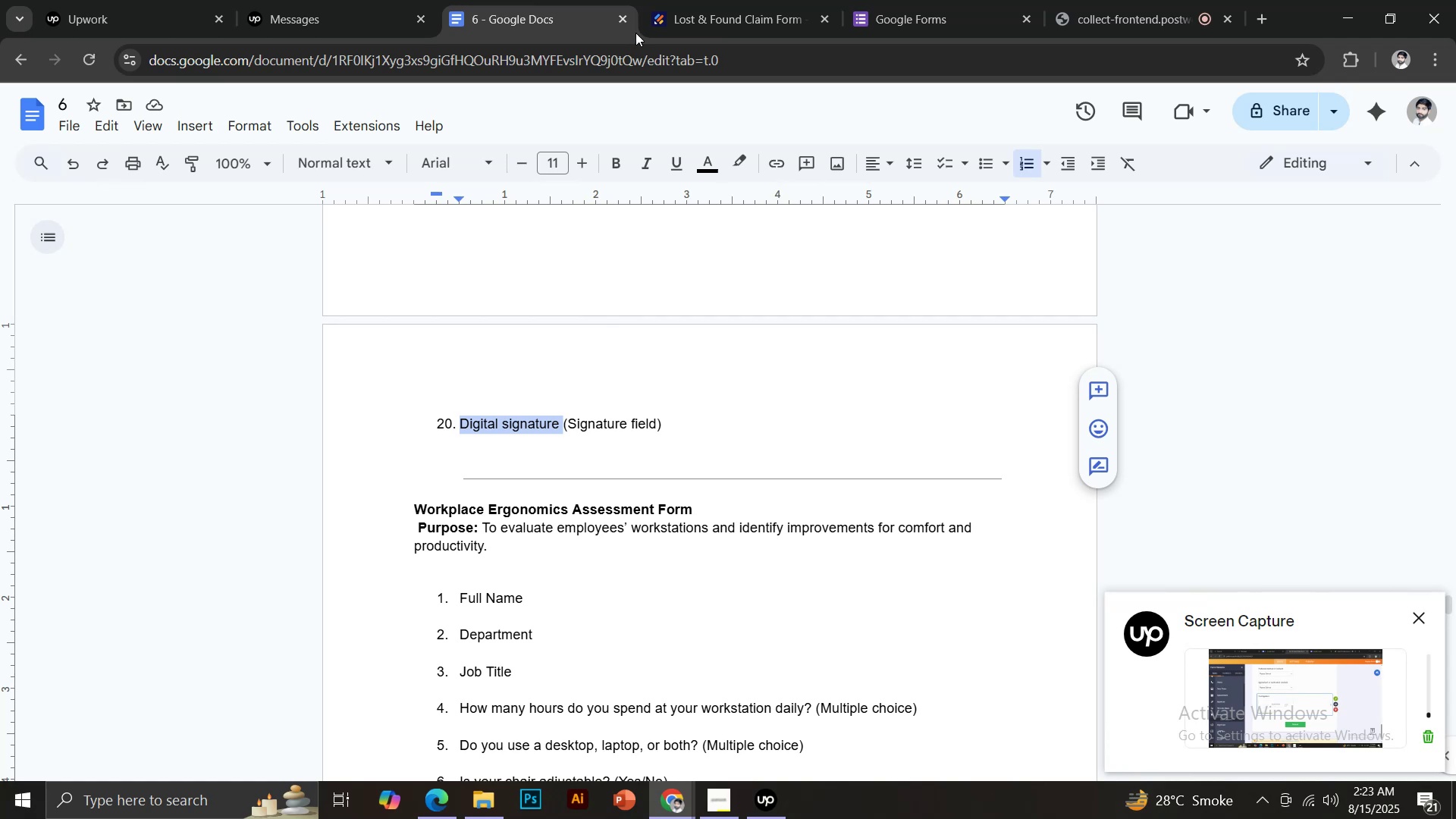 
left_click([732, 0])
 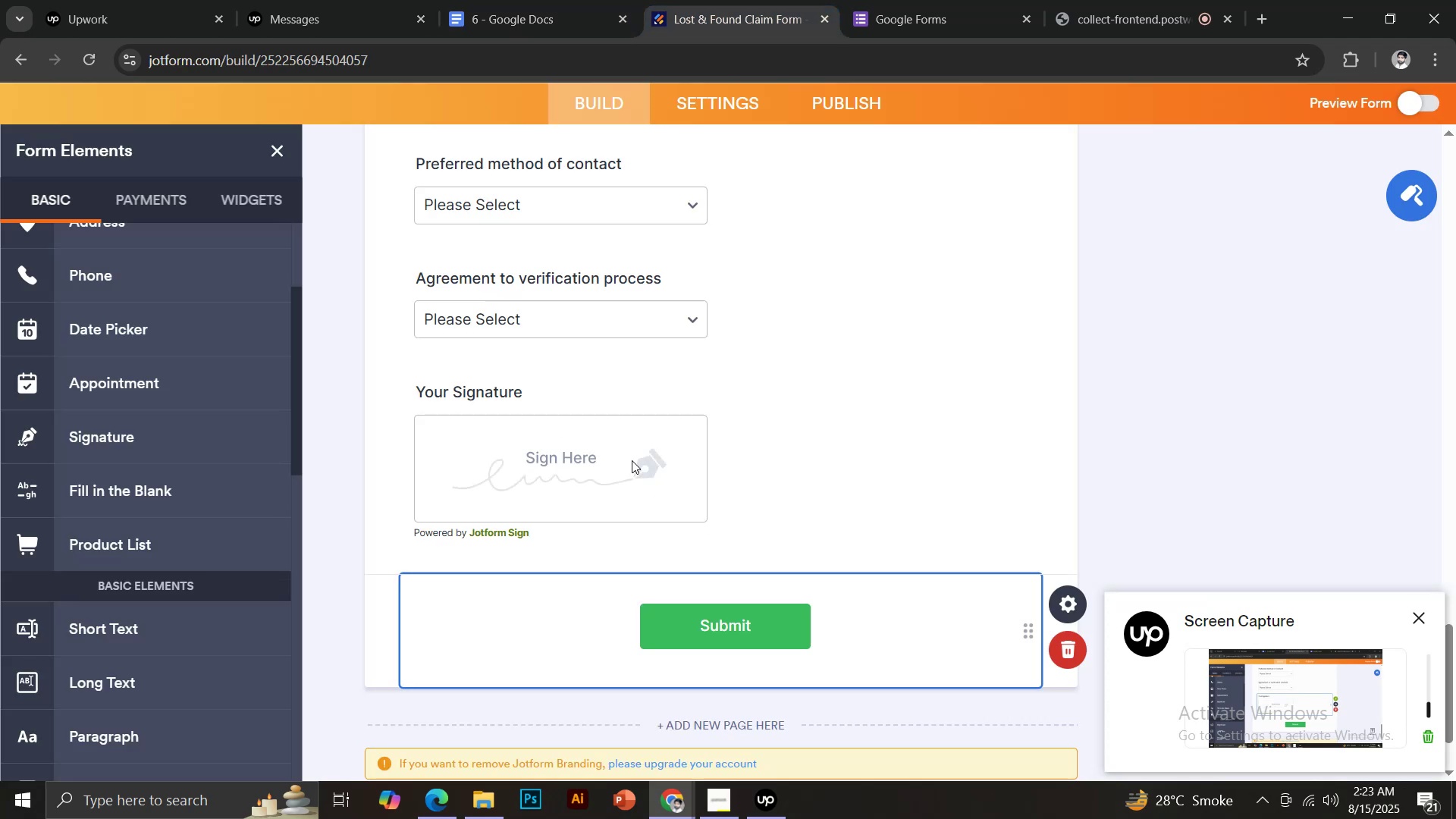 
scroll: coordinate [732, 402], scroll_direction: up, amount: 44.0
 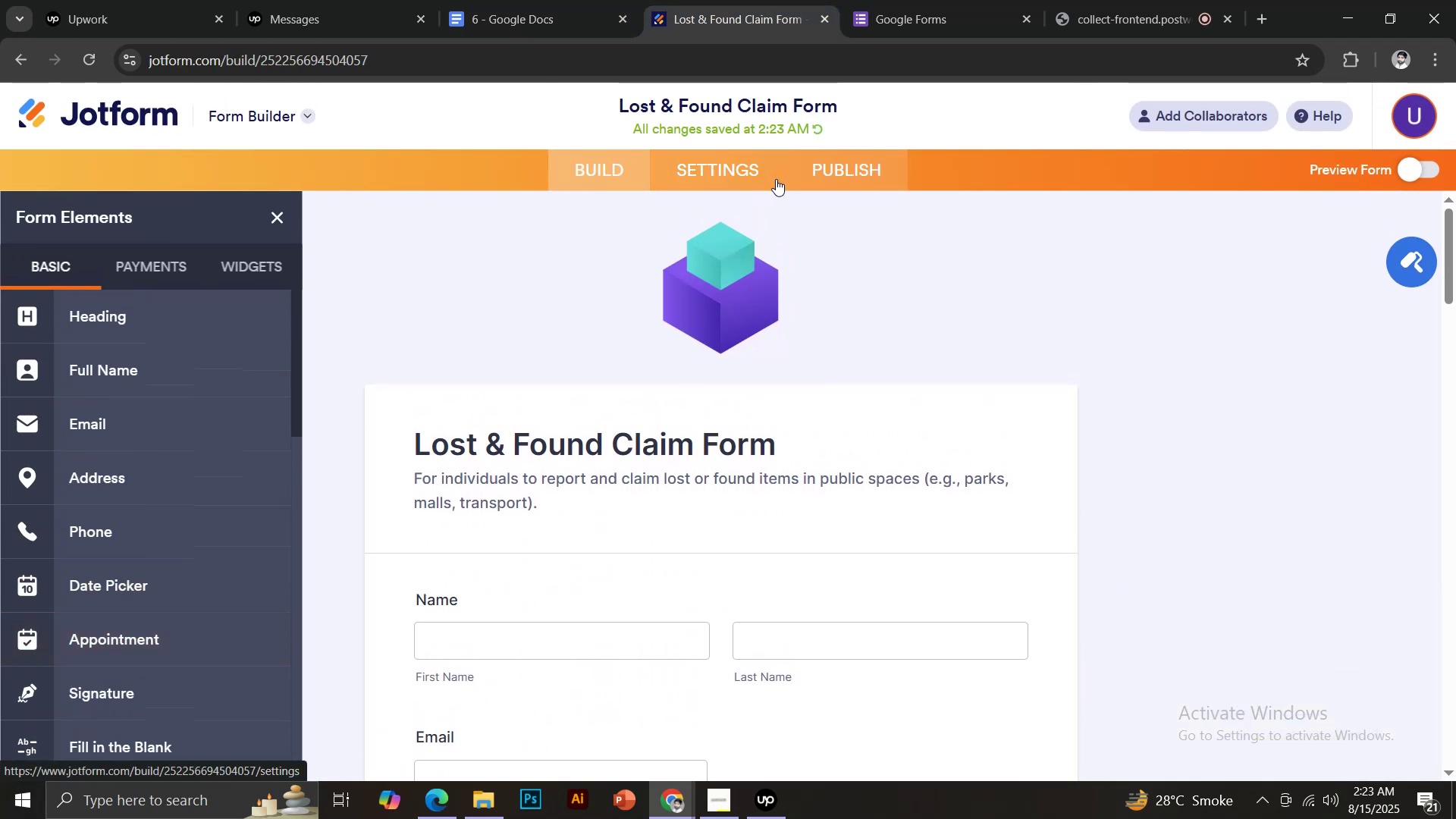 
left_click([1389, 262])
 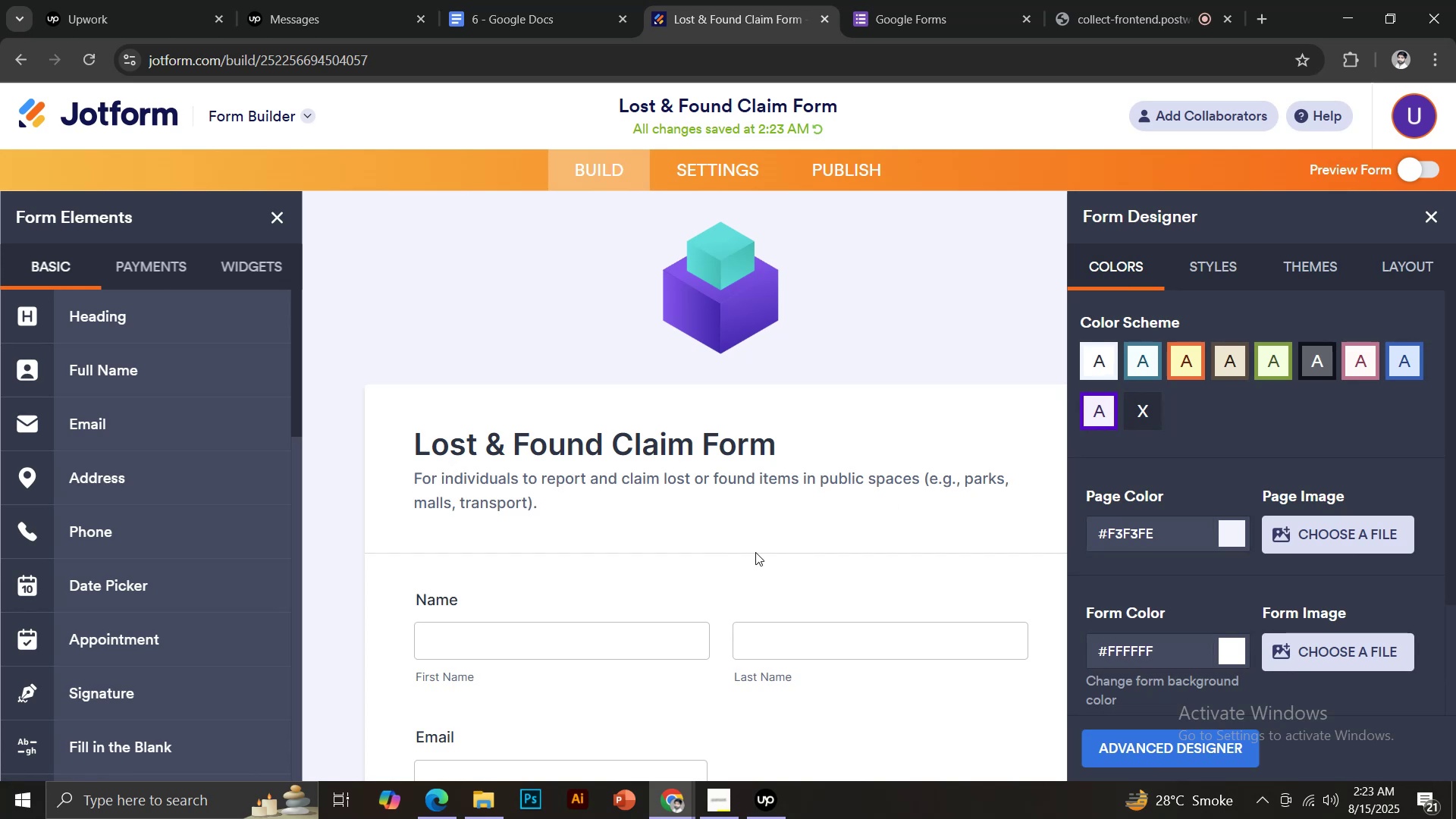 
left_click([493, 591])
 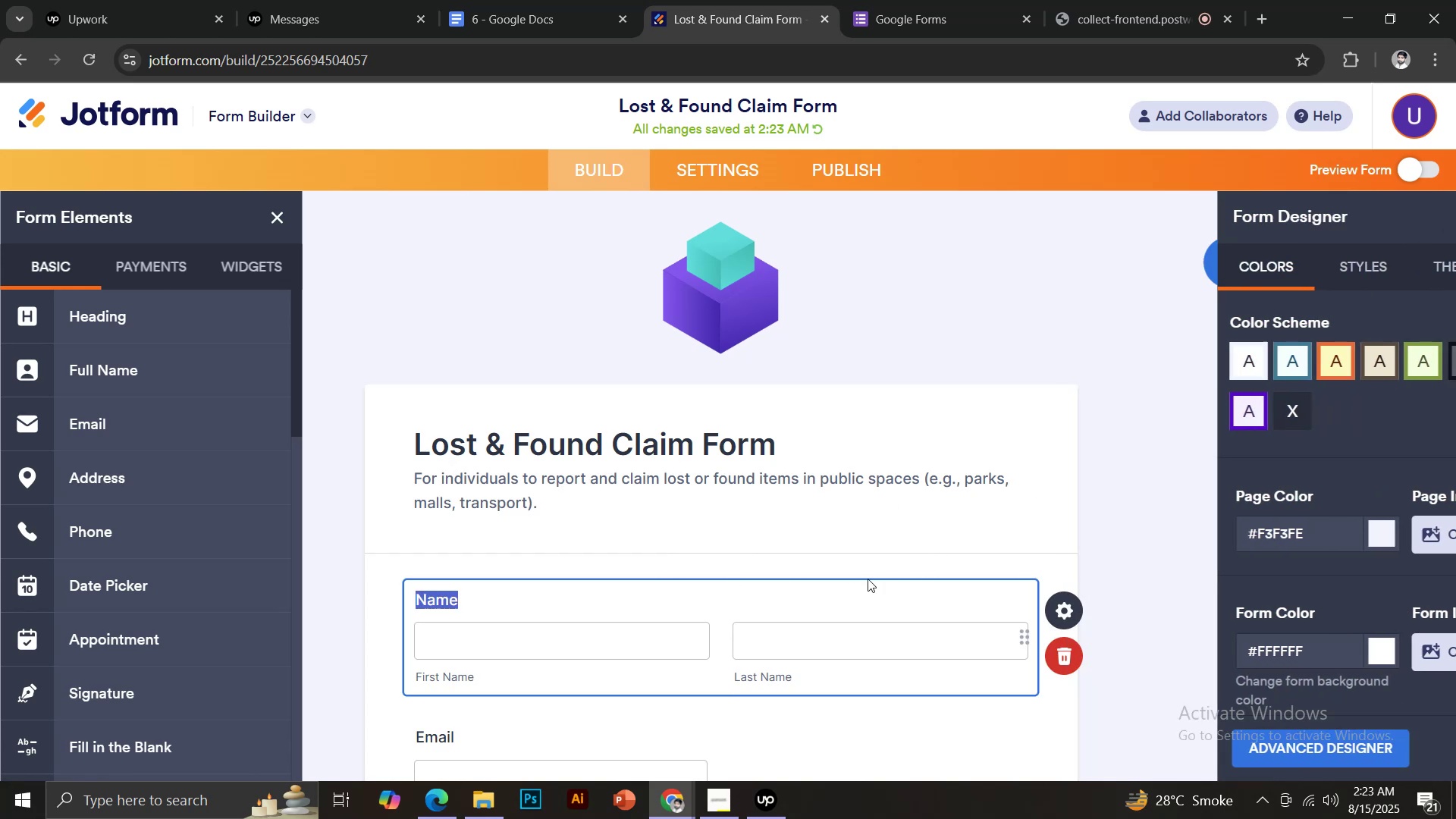 
left_click([1063, 617])
 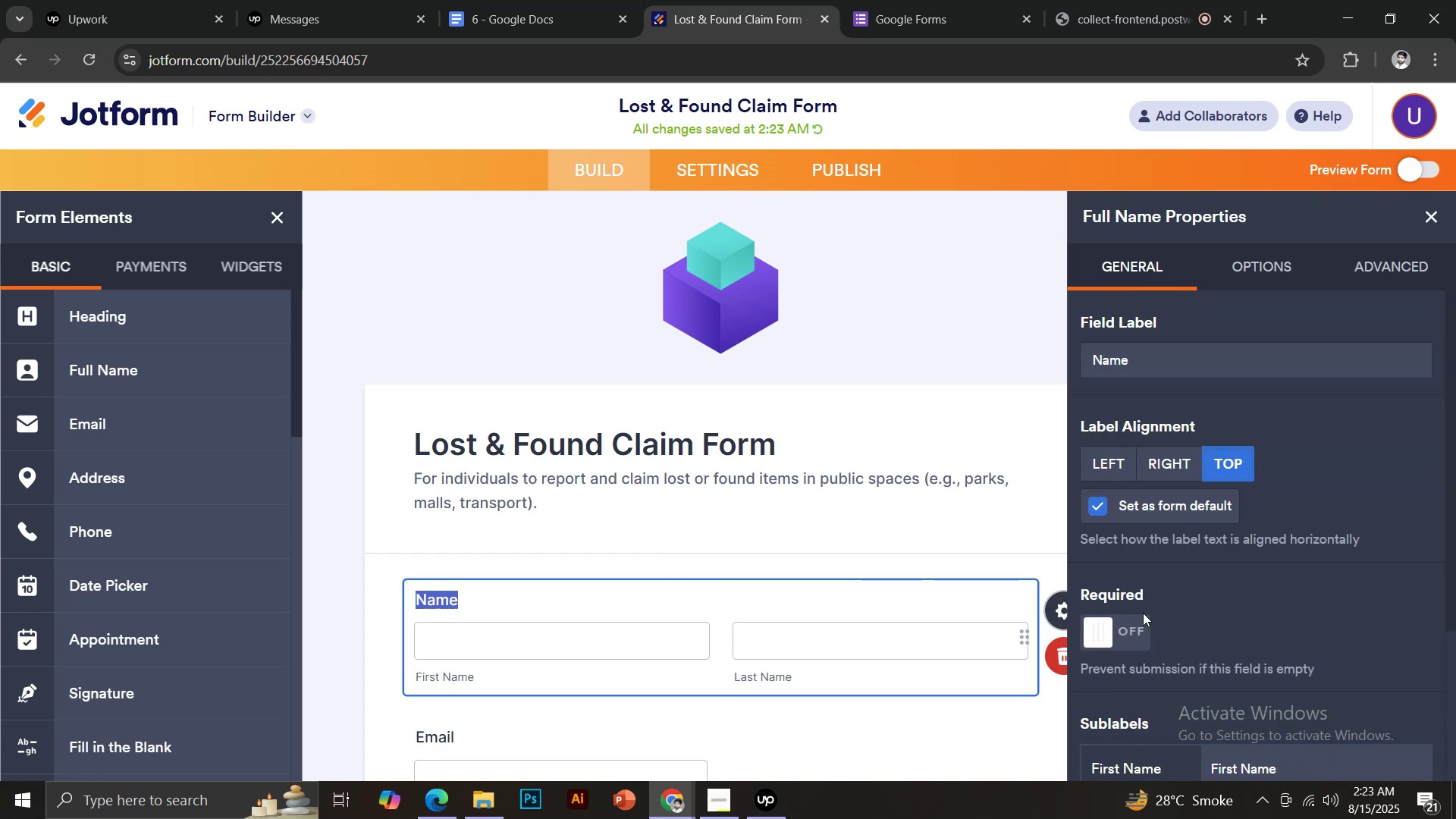 
left_click([1128, 621])
 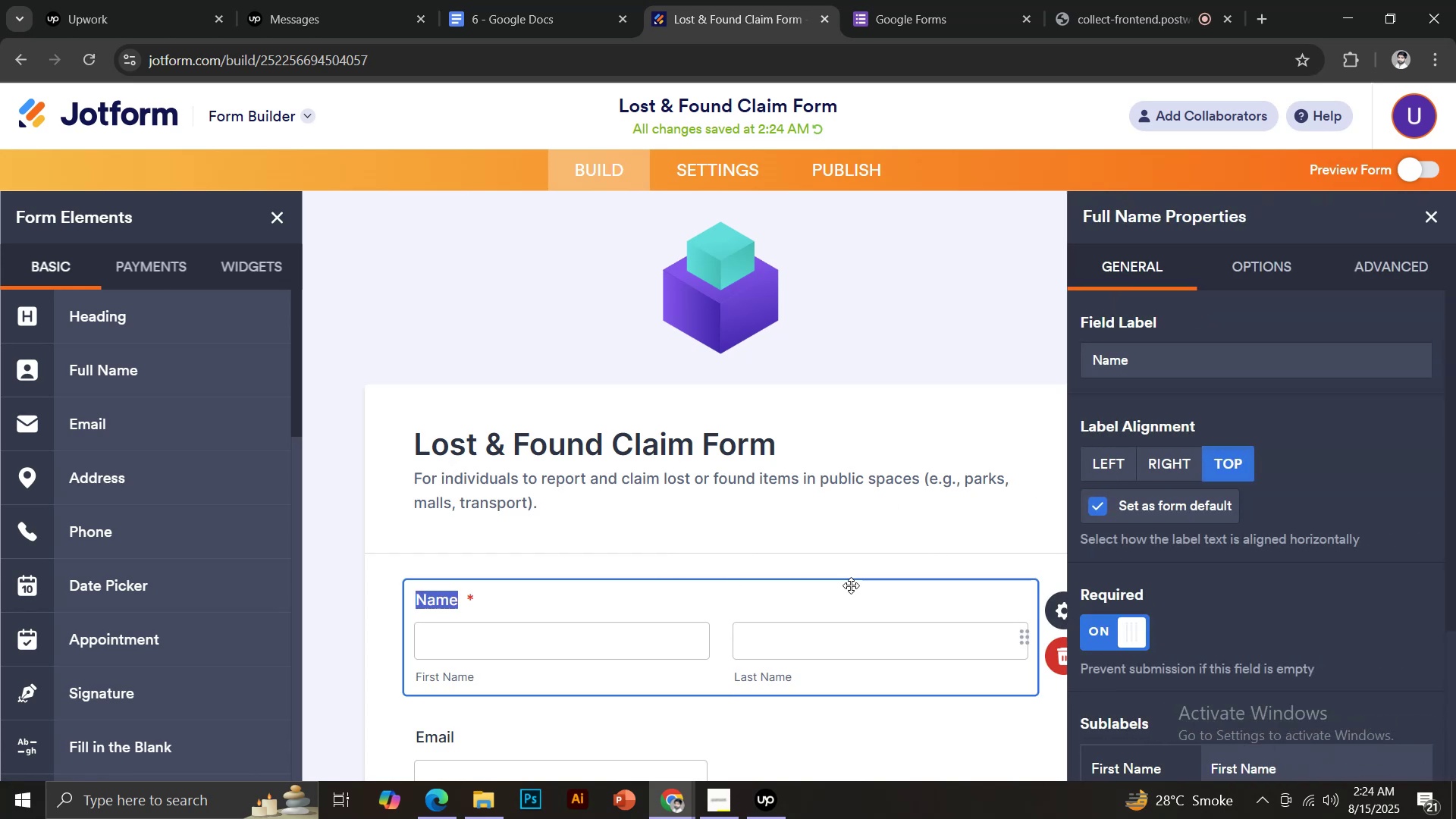 
scroll: coordinate [860, 535], scroll_direction: down, amount: 3.0
 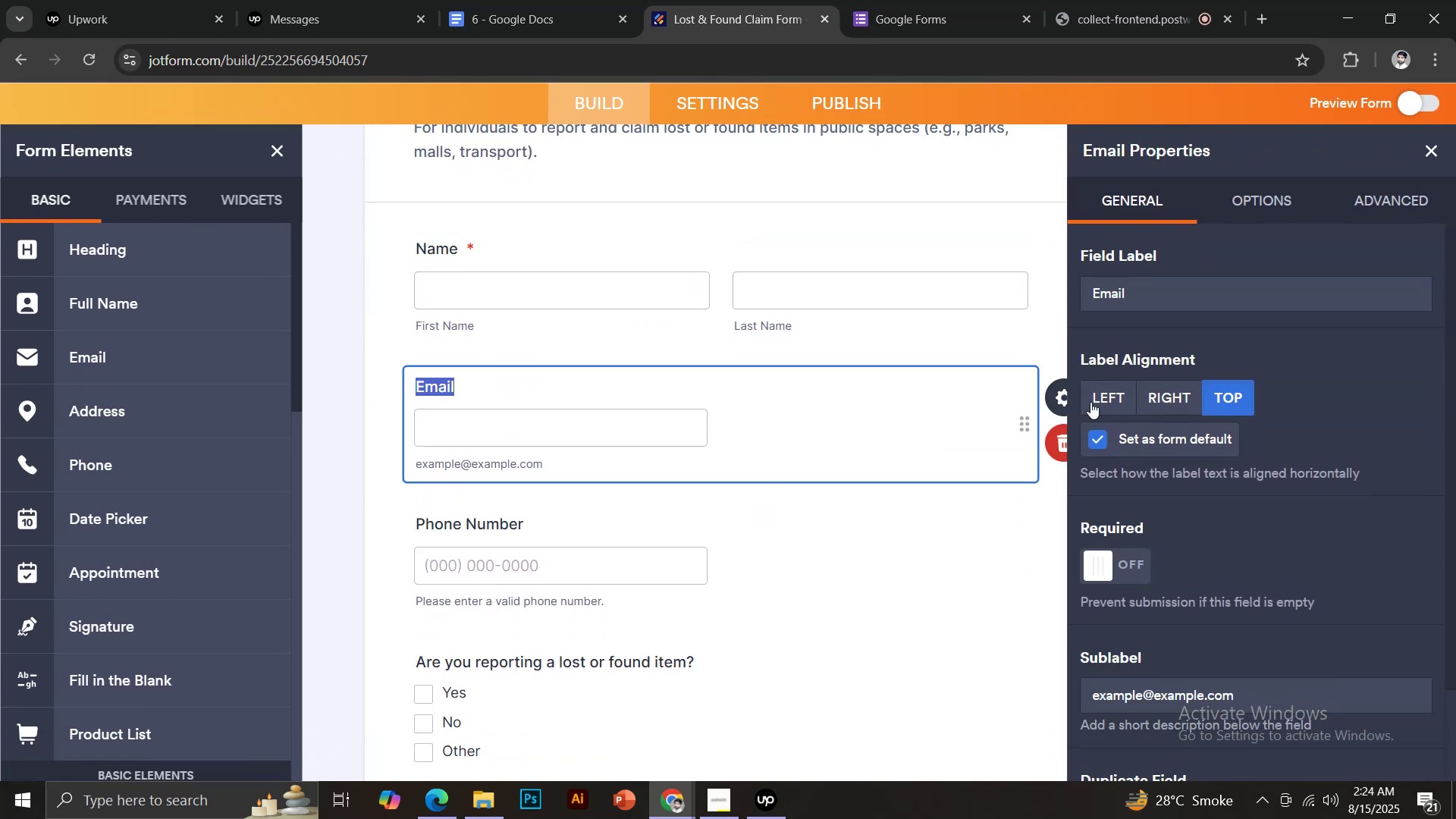 
left_click([1130, 552])
 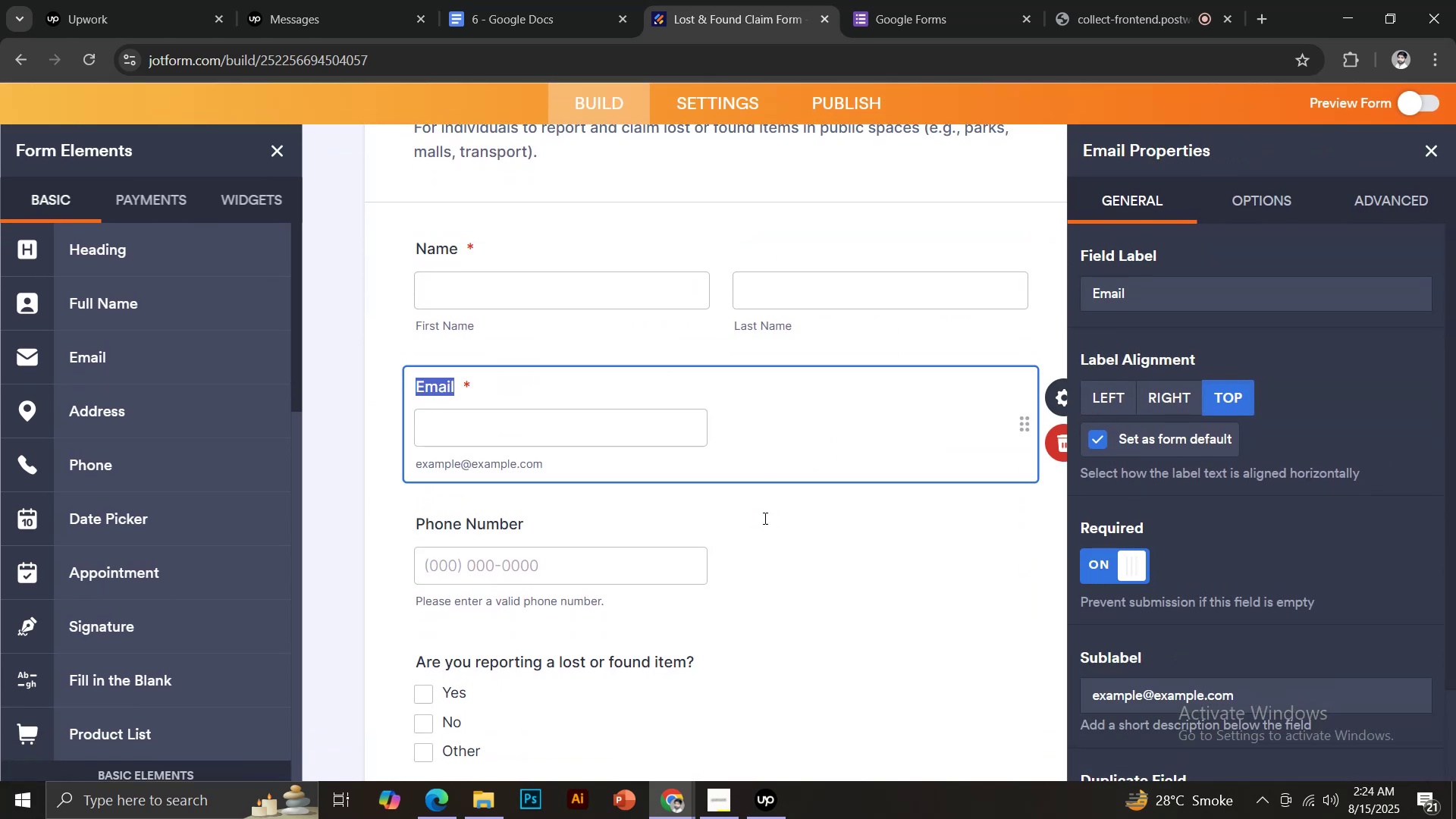 
scroll: coordinate [726, 508], scroll_direction: down, amount: 1.0
 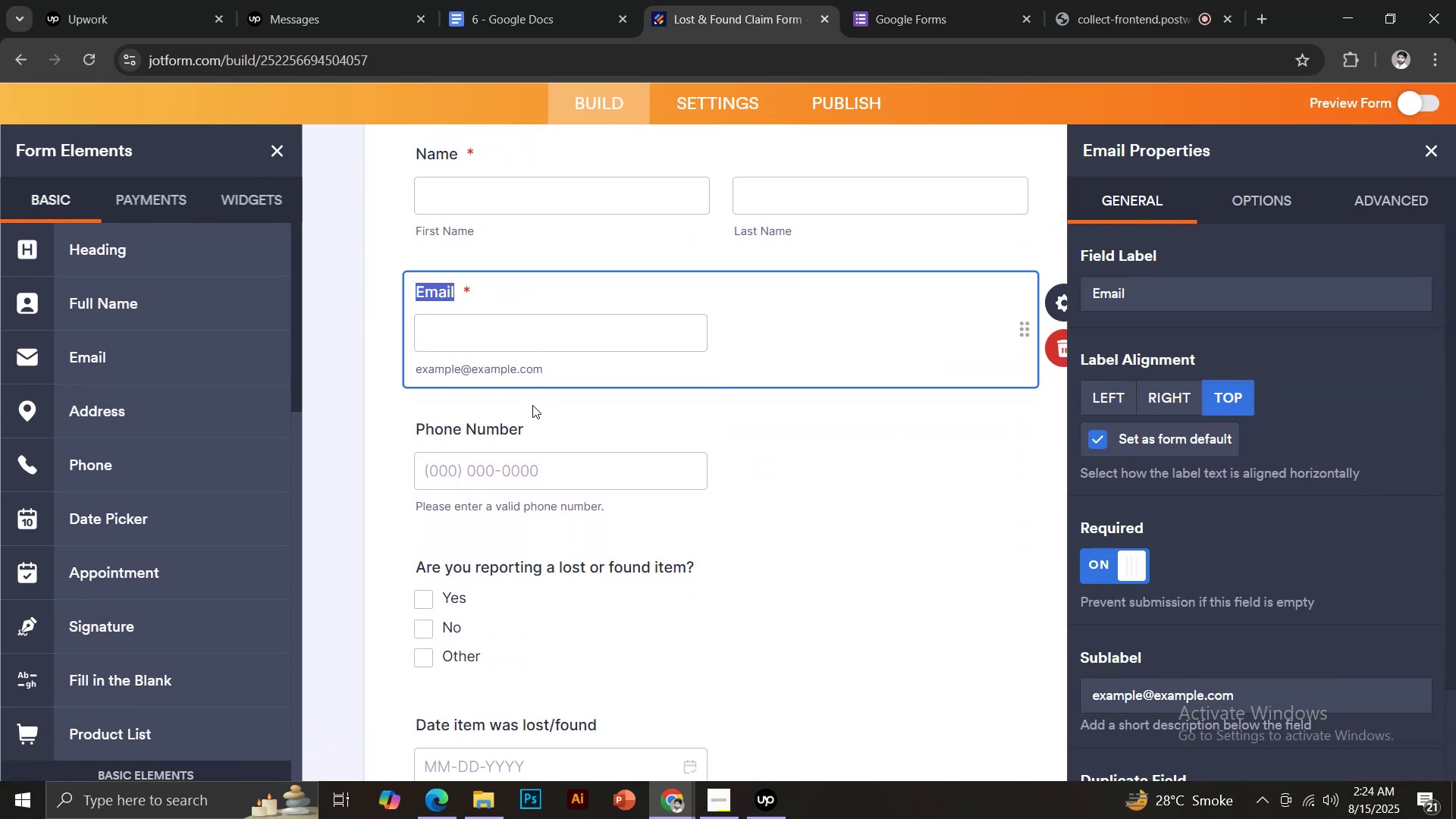 
left_click([541, 418])
 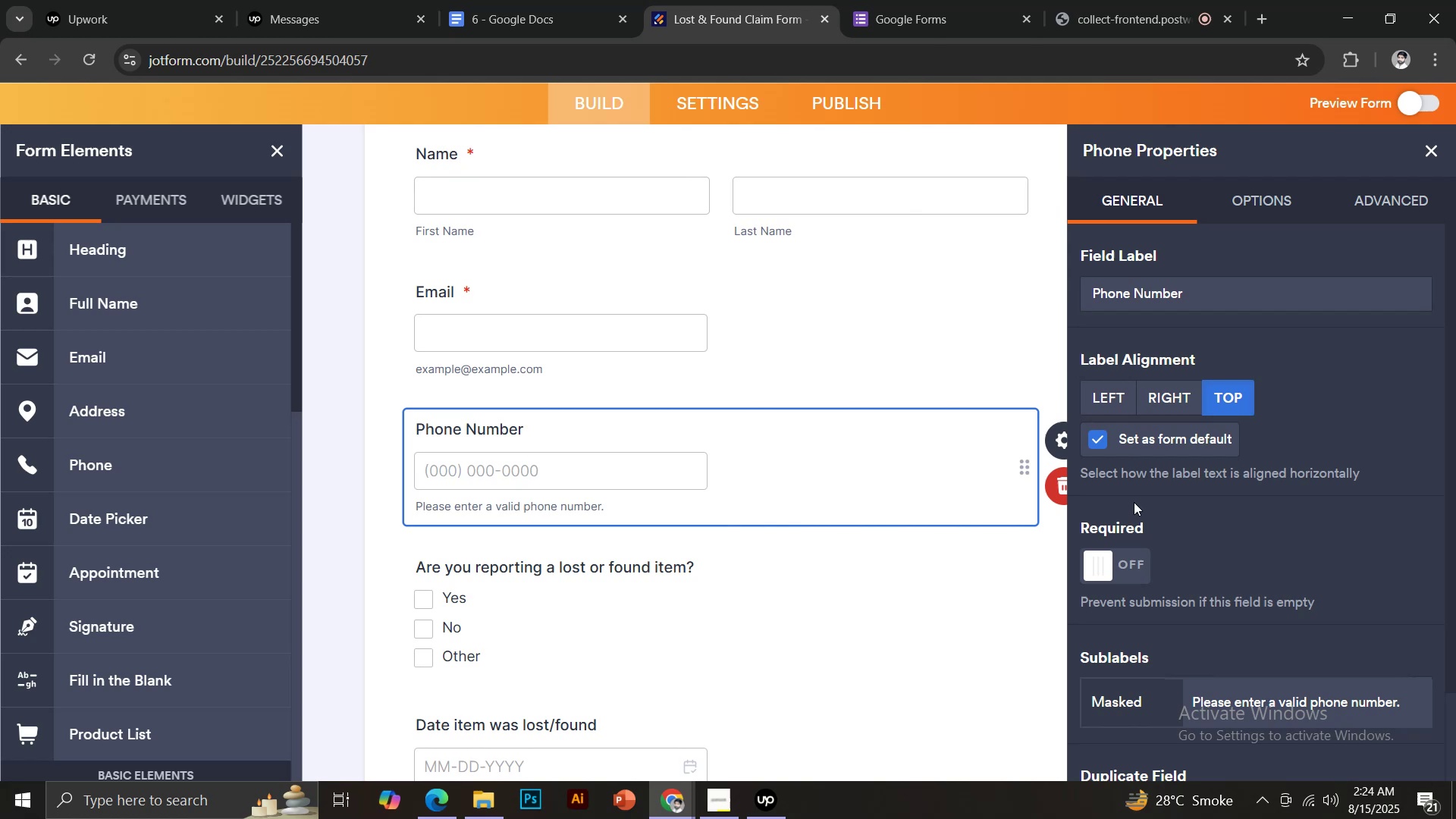 
left_click([1138, 557])
 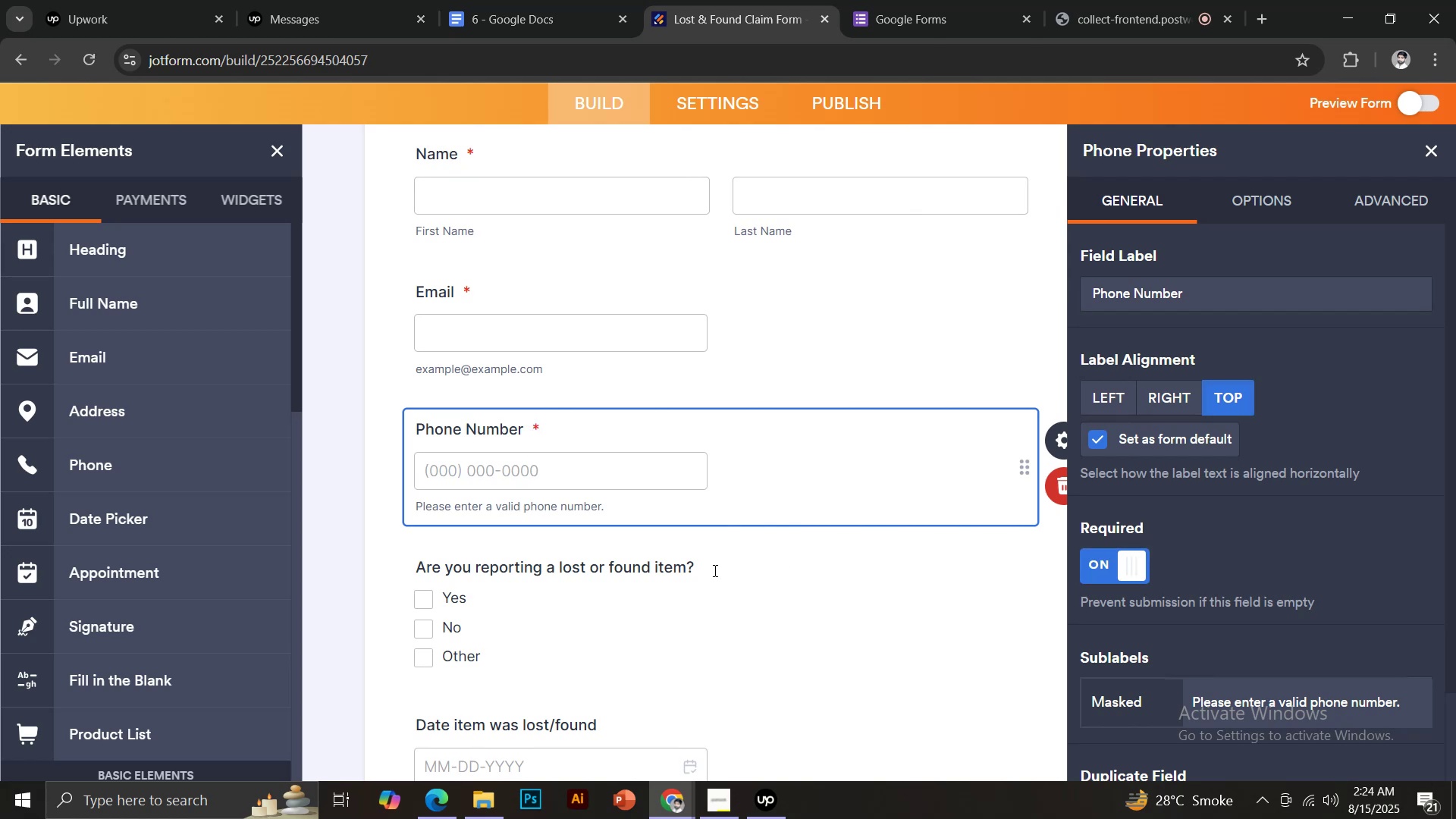 
left_click([714, 570])
 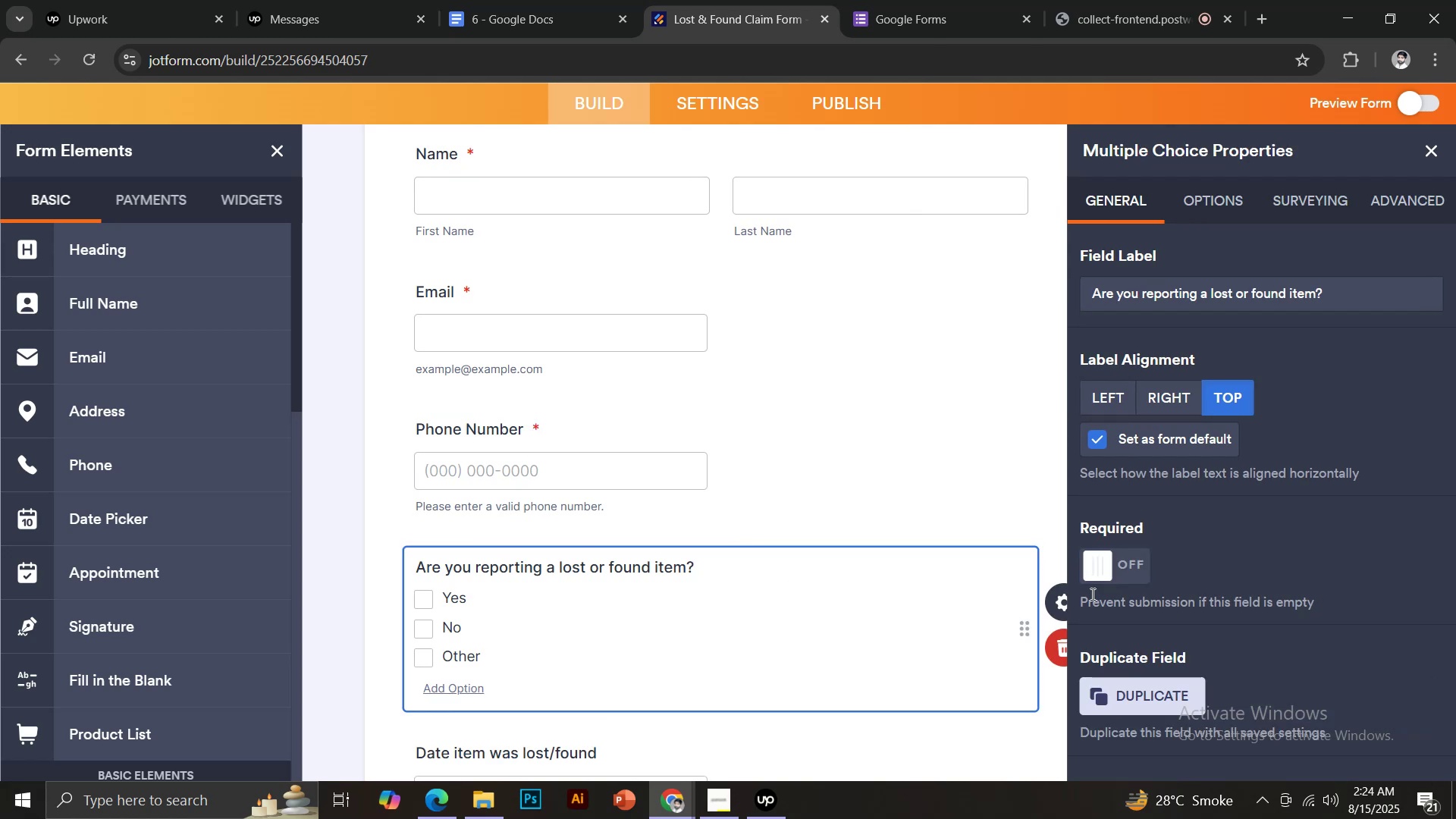 
left_click([1131, 565])
 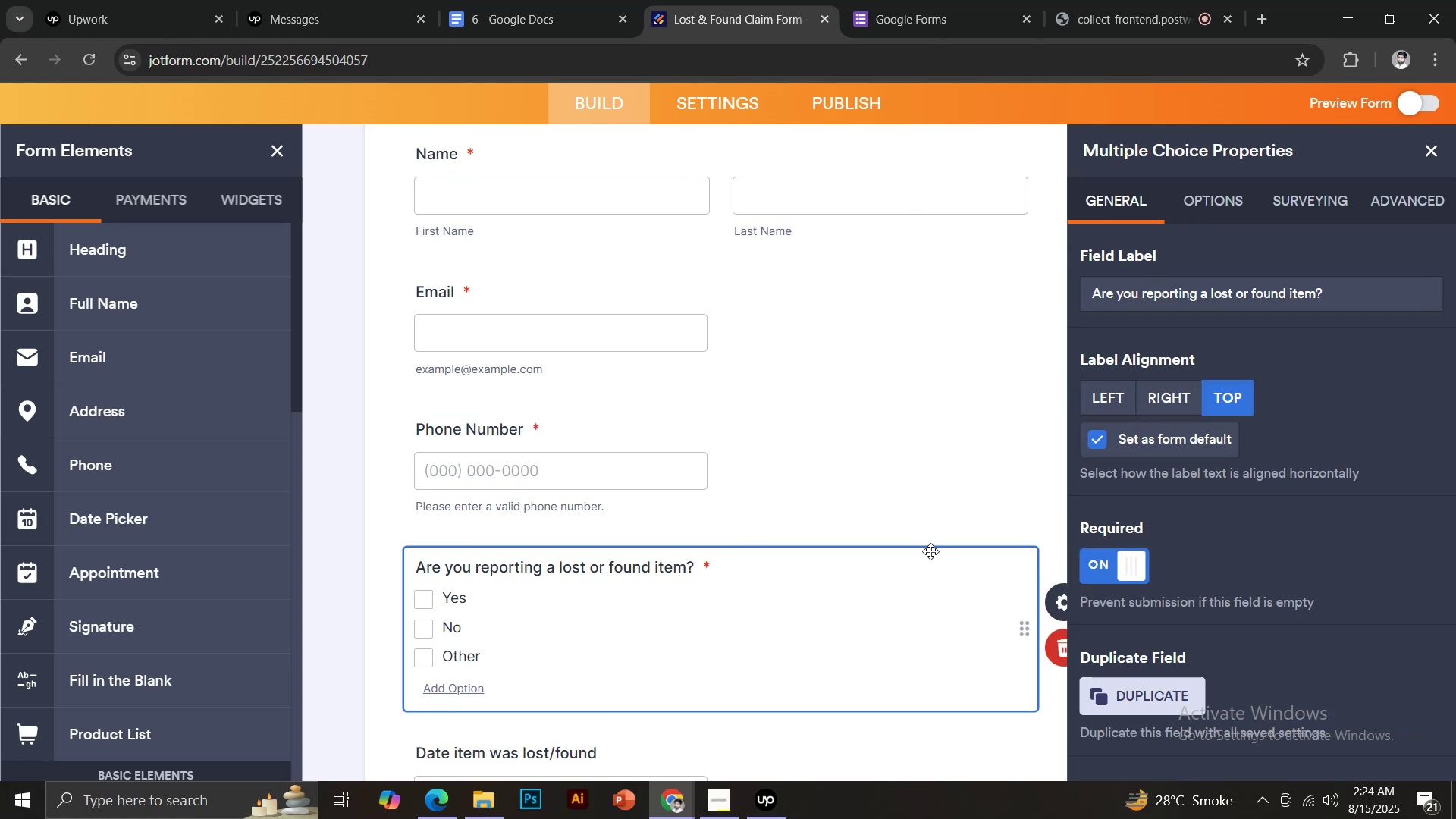 
scroll: coordinate [907, 532], scroll_direction: down, amount: 3.0
 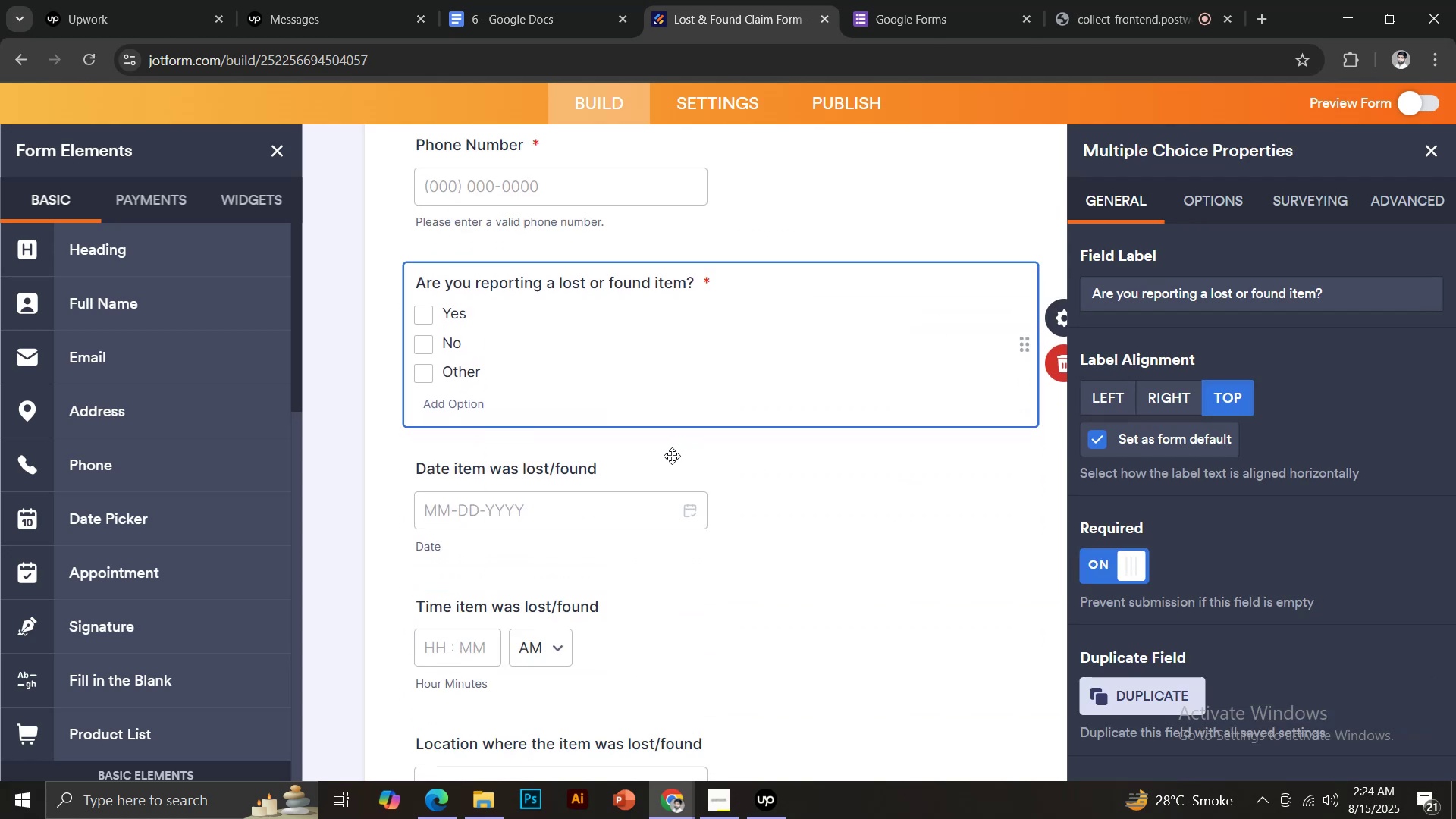 
left_click([648, 460])
 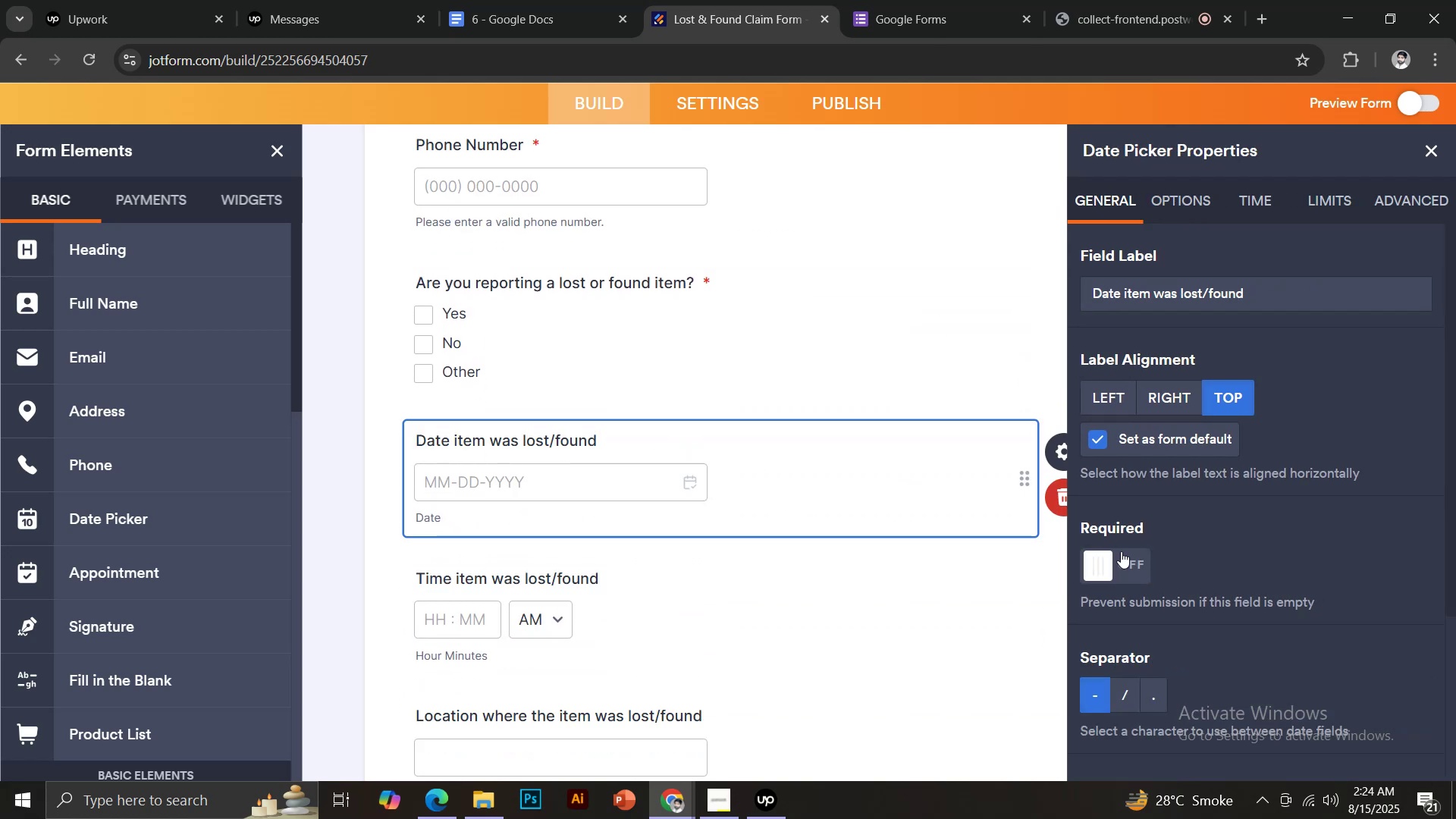 
scroll: coordinate [745, 573], scroll_direction: down, amount: 2.0
 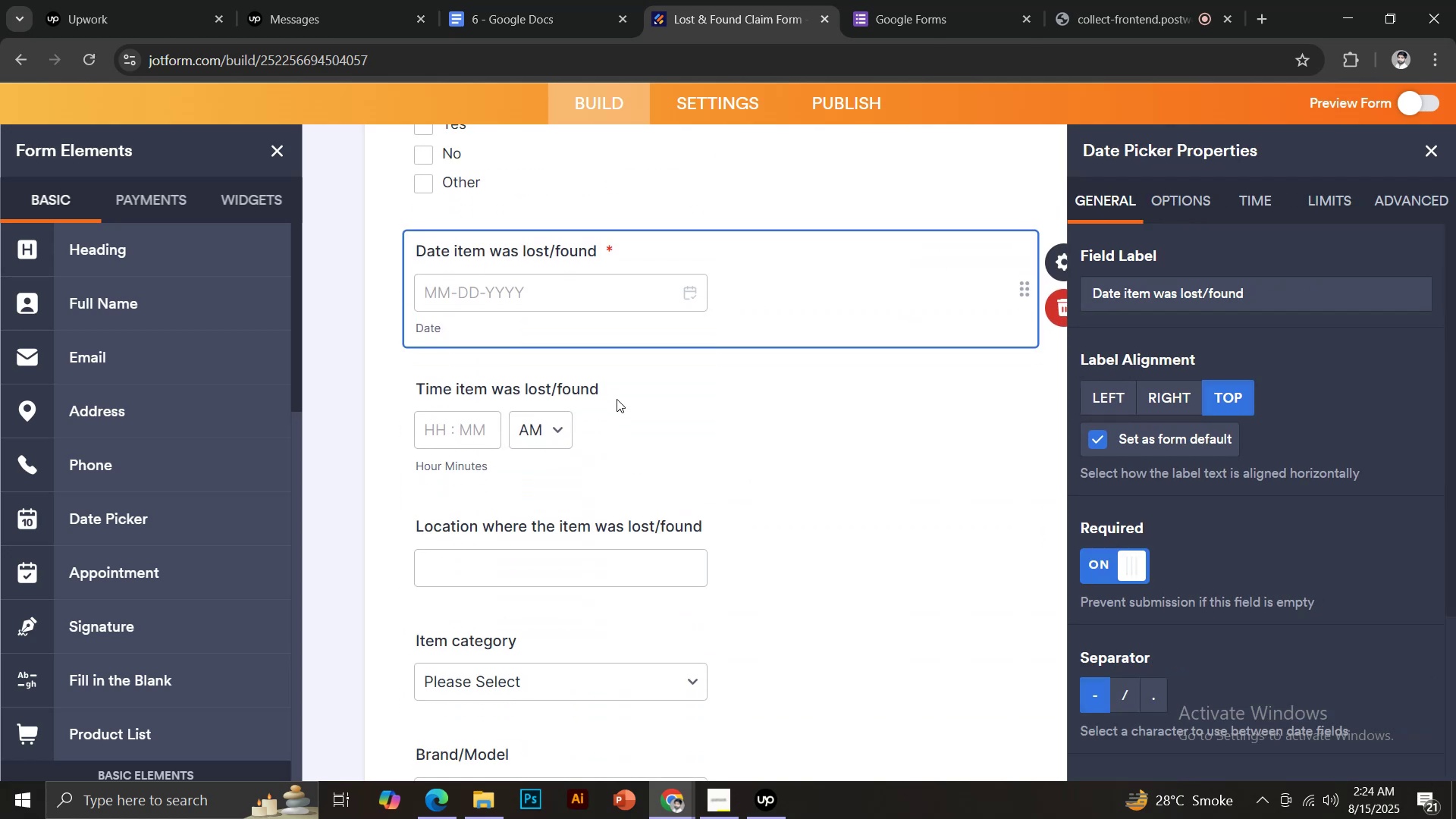 
left_click([632, 388])
 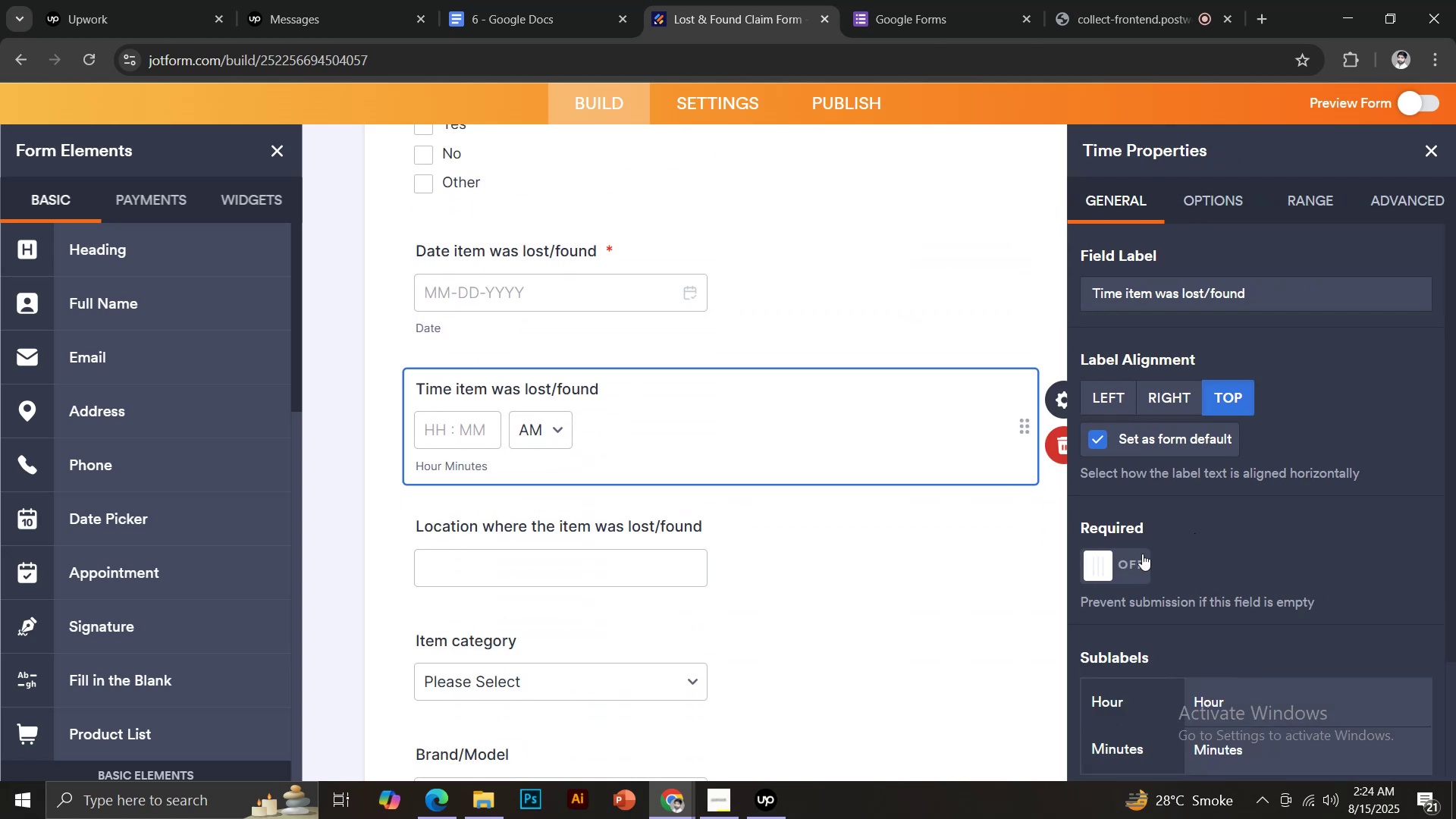 
left_click([1140, 554])
 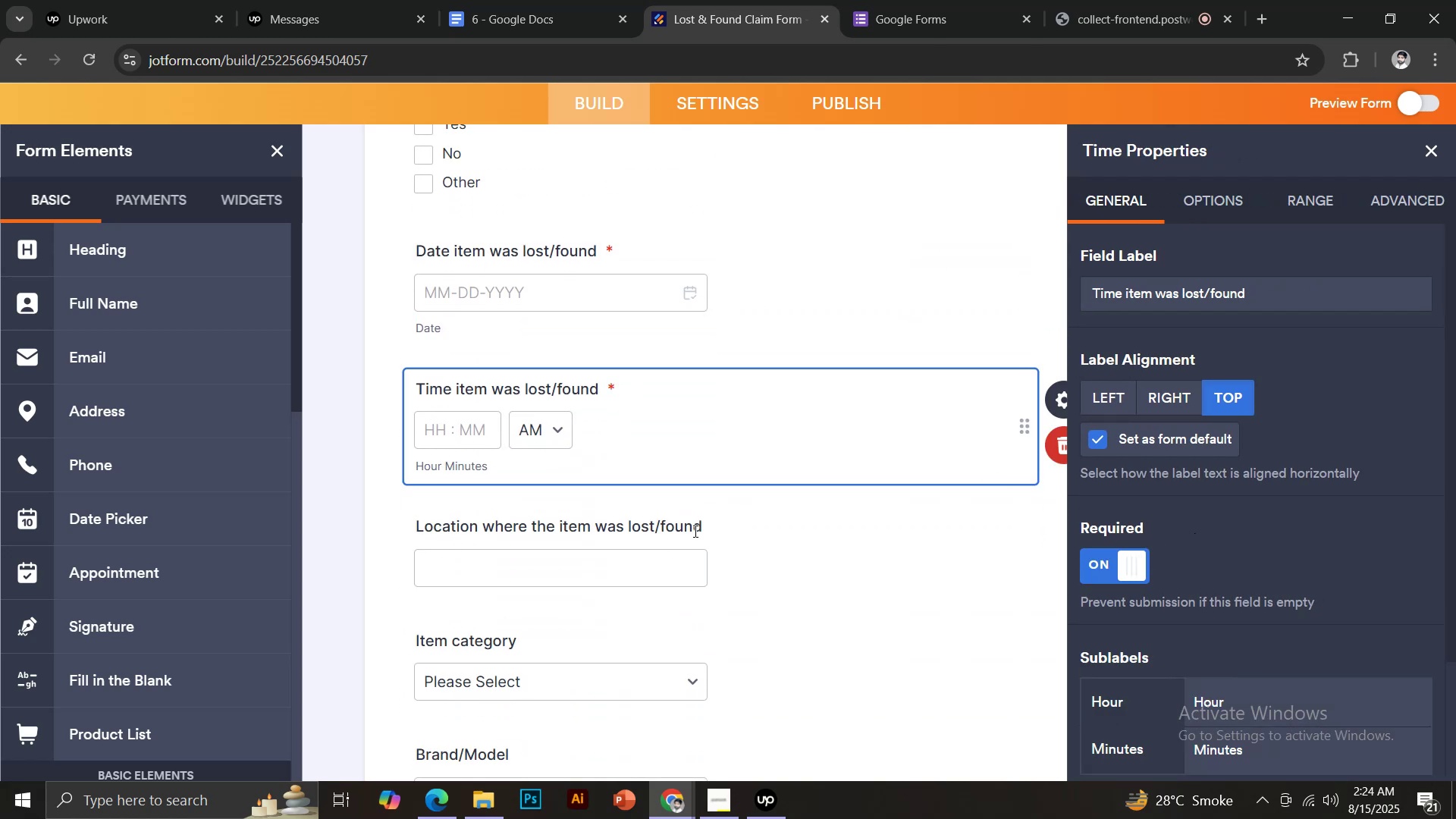 
left_click([705, 530])
 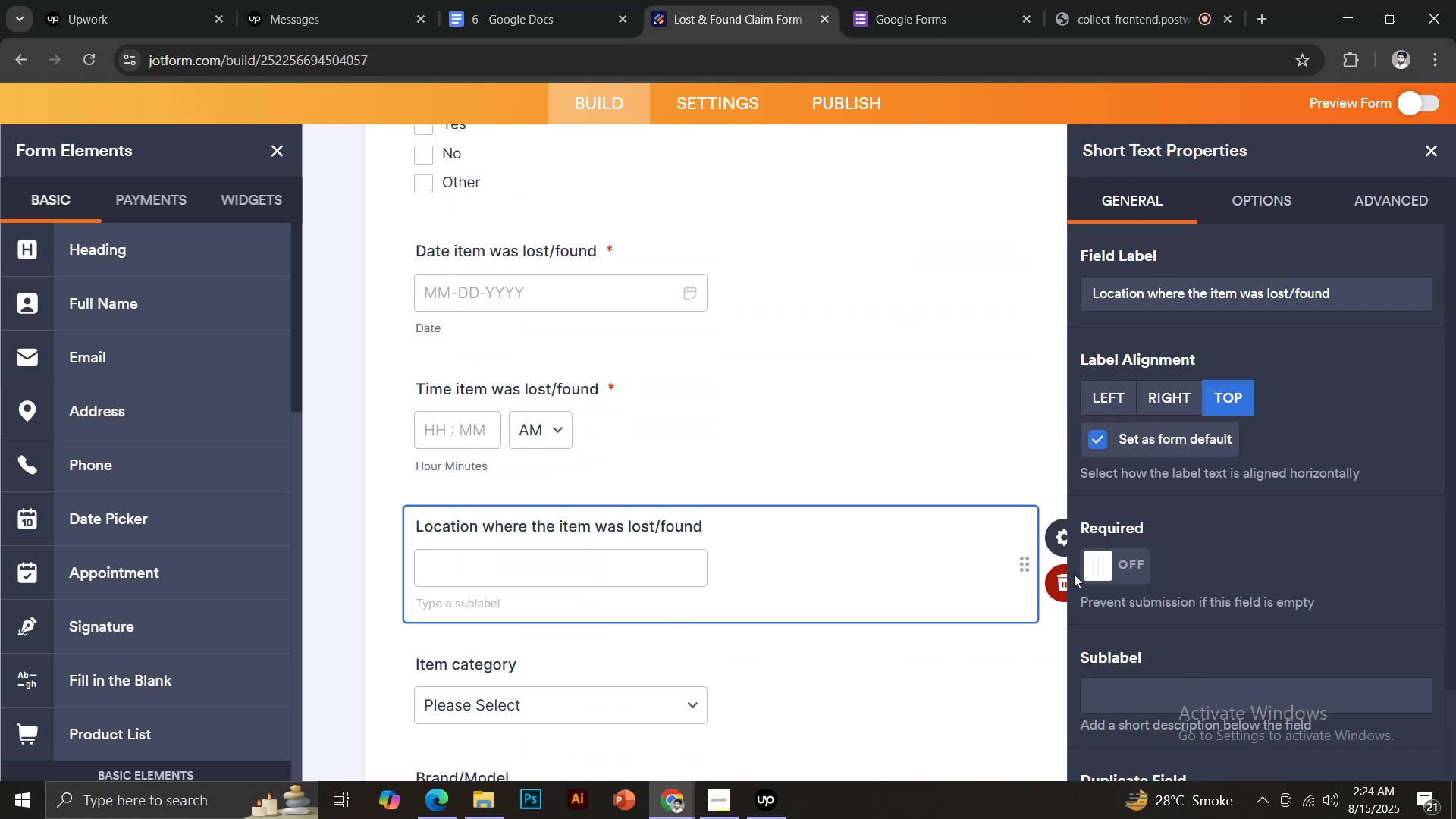 
left_click([1104, 570])
 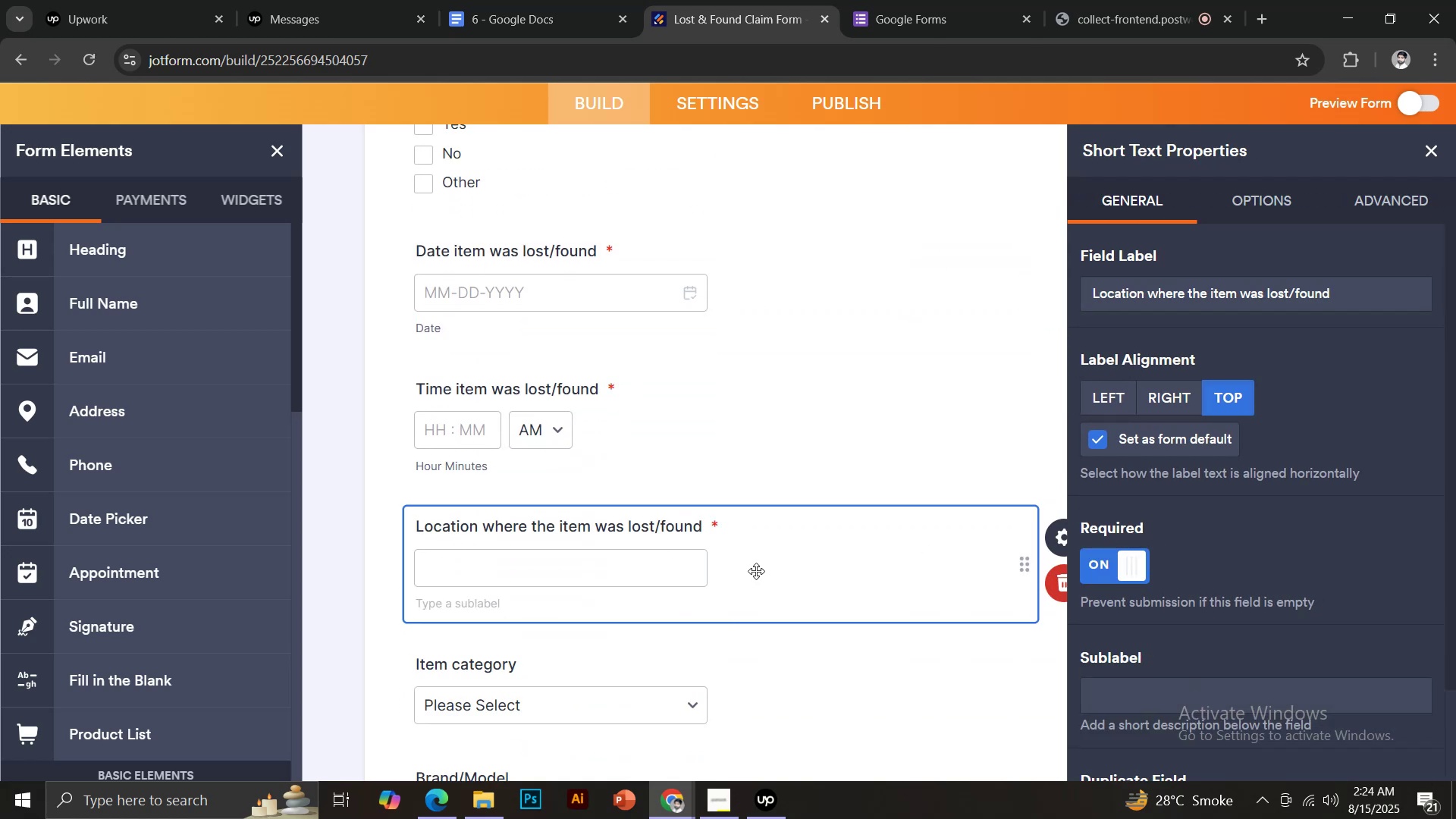 
scroll: coordinate [762, 563], scroll_direction: down, amount: 2.0
 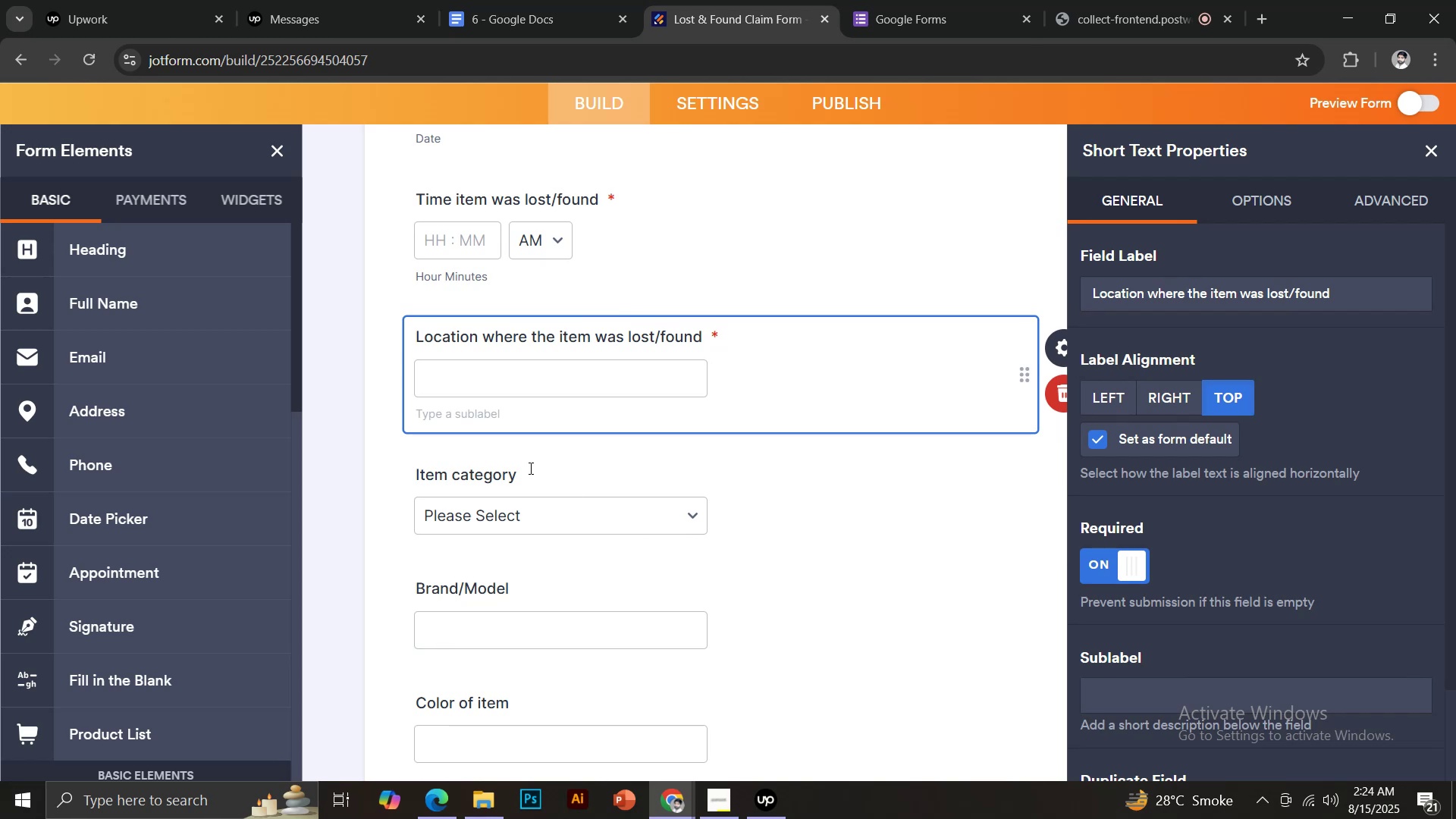 
left_click([526, 469])
 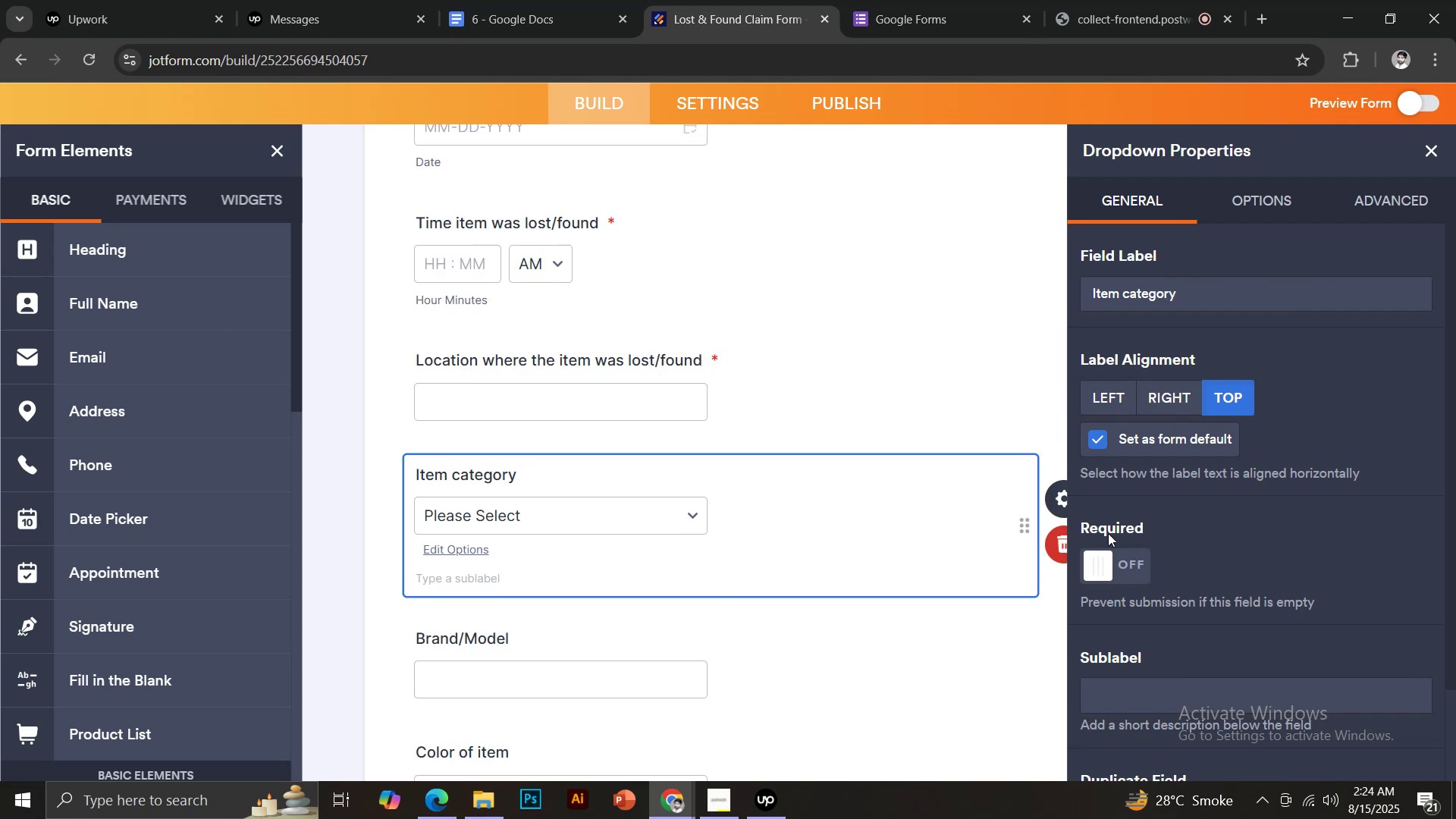 
left_click([1137, 563])
 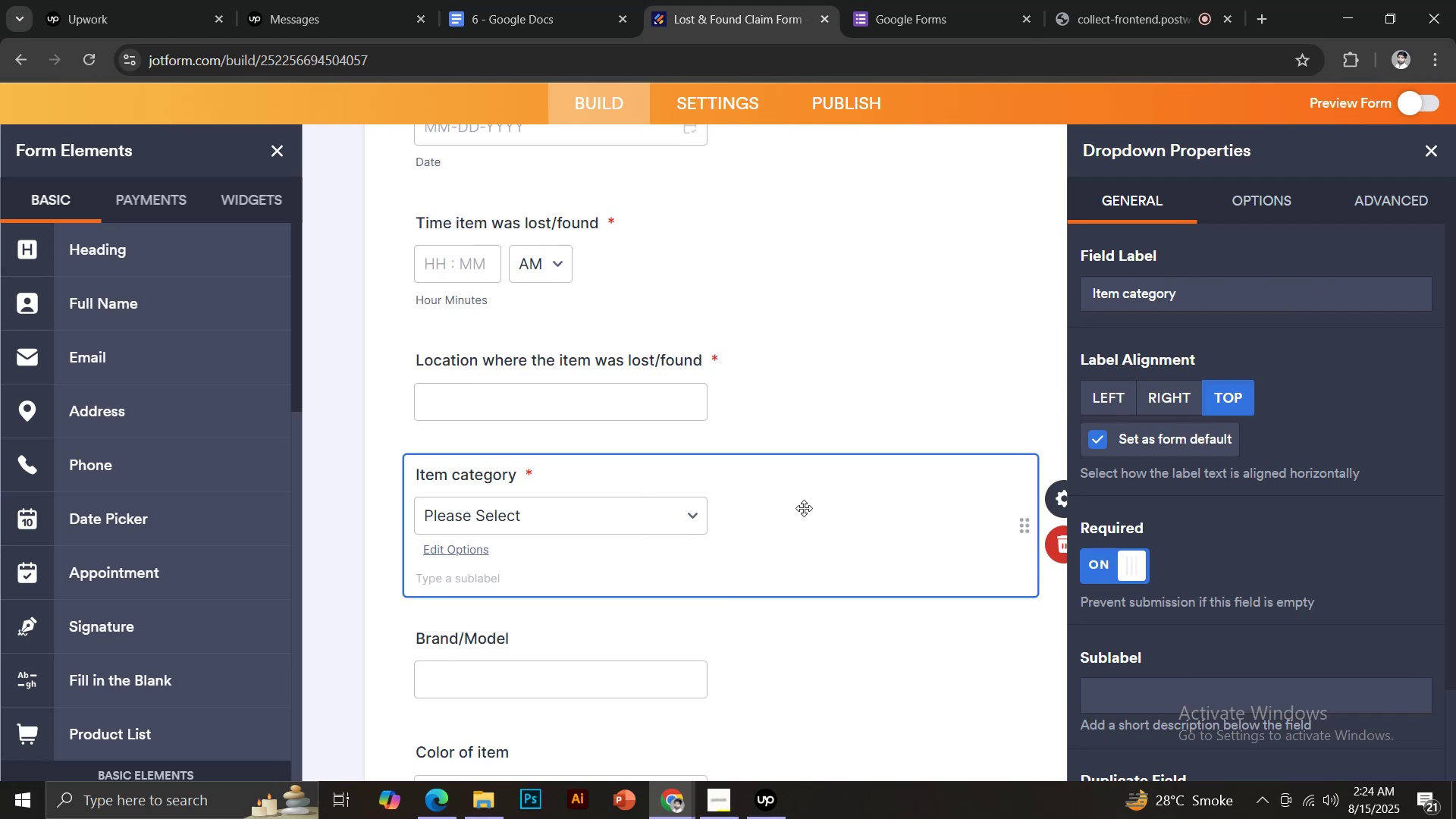 
scroll: coordinate [802, 501], scroll_direction: down, amount: 2.0
 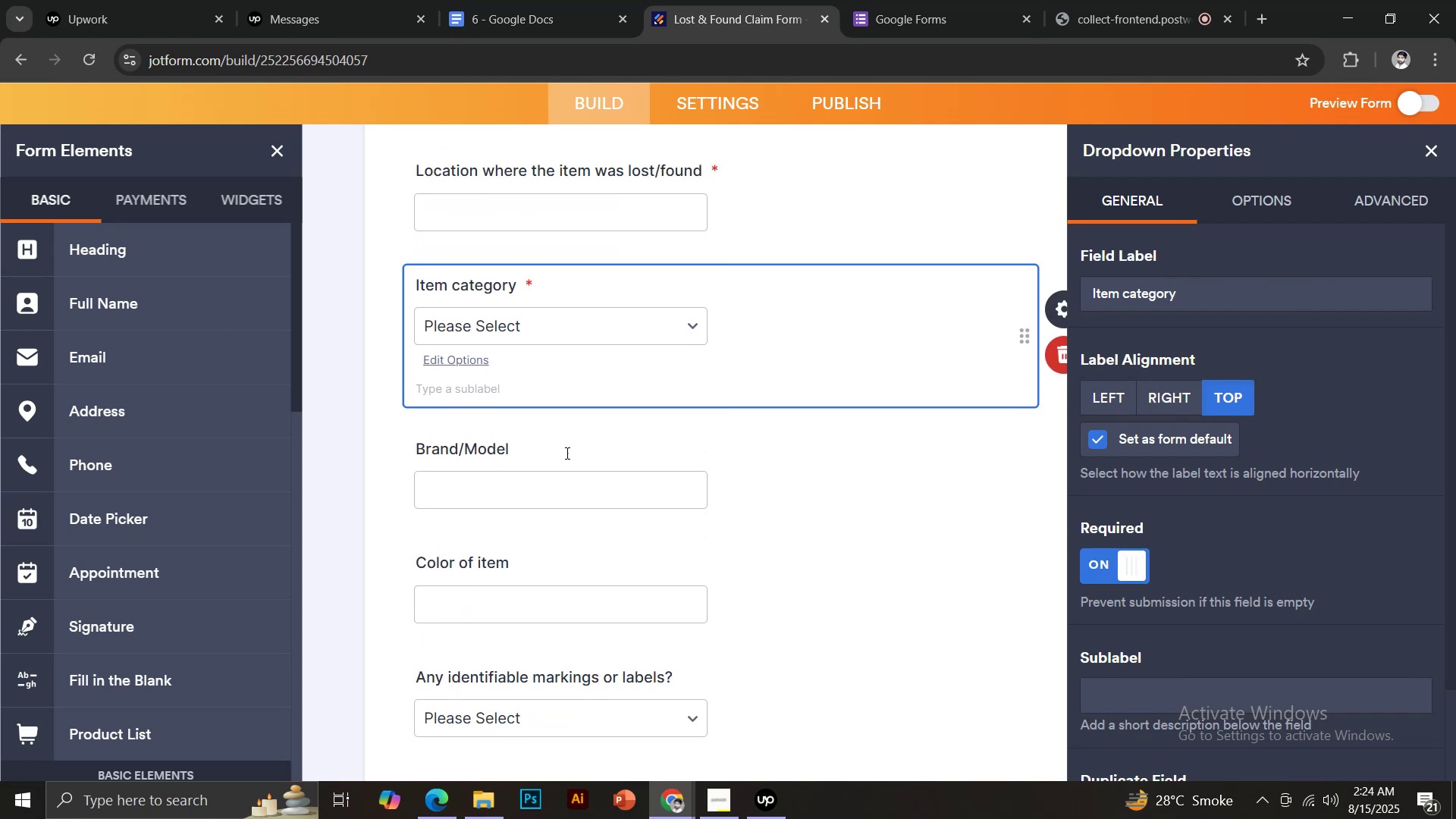 
left_click([557, 445])
 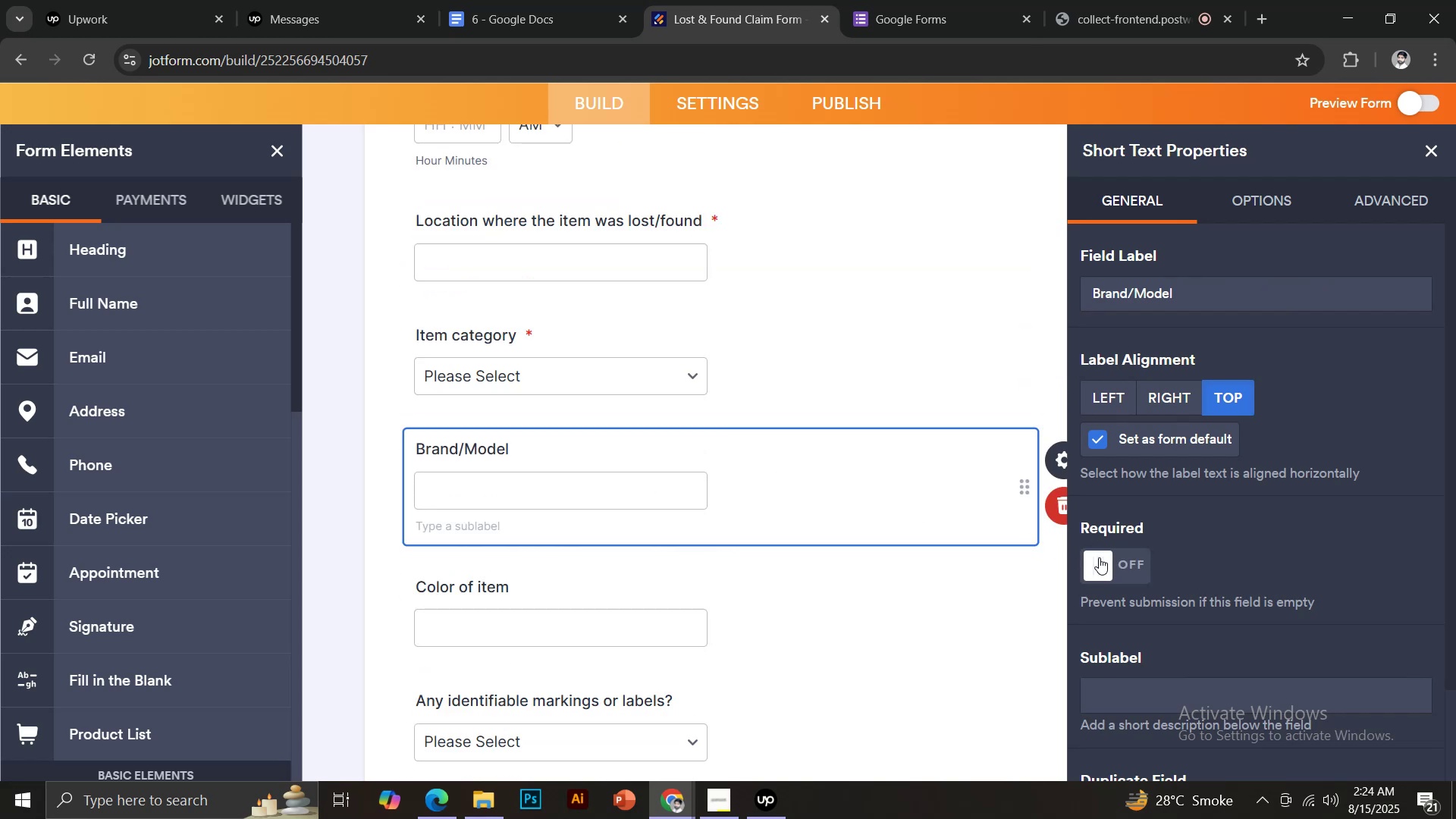 
left_click([1118, 570])
 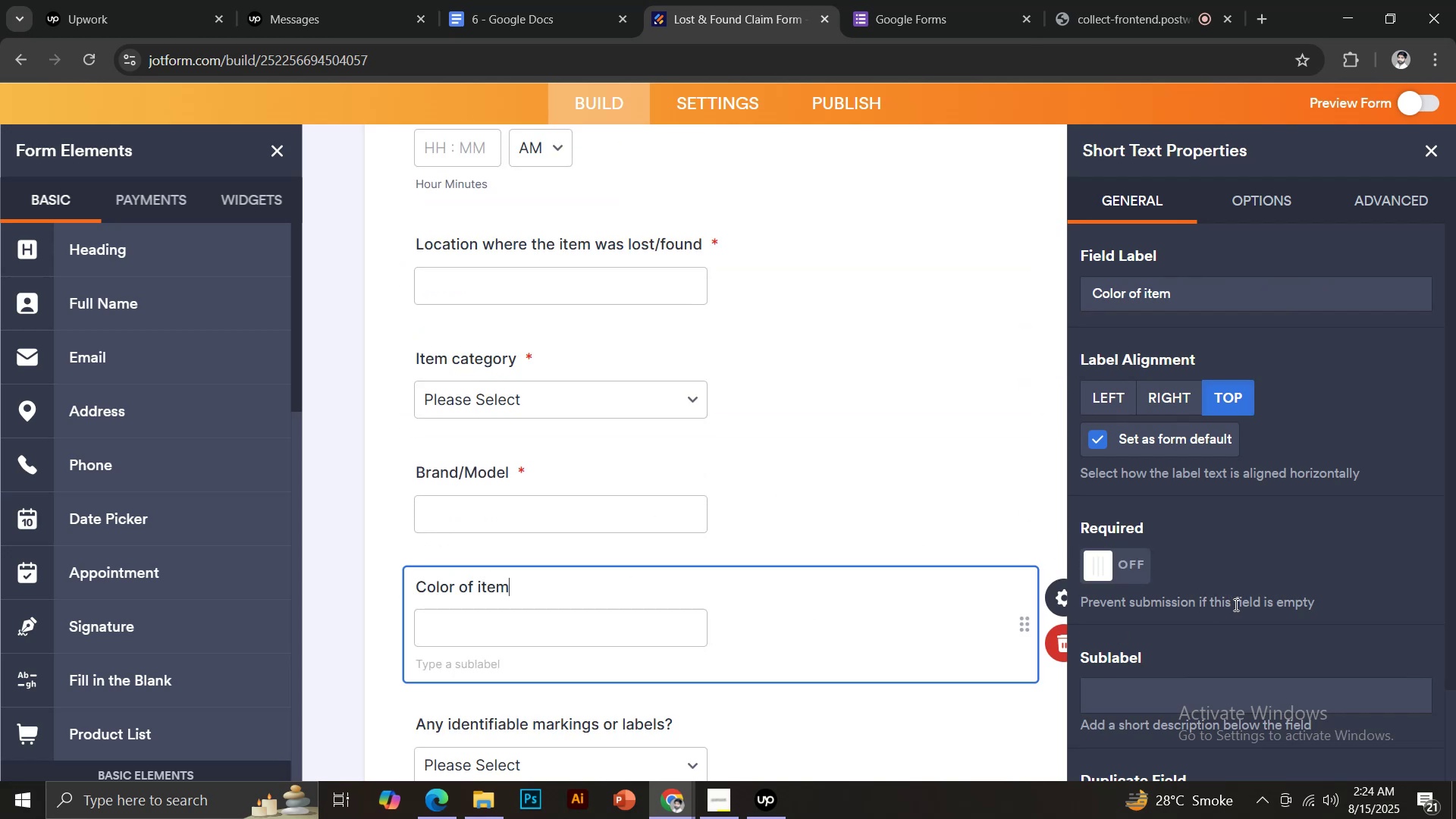 
left_click([1129, 577])
 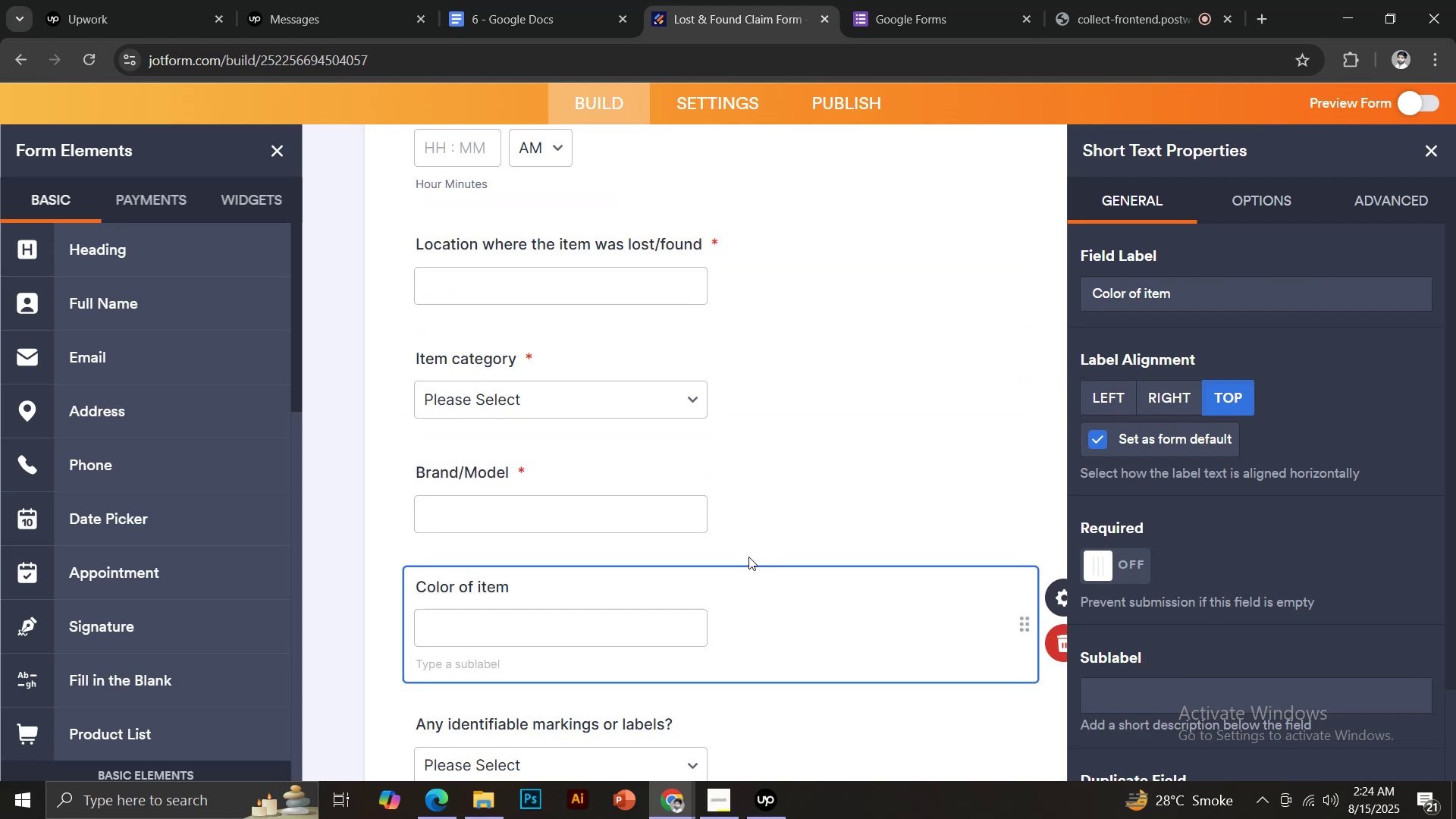 
scroll: coordinate [742, 537], scroll_direction: down, amount: 2.0
 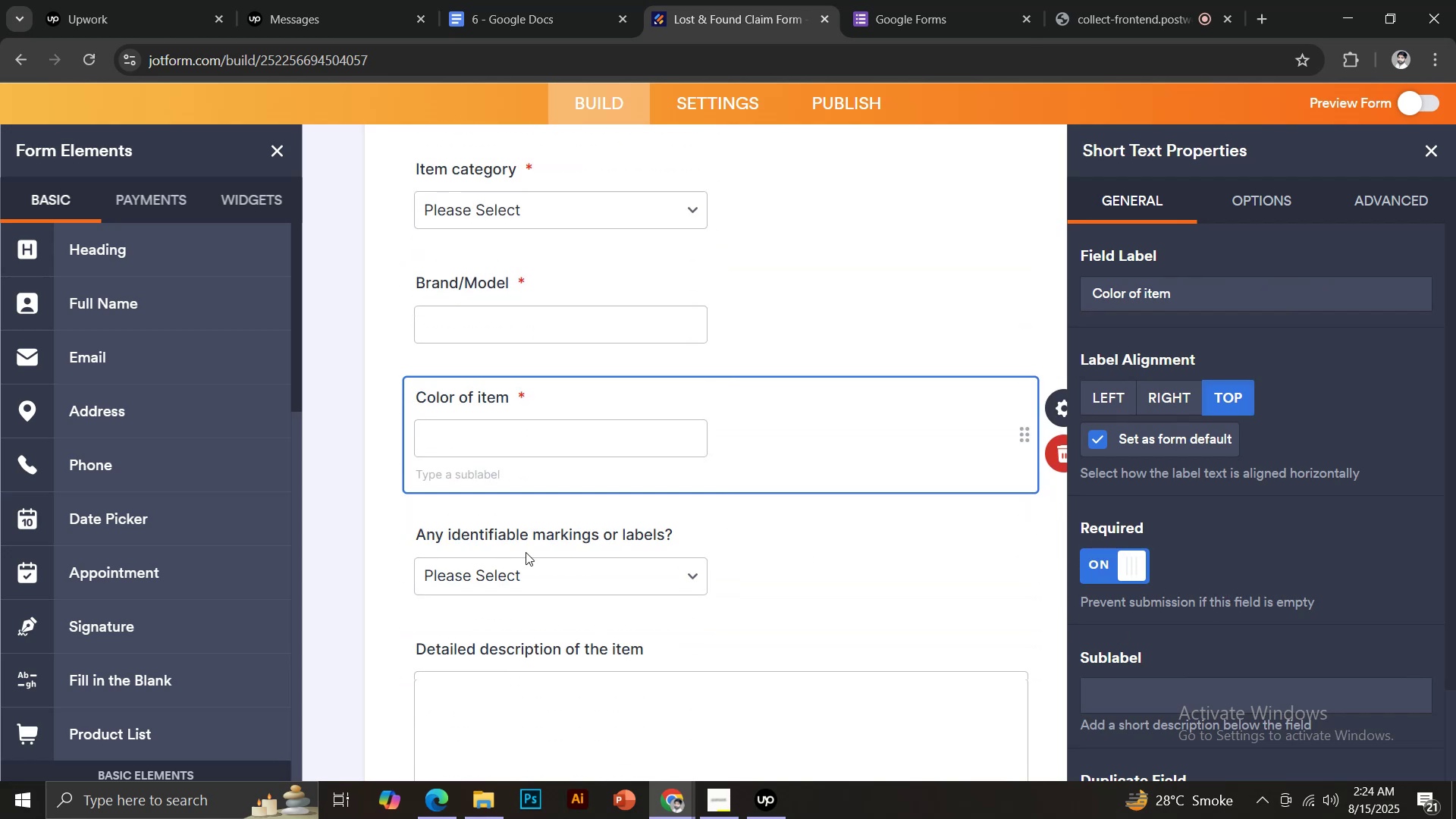 
left_click([513, 555])
 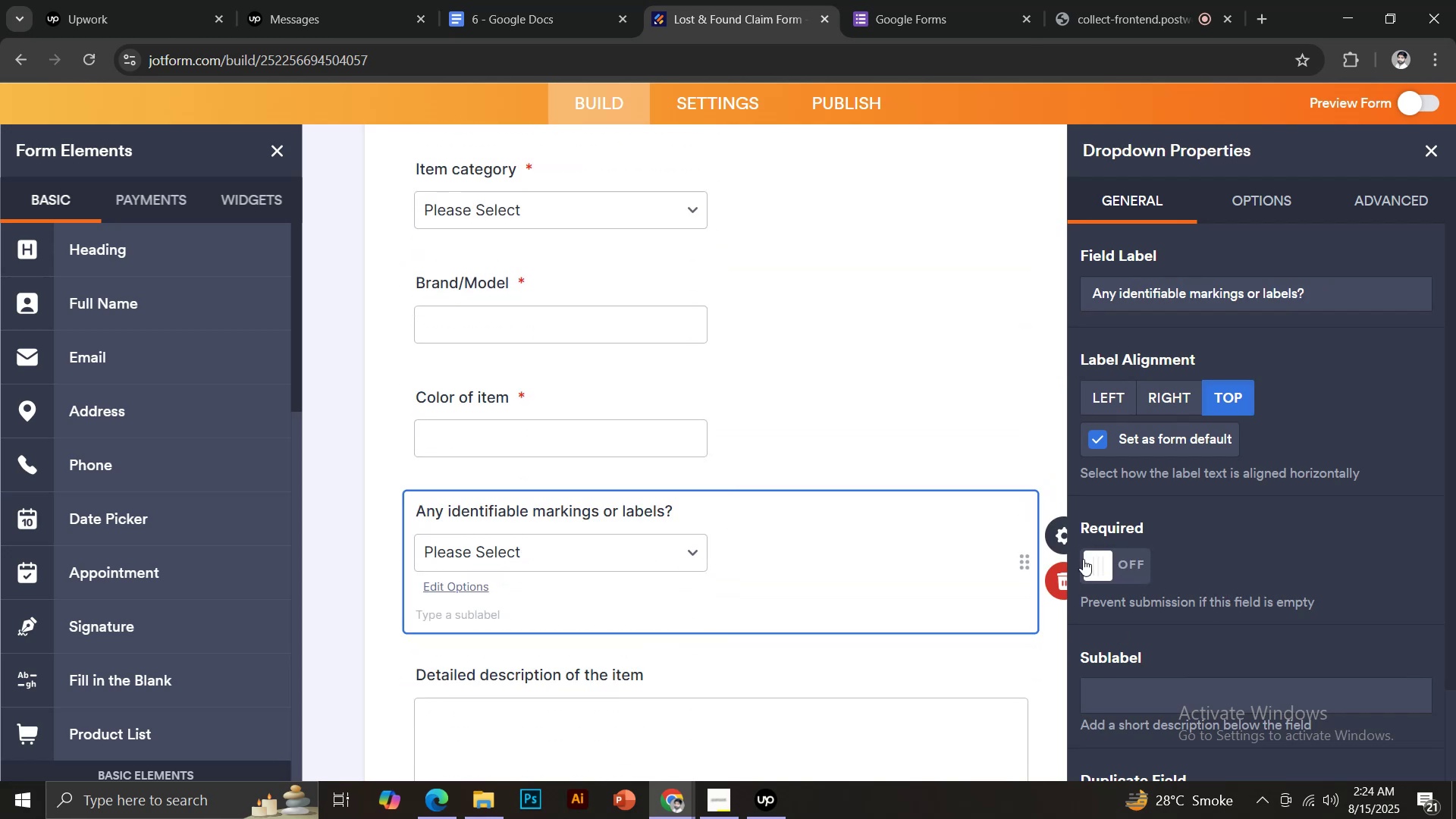 
left_click([1128, 579])
 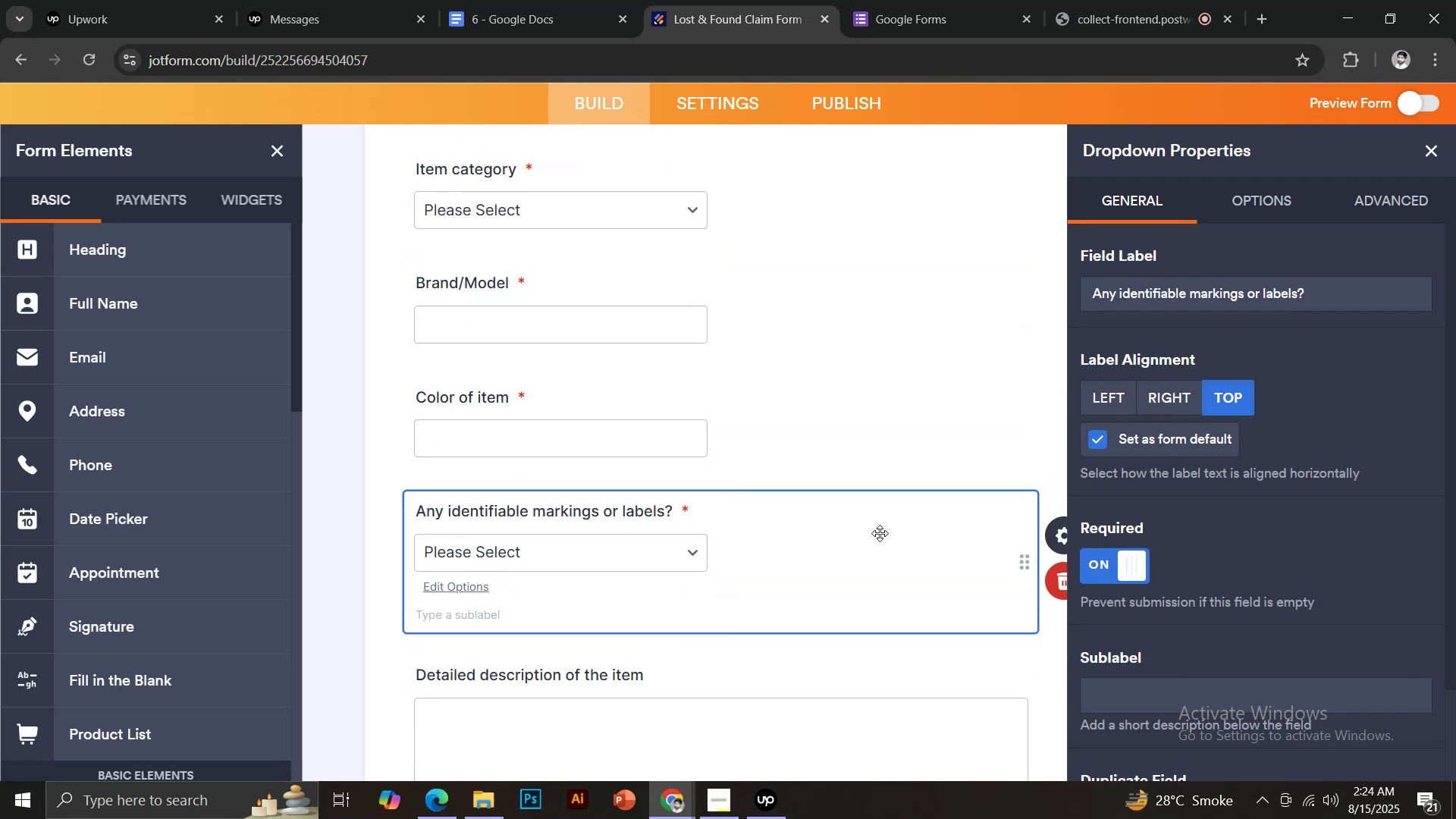 
scroll: coordinate [859, 469], scroll_direction: down, amount: 2.0
 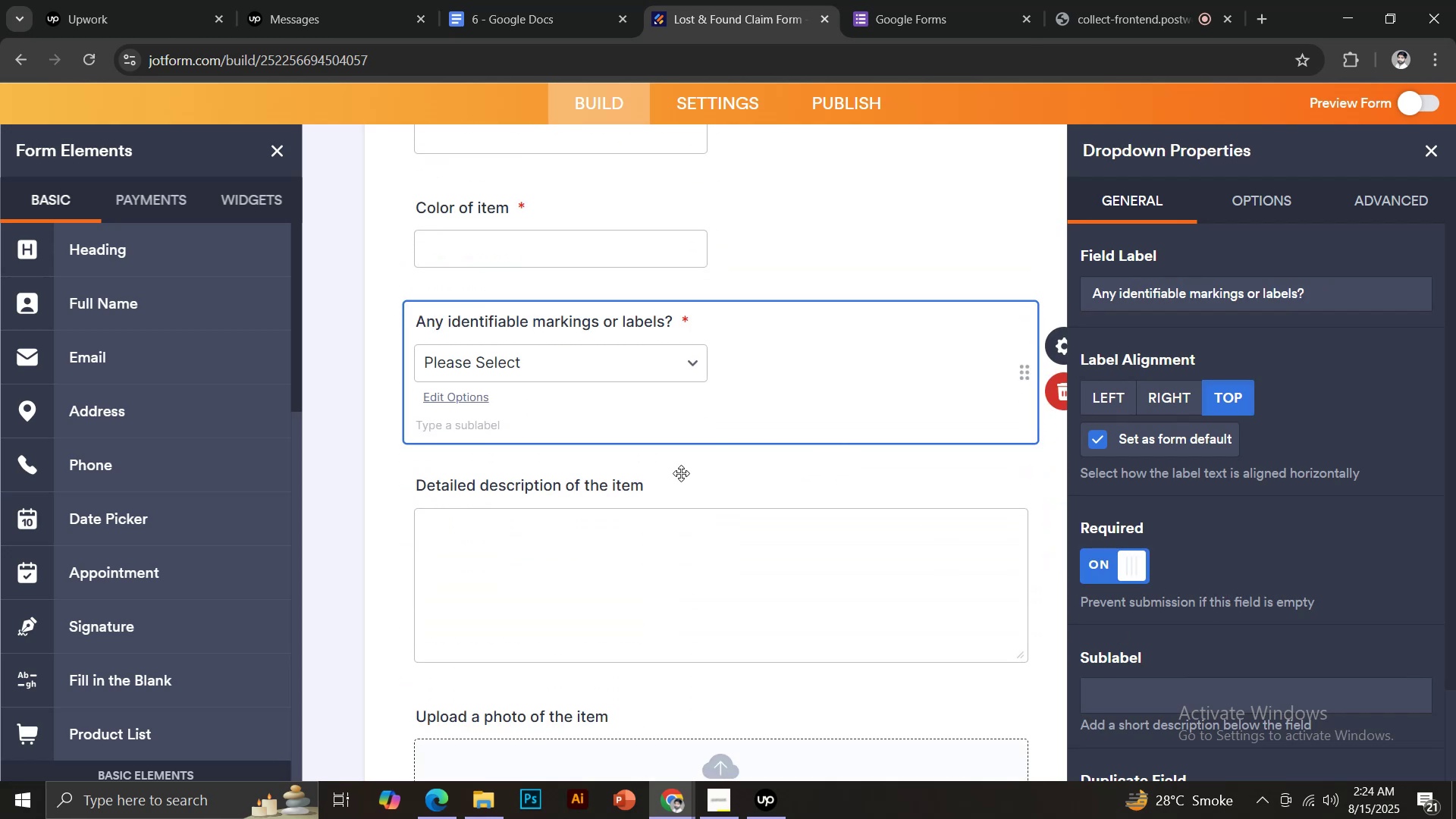 
left_click([667, 482])
 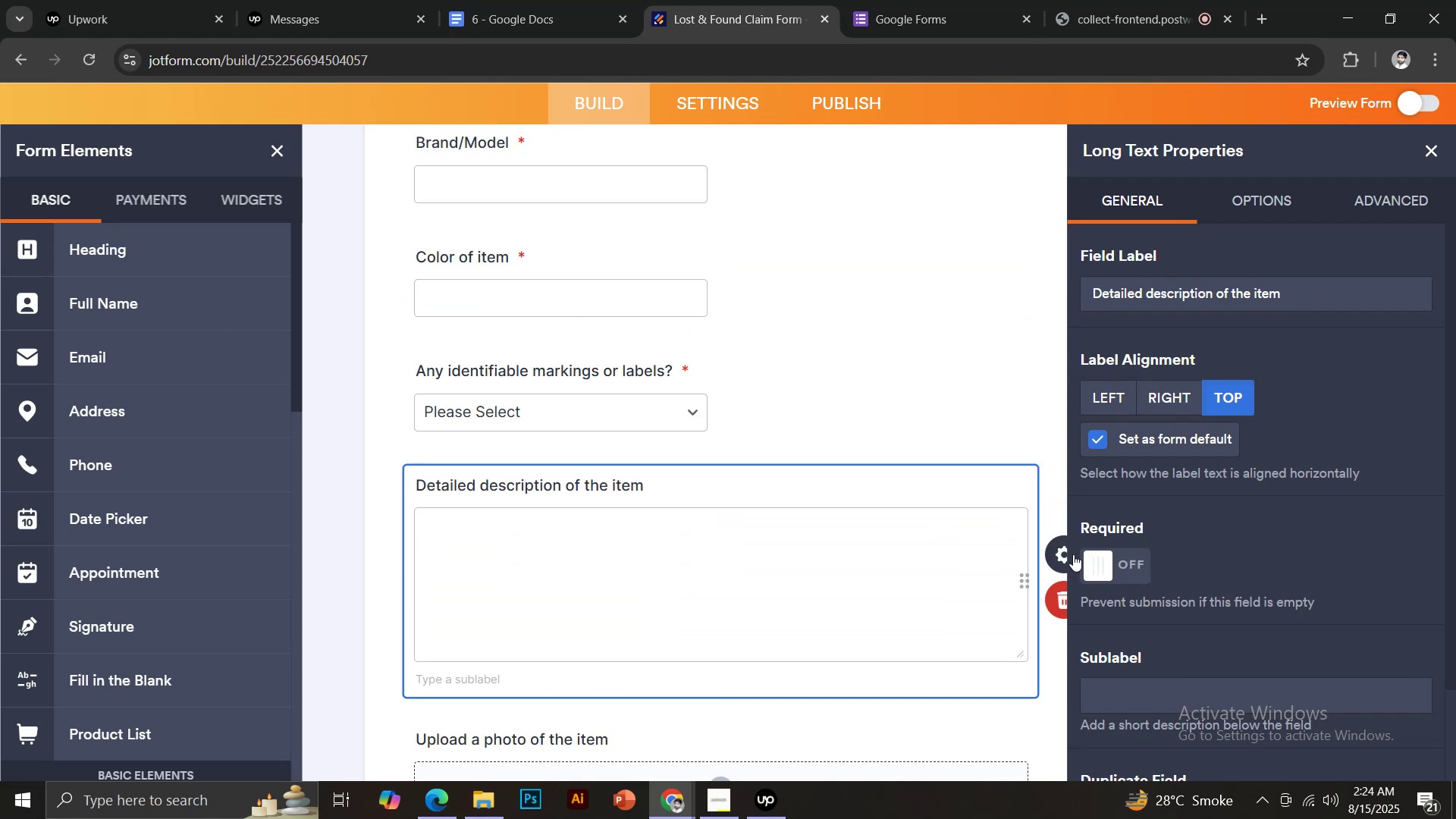 
scroll: coordinate [762, 479], scroll_direction: down, amount: 3.0
 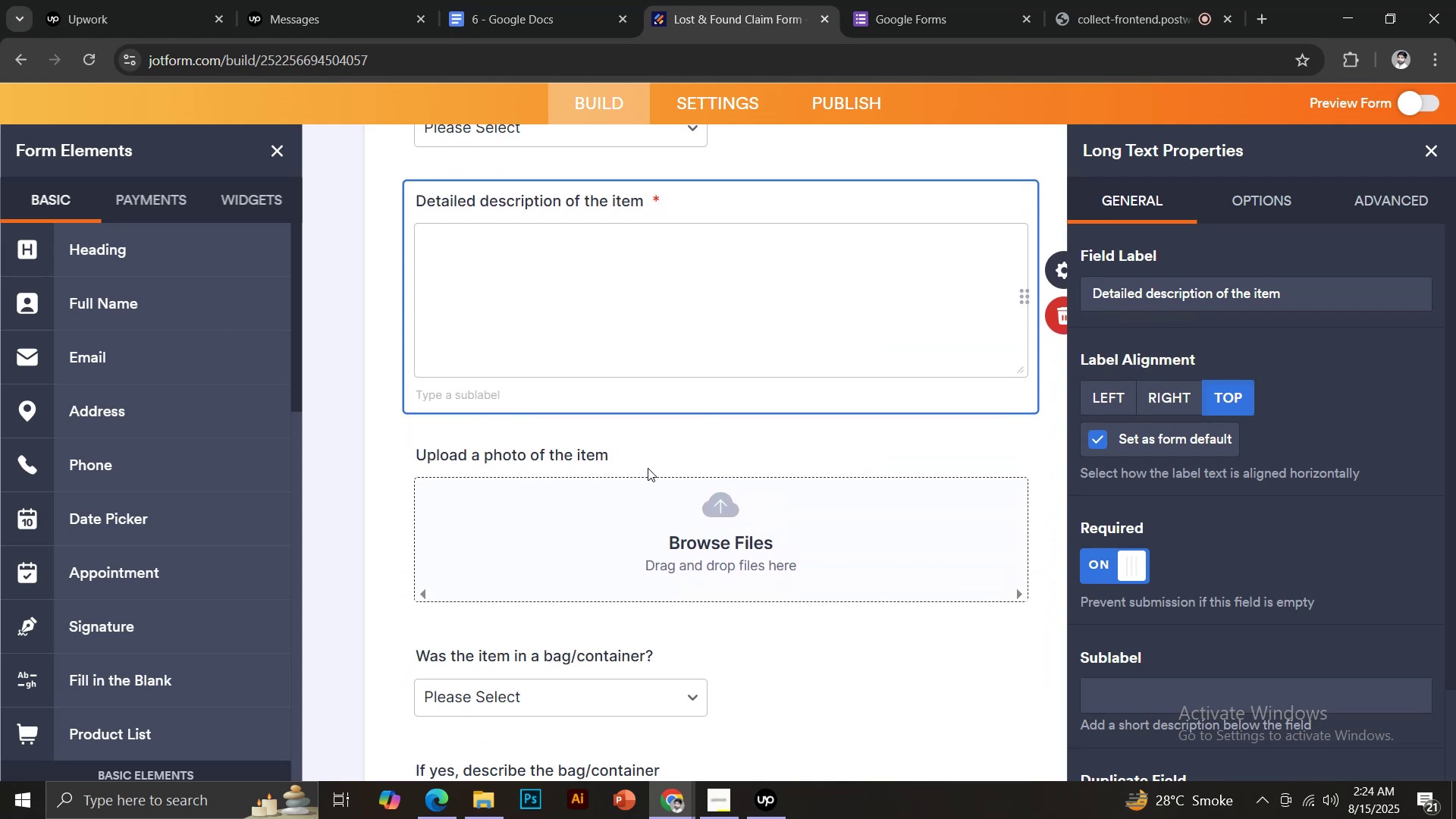 
left_click([630, 458])
 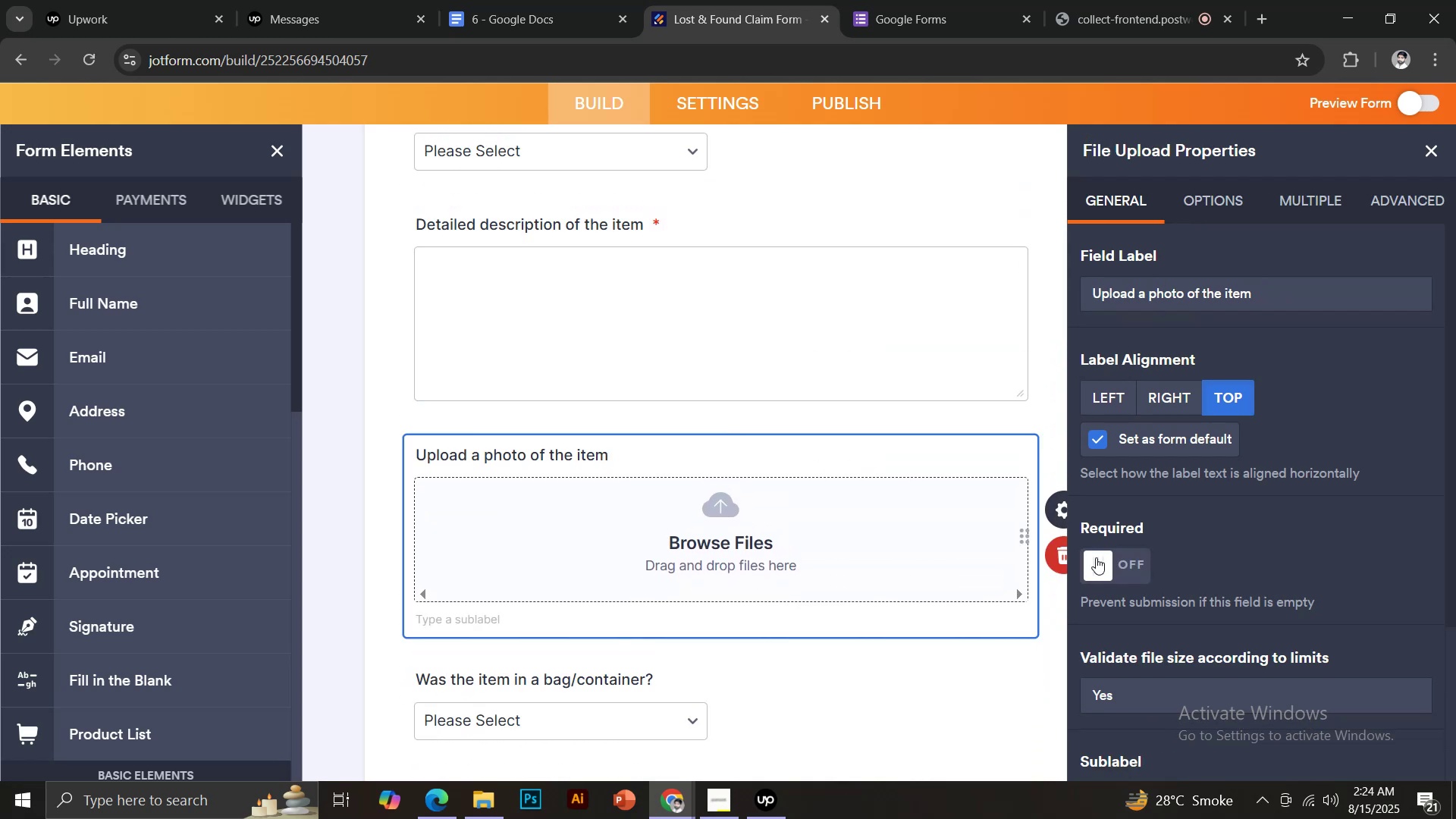 
left_click([1124, 562])
 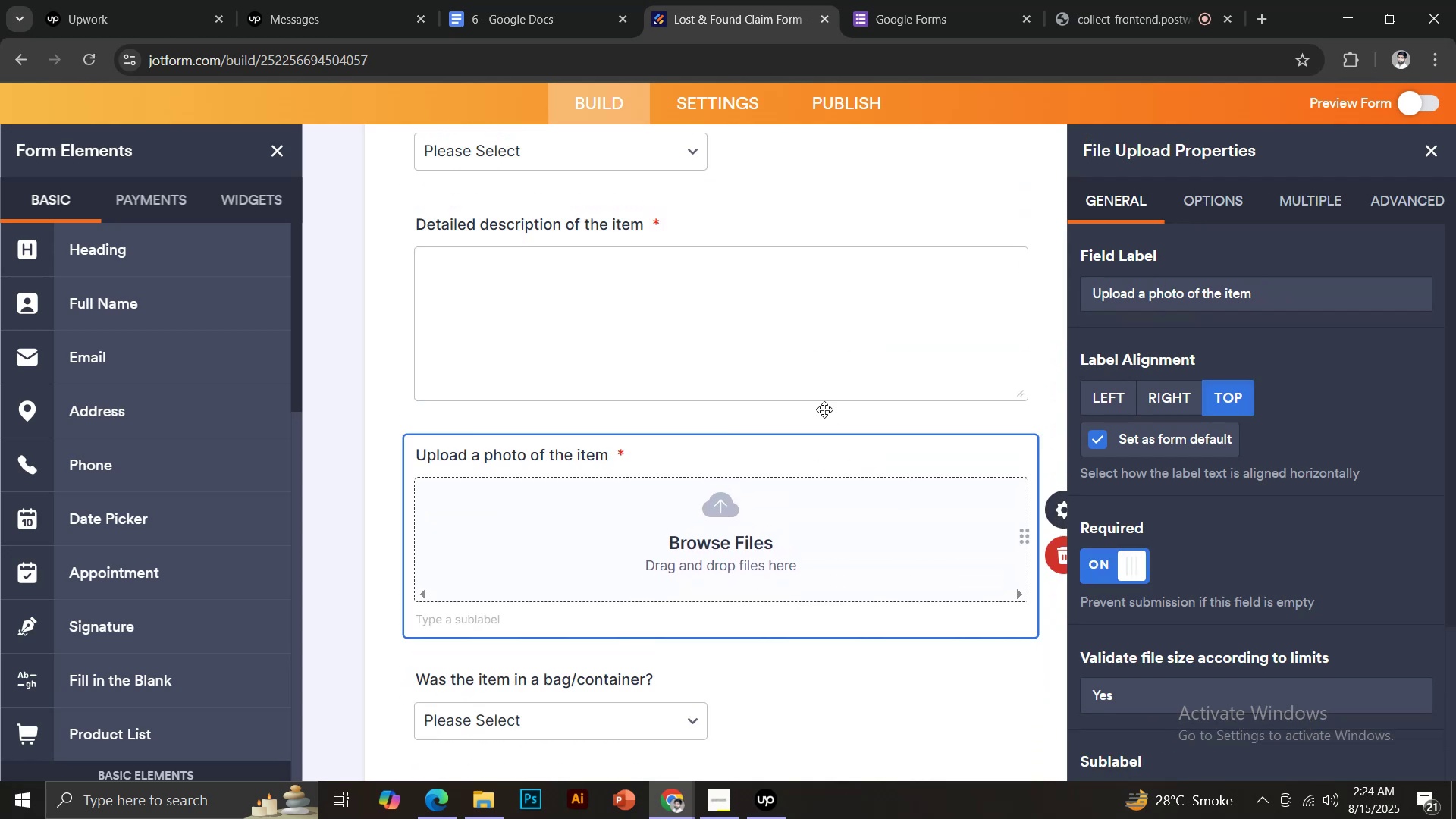 
scroll: coordinate [824, 406], scroll_direction: down, amount: 3.0
 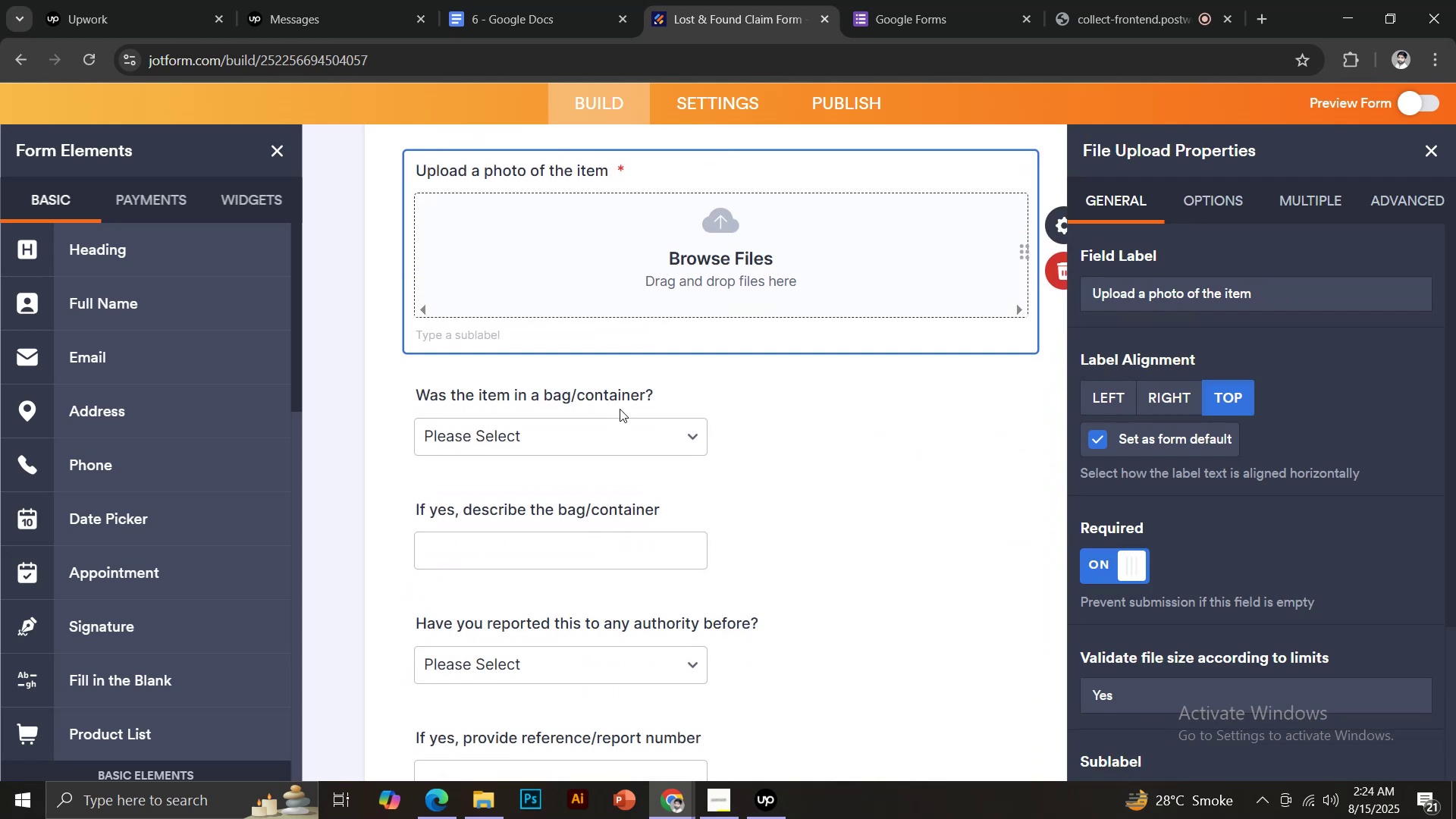 
left_click([647, 397])
 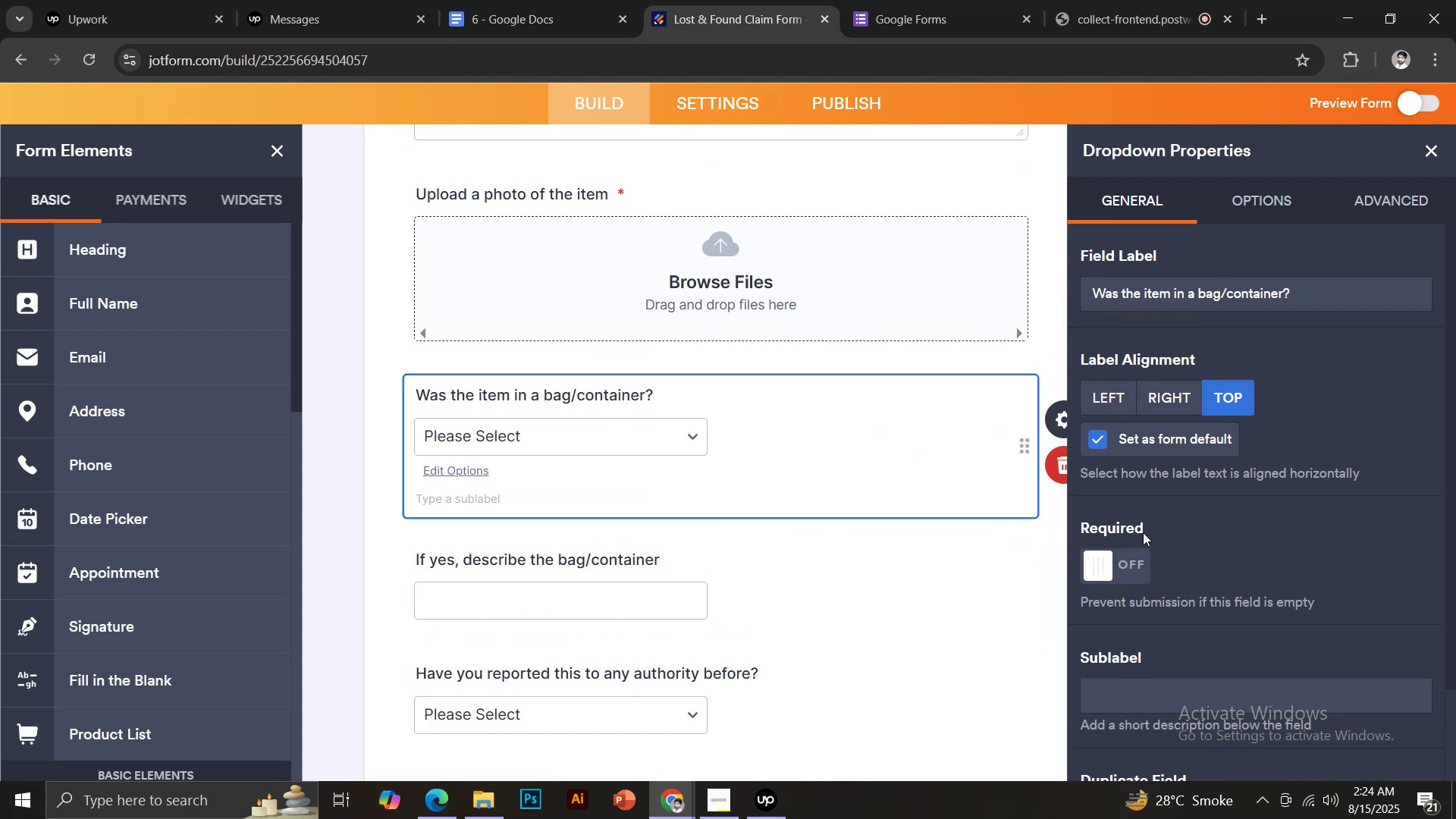 
left_click([1137, 563])
 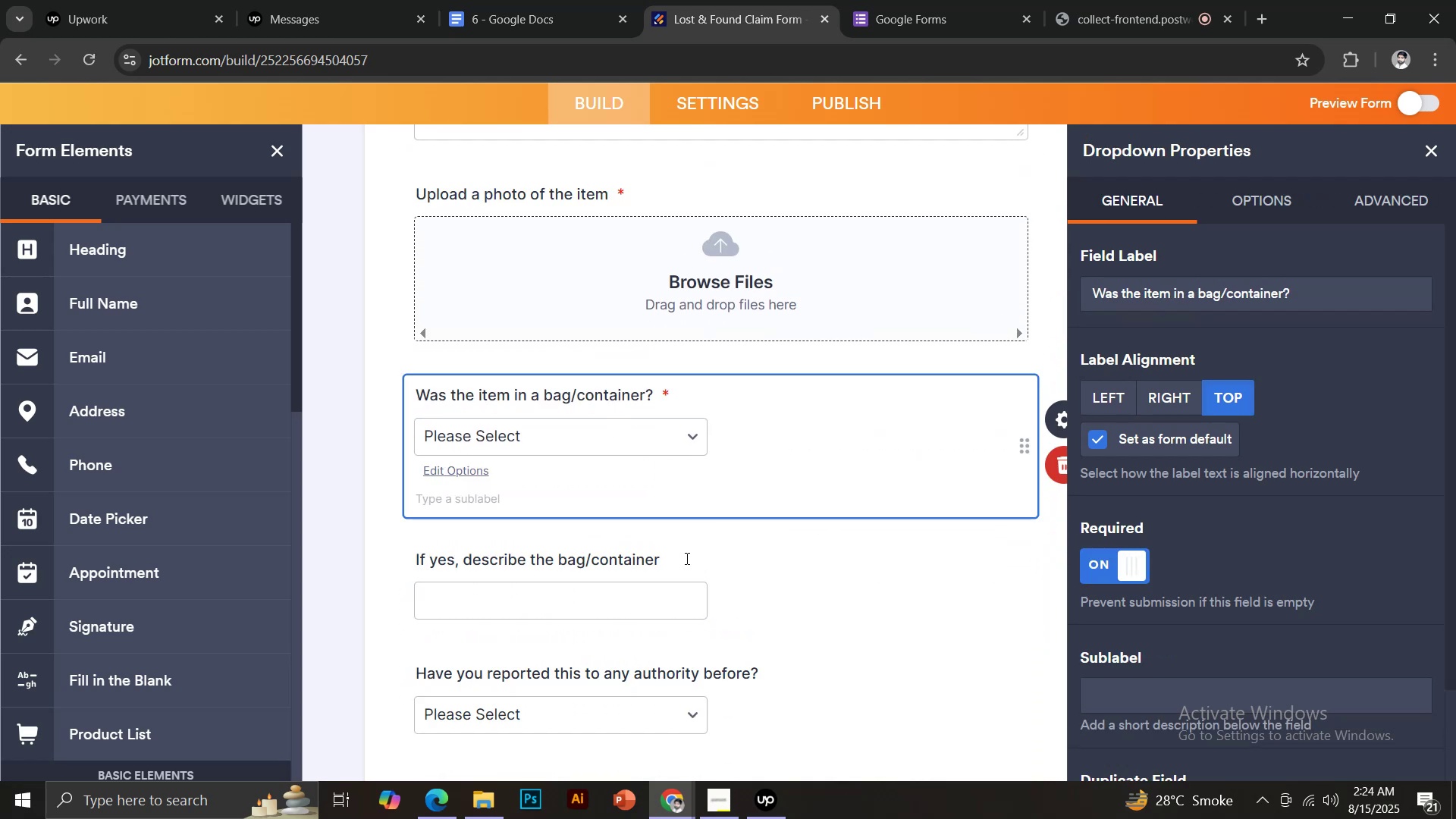 
left_click([679, 558])
 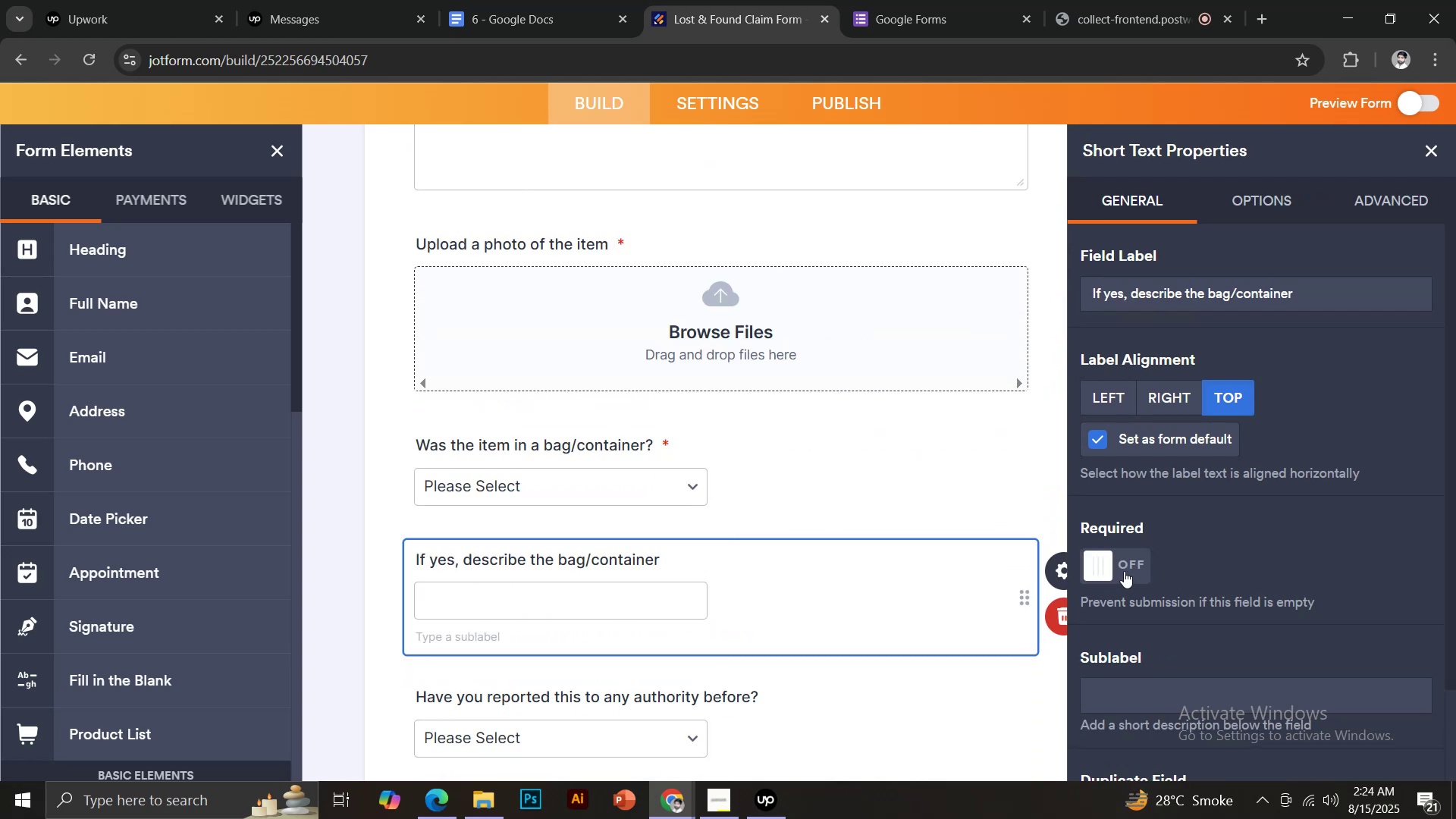 
scroll: coordinate [925, 562], scroll_direction: down, amount: 2.0
 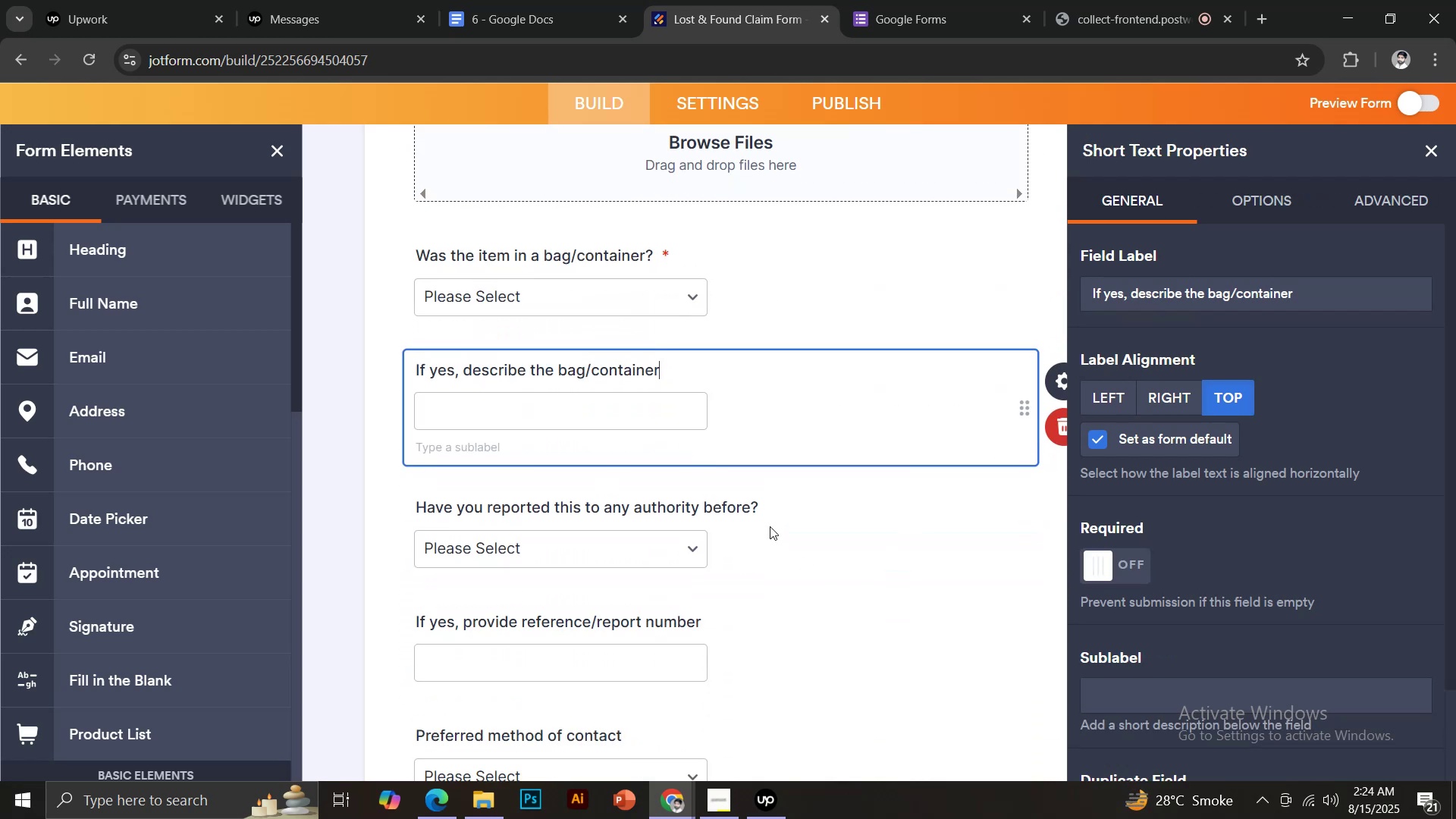 
left_click([773, 505])
 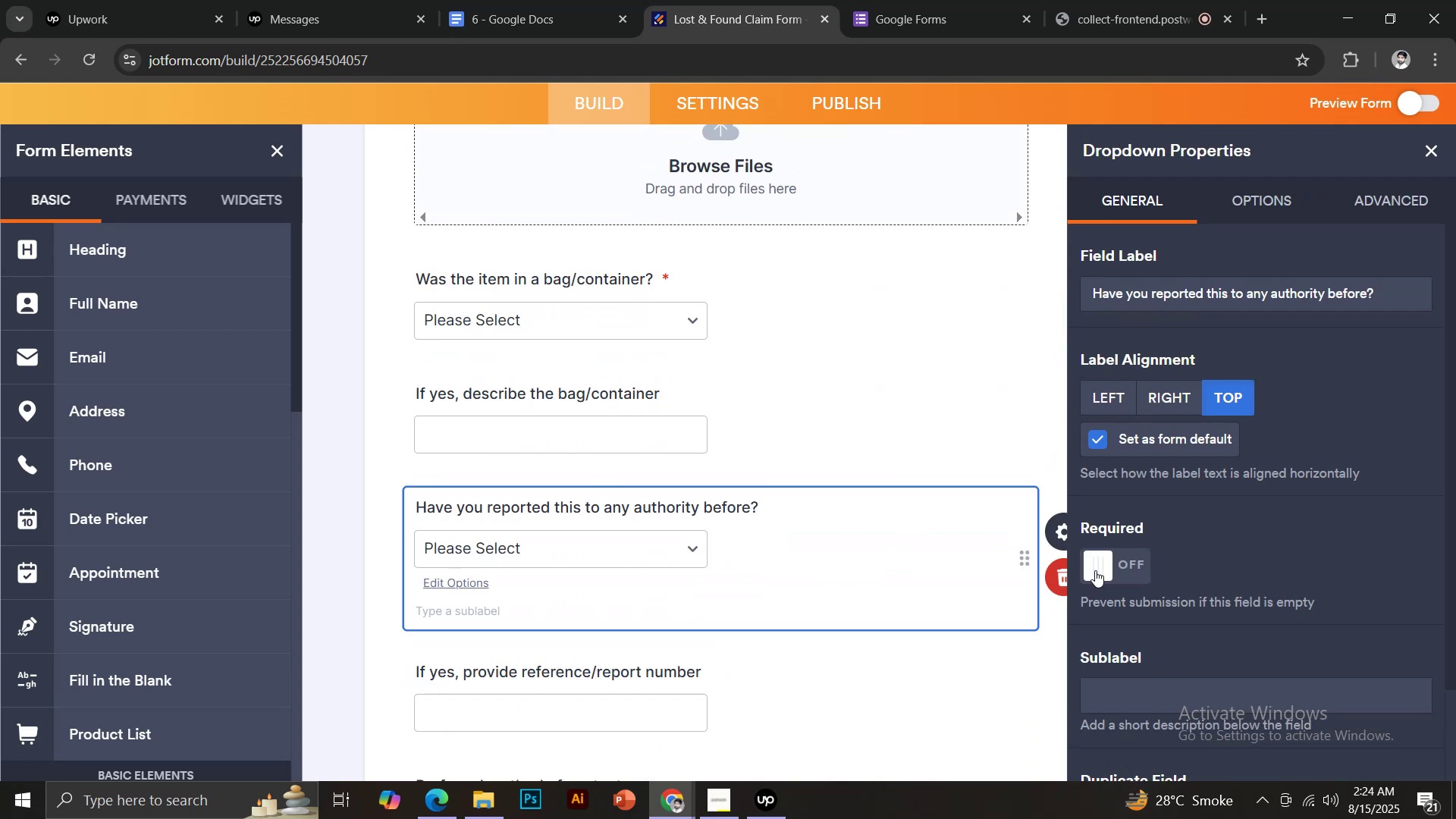 
left_click([1118, 566])
 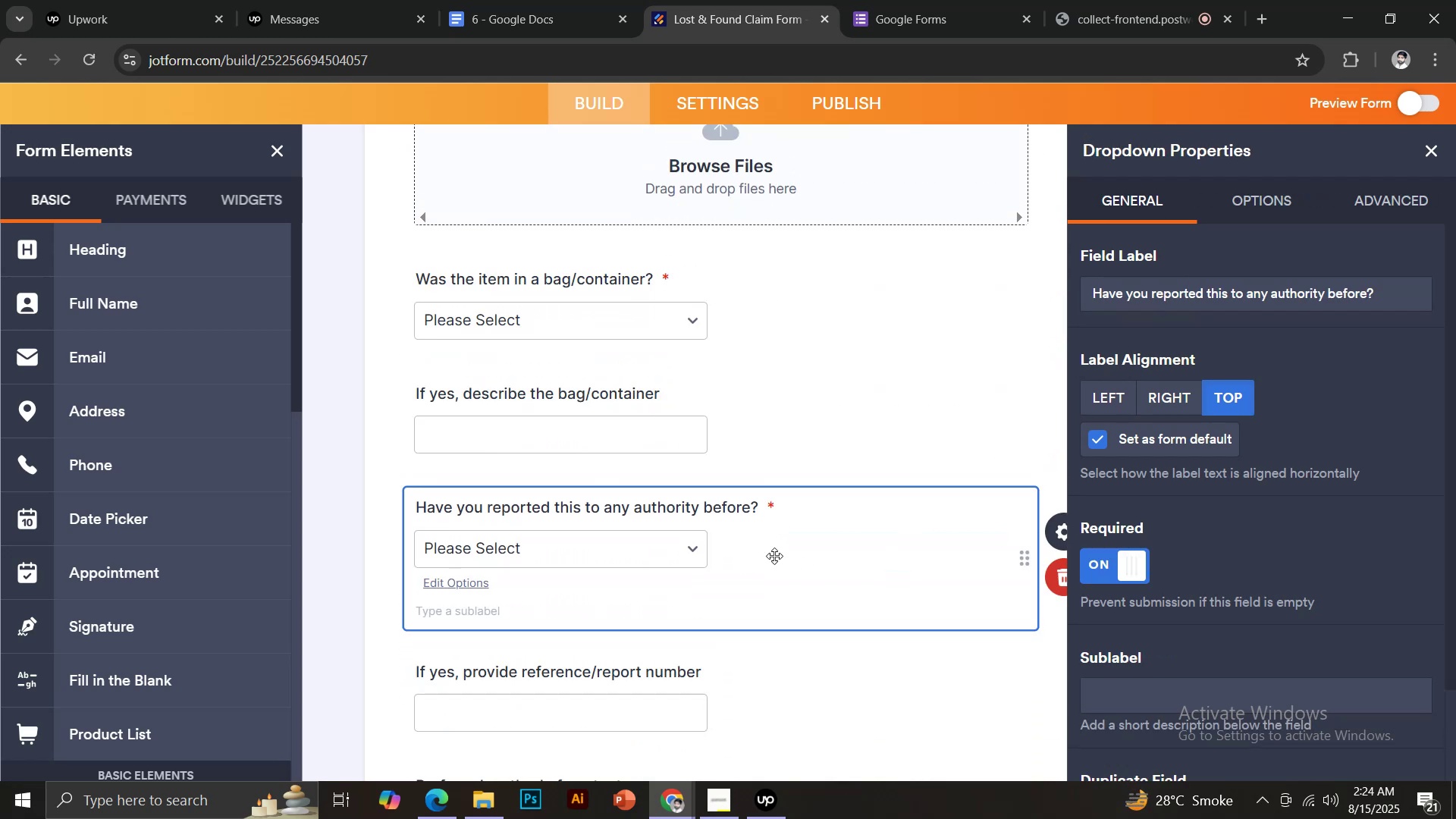 
scroll: coordinate [769, 545], scroll_direction: down, amount: 2.0
 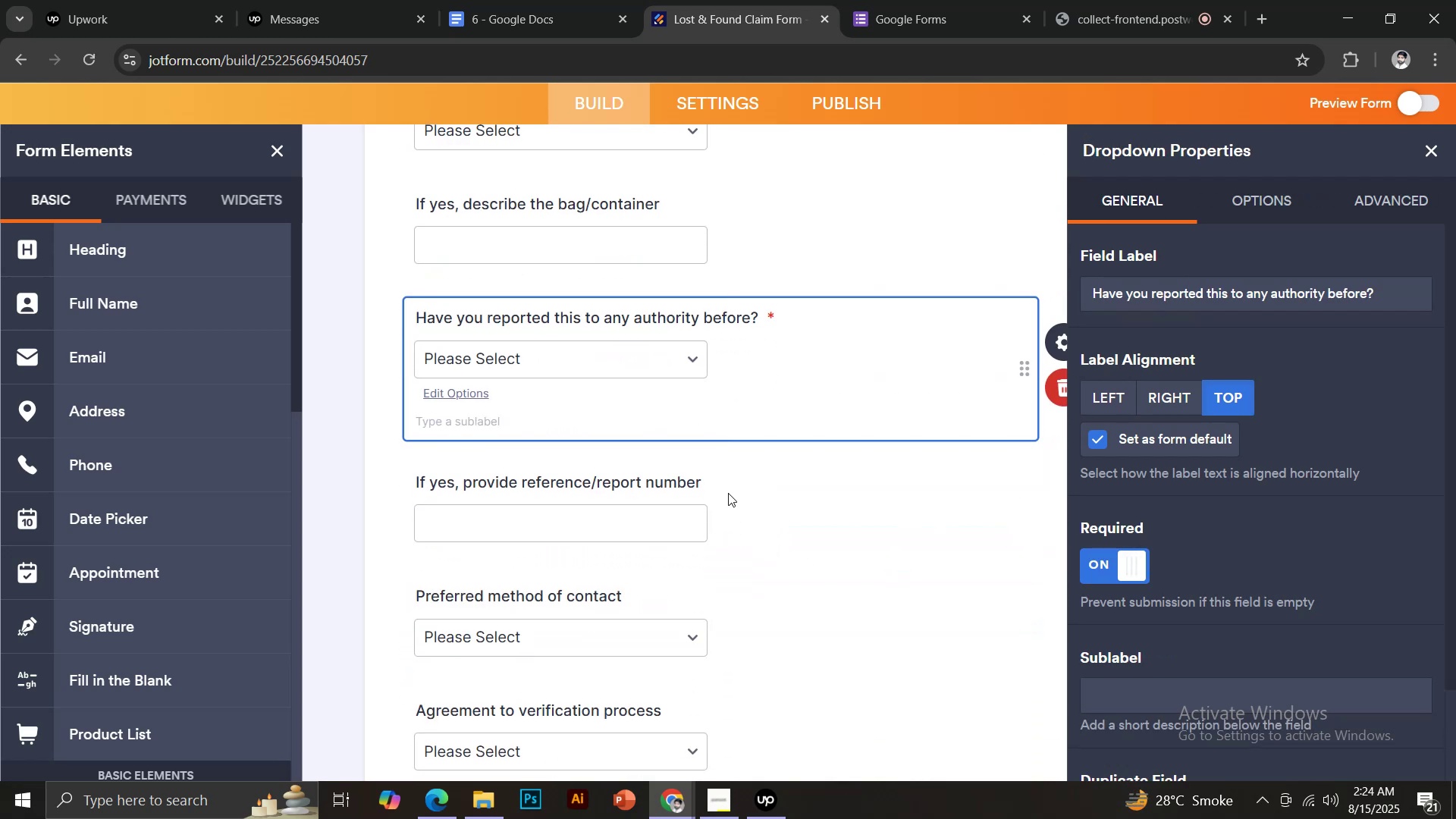 
left_click([723, 488])
 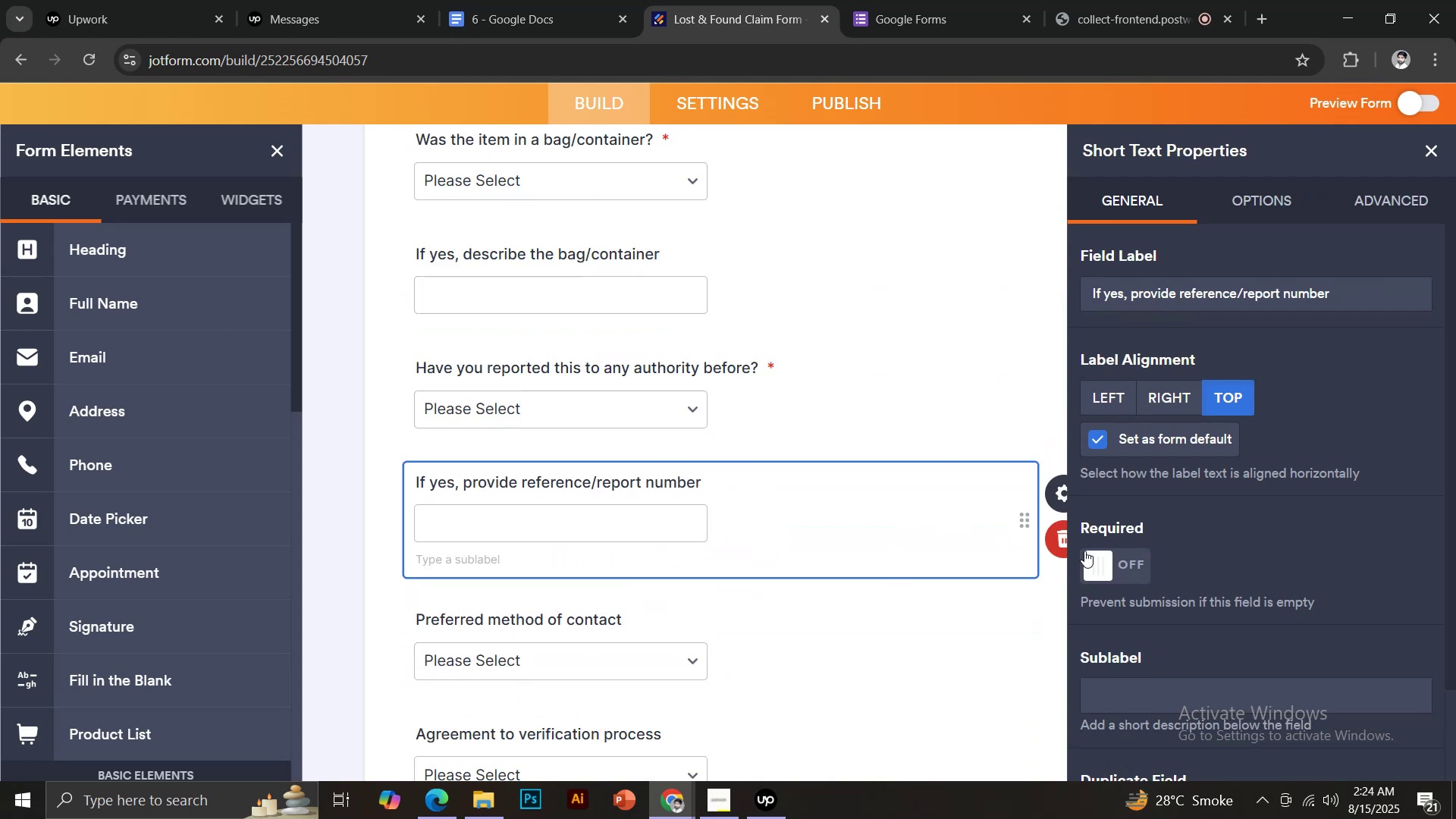 
scroll: coordinate [978, 537], scroll_direction: down, amount: 2.0
 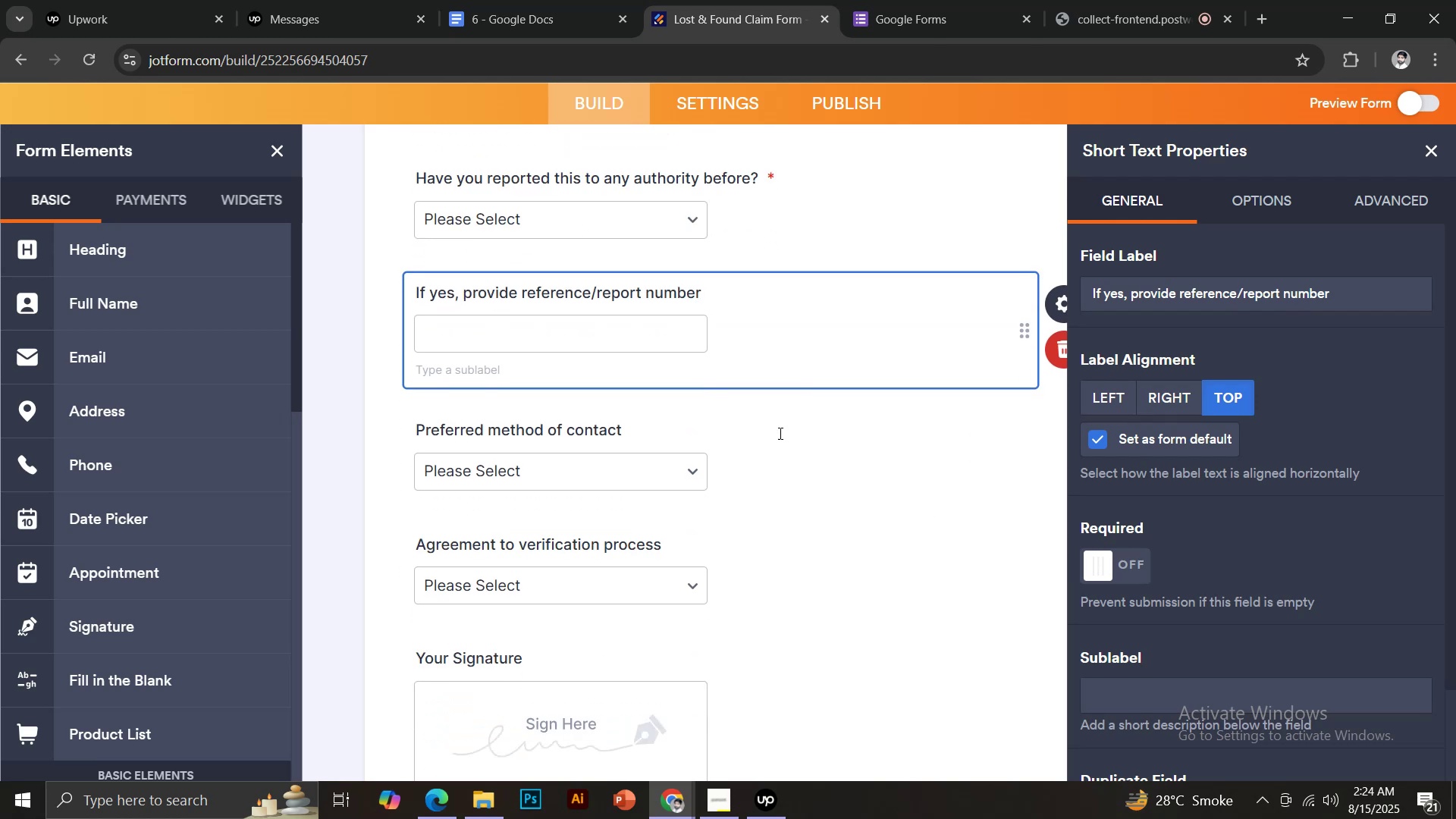 
left_click([741, 431])
 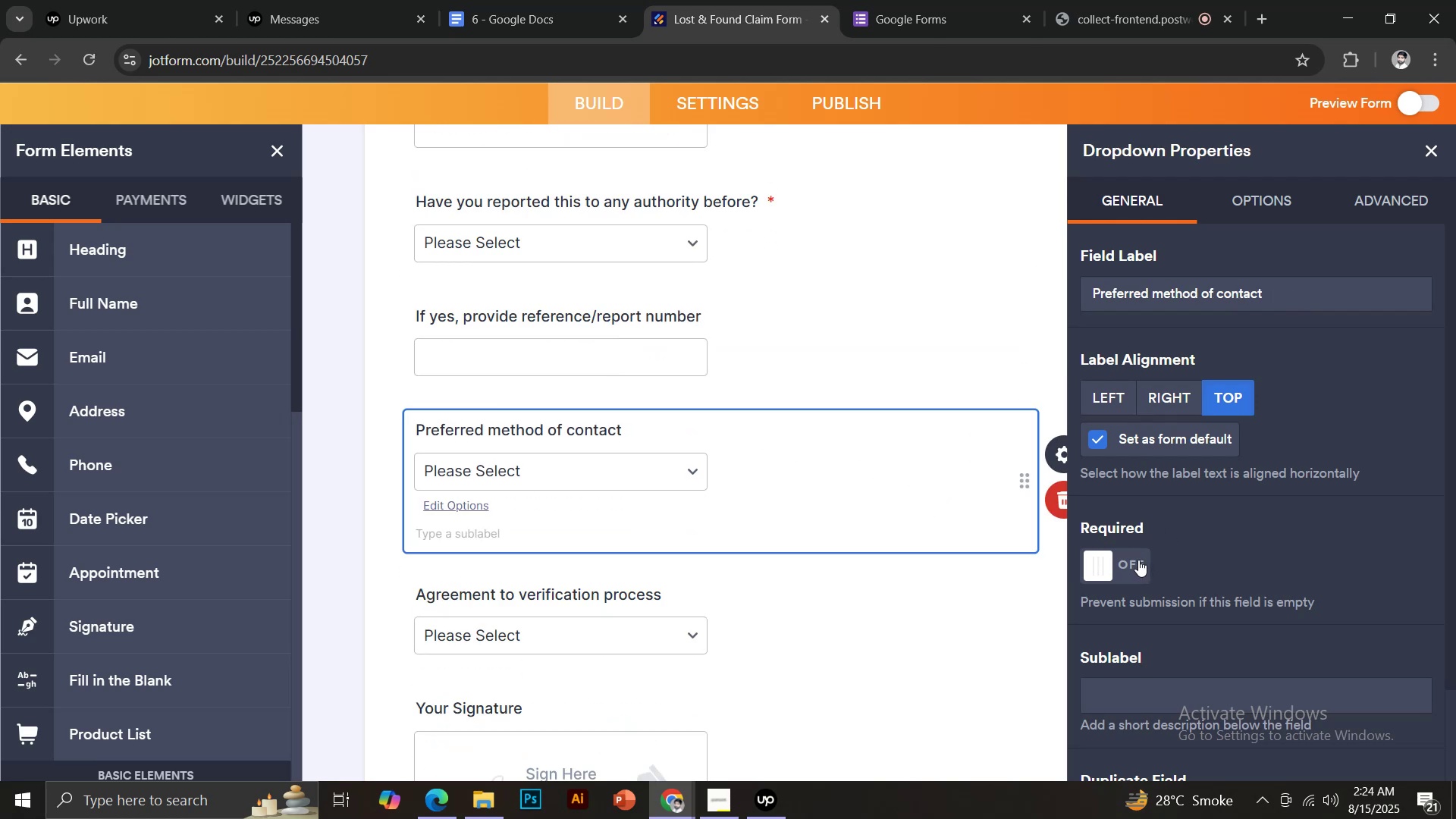 
left_click([744, 596])
 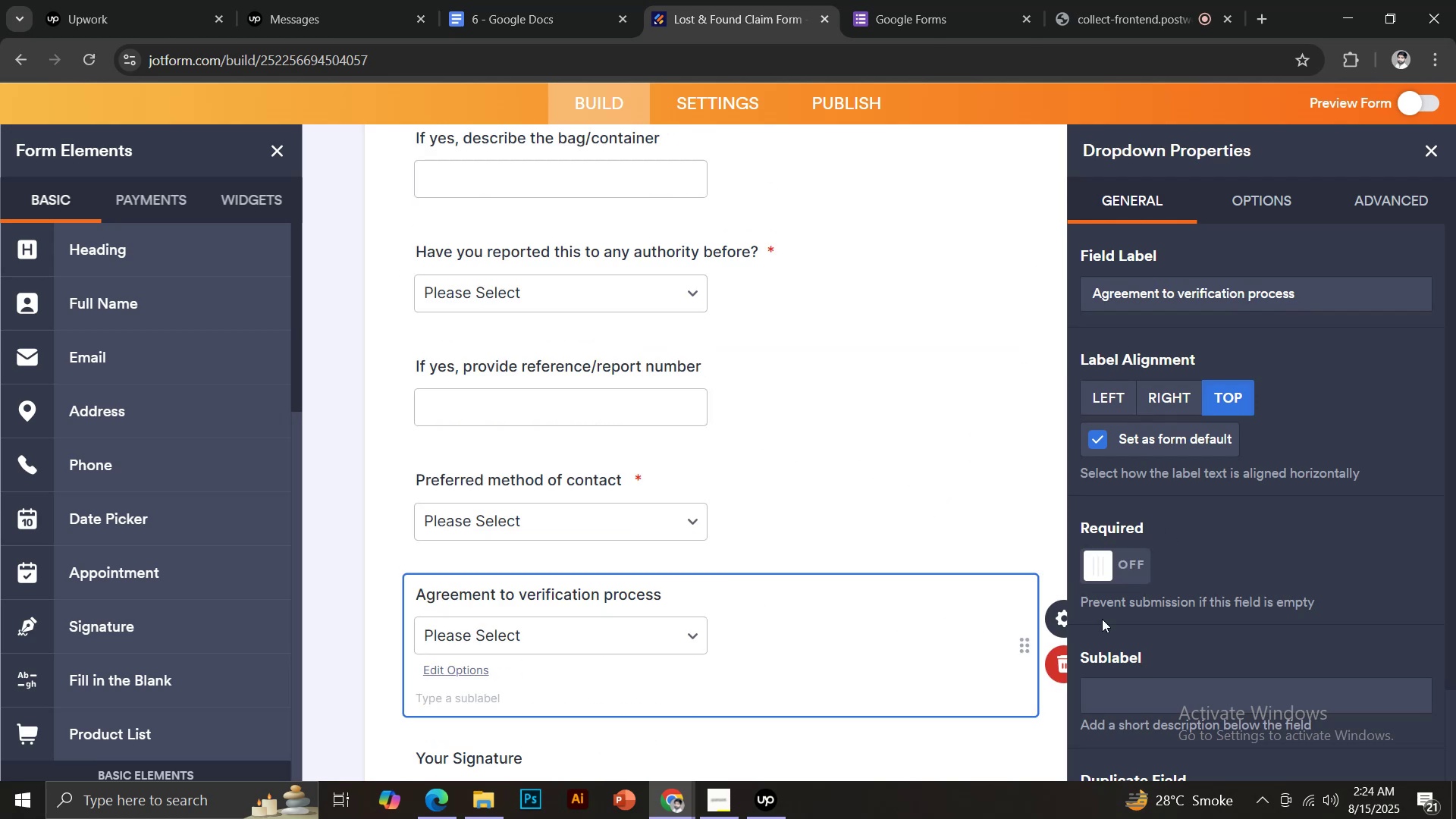 
left_click([1131, 563])
 